 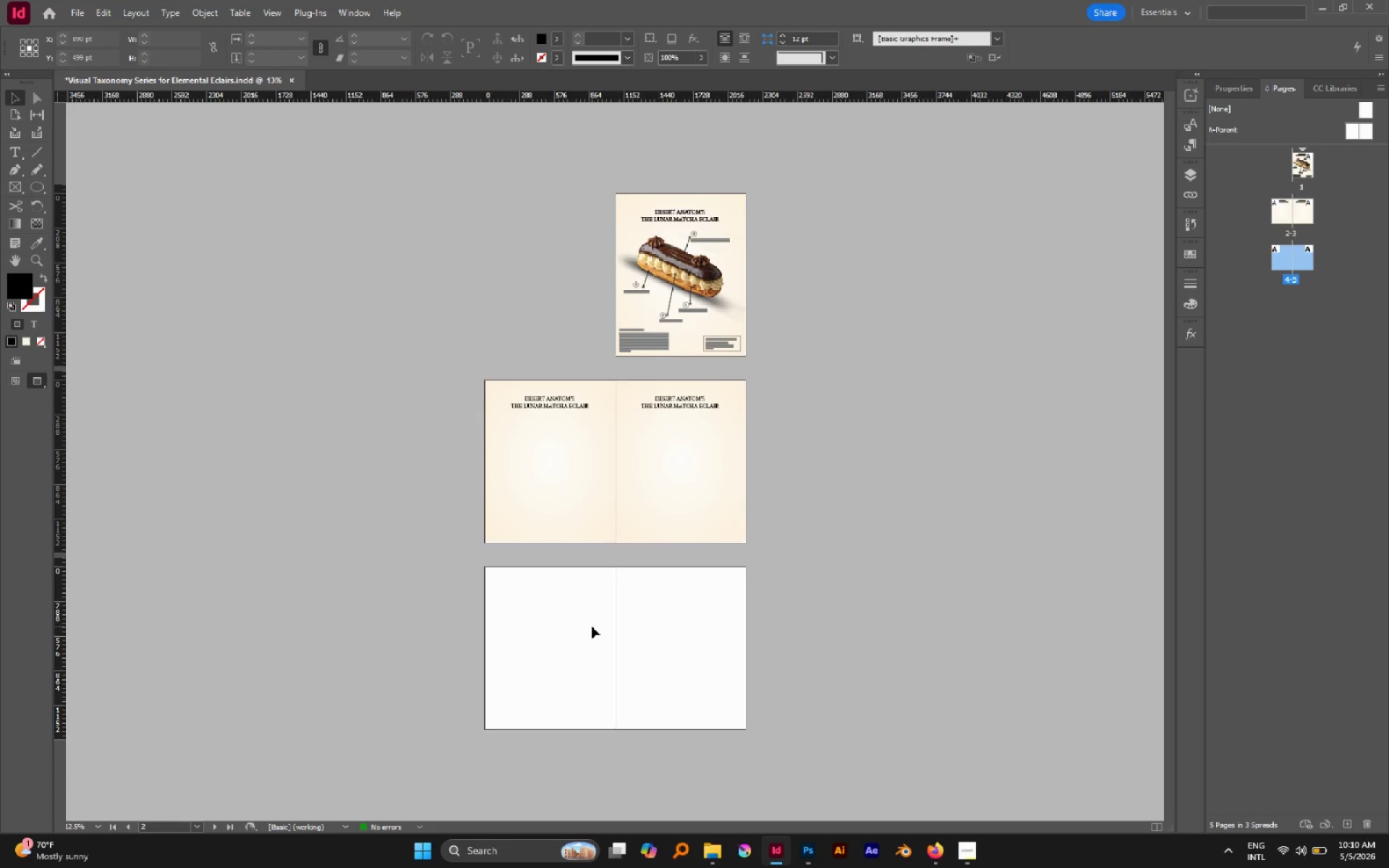 
key(Alt+Control+Shift+V)
 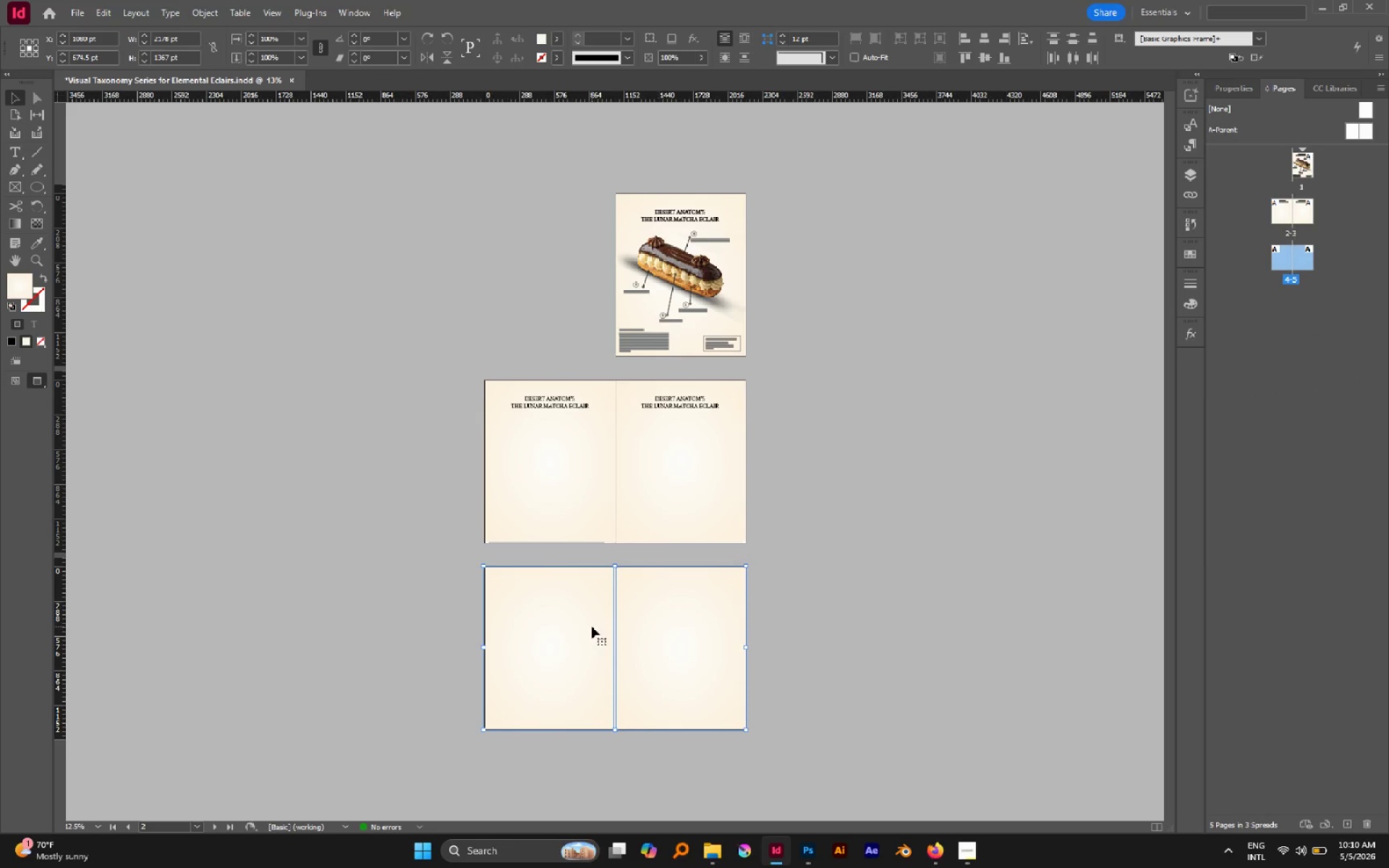 
key(Control+L)
 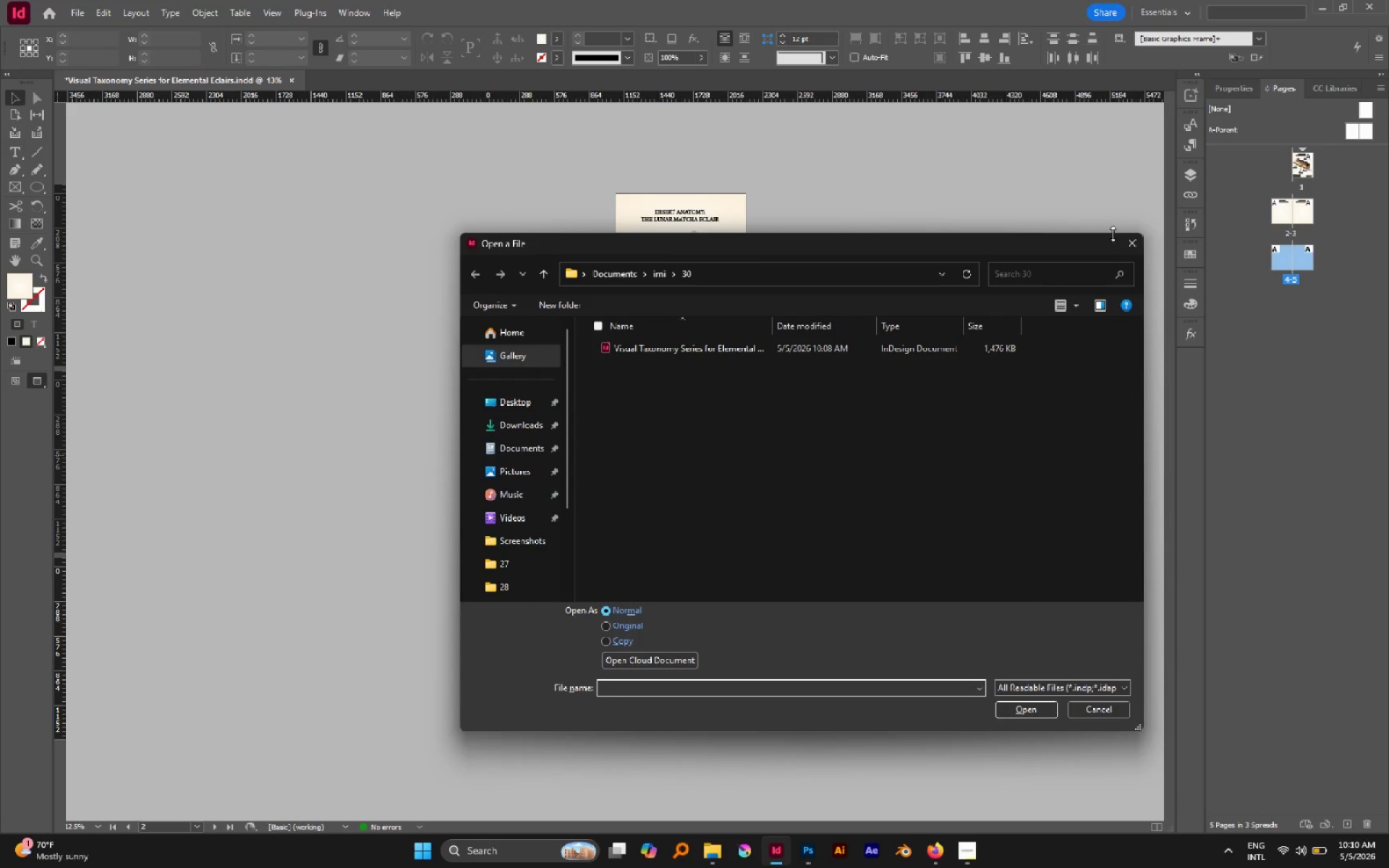 
key(Control+O)
 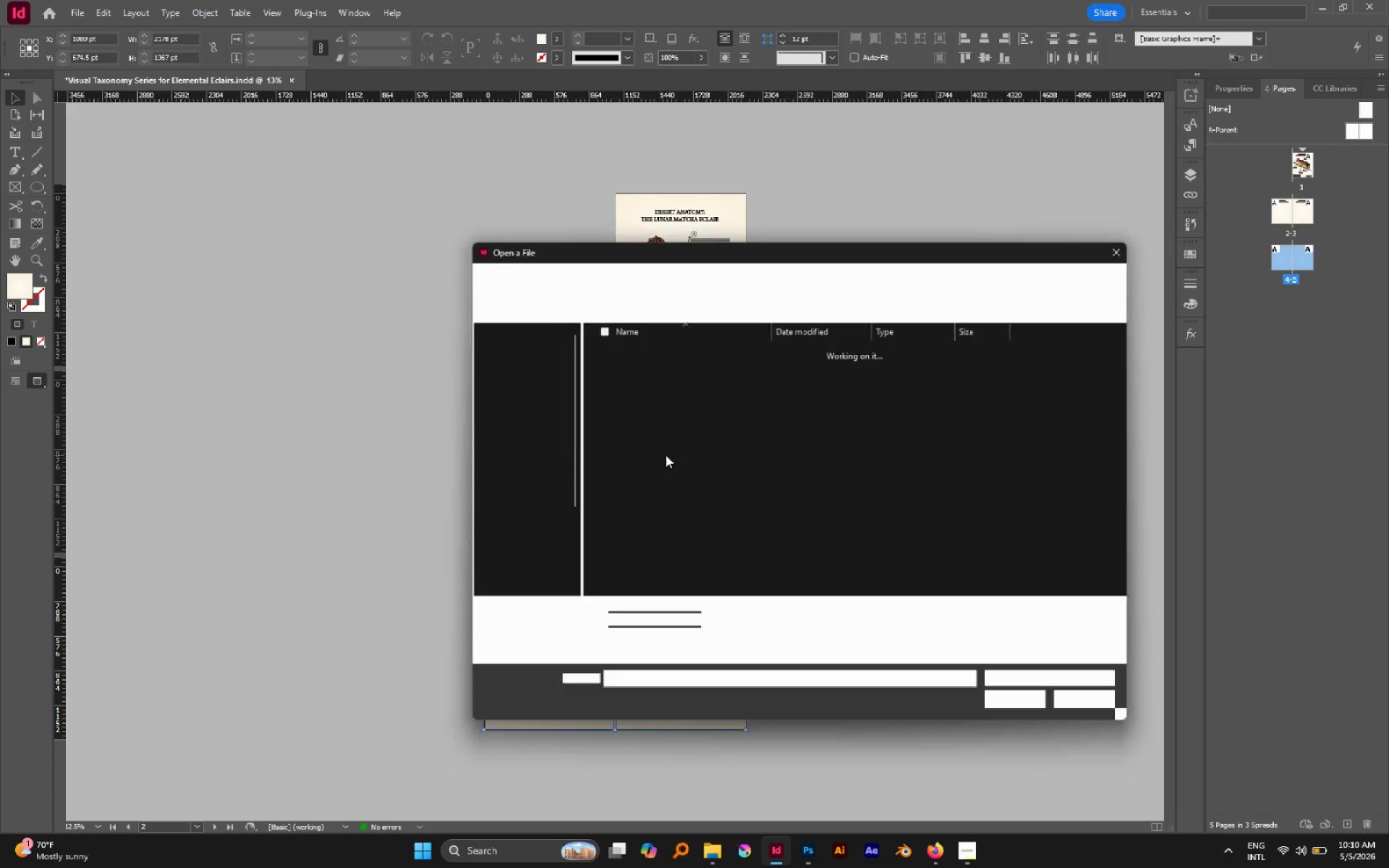 
left_click([1129, 244])
 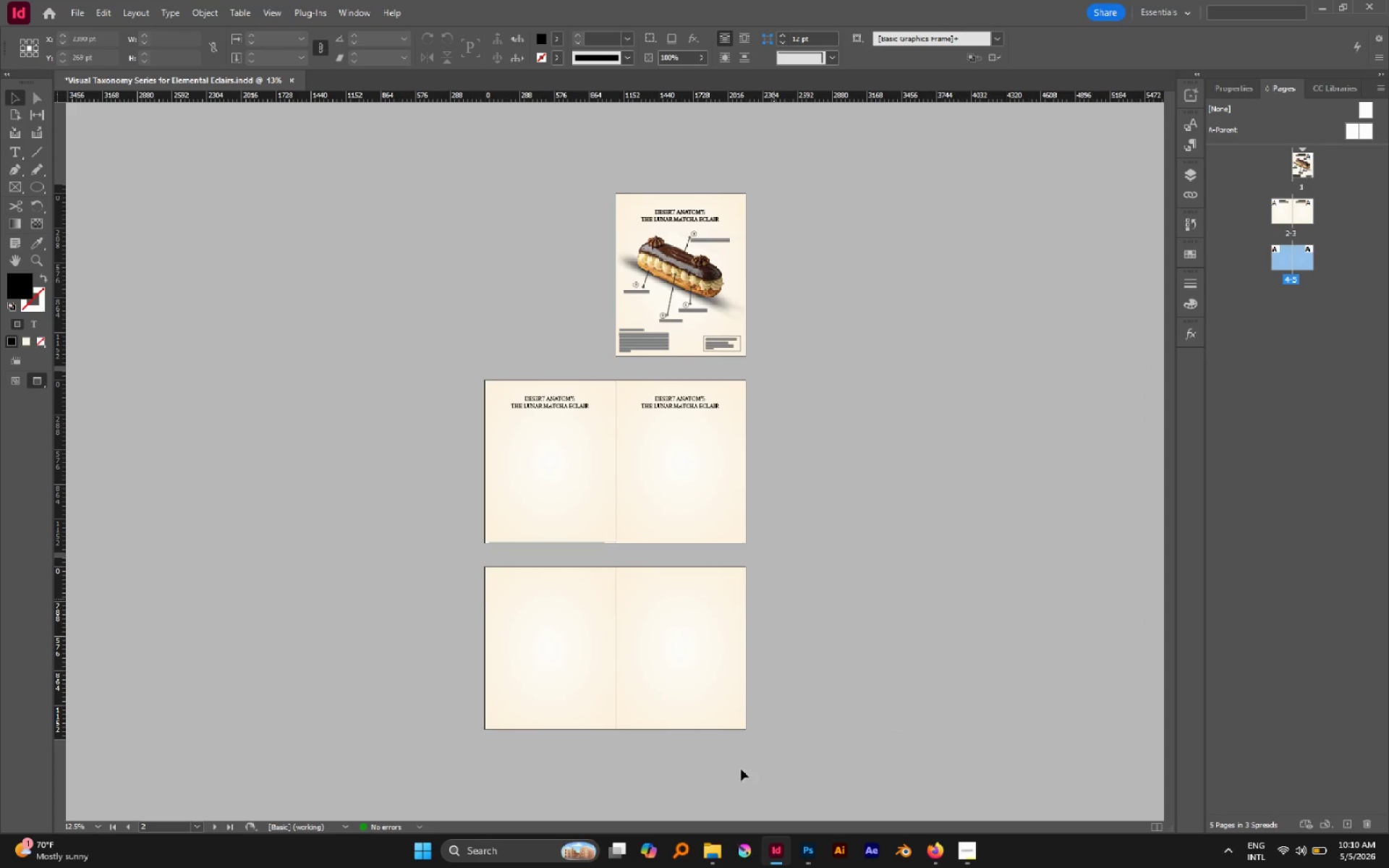 
left_click_drag(start_coordinate=[804, 684], to_coordinate=[412, 600])
 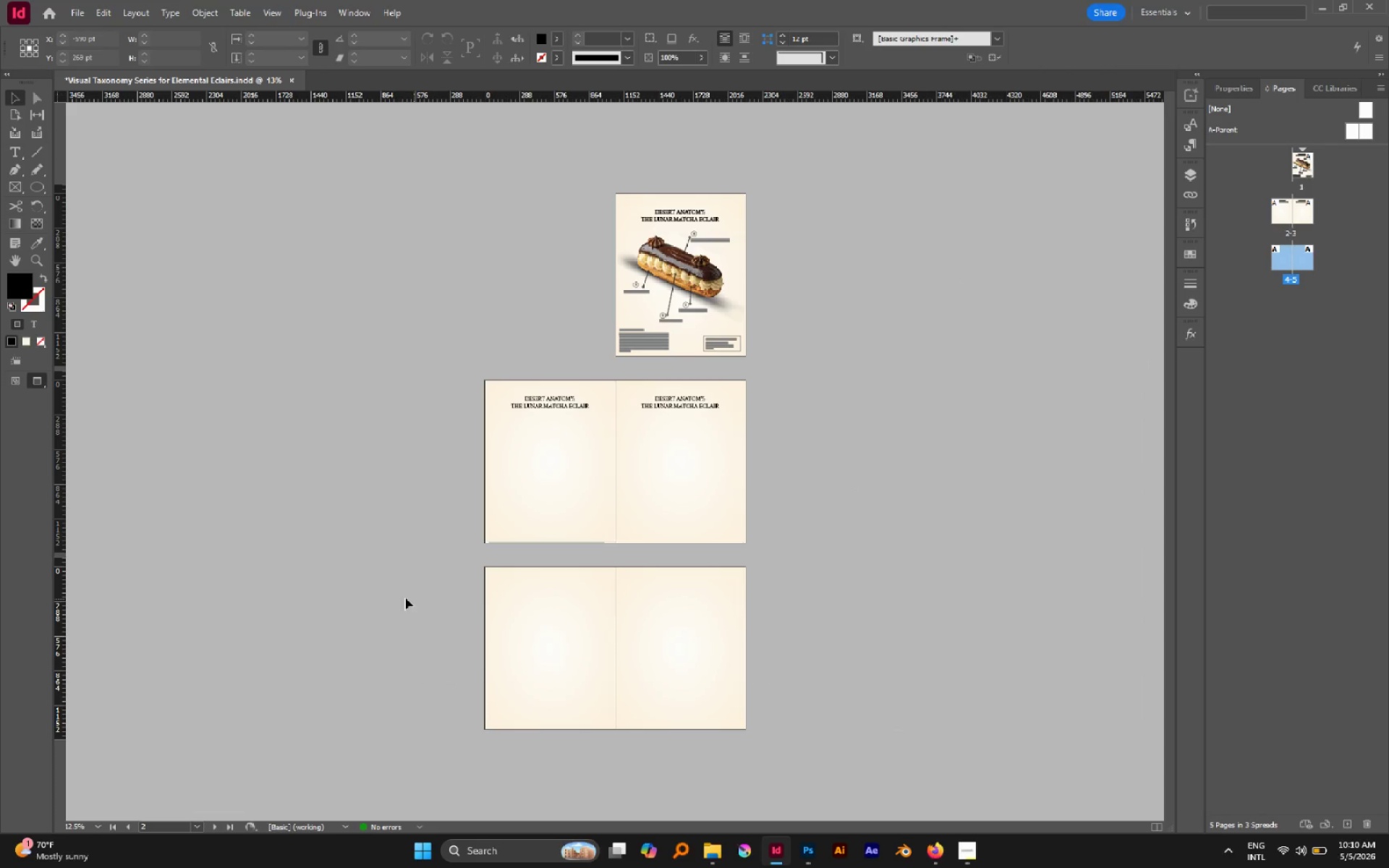 
left_click_drag(start_coordinate=[385, 595], to_coordinate=[690, 656])
 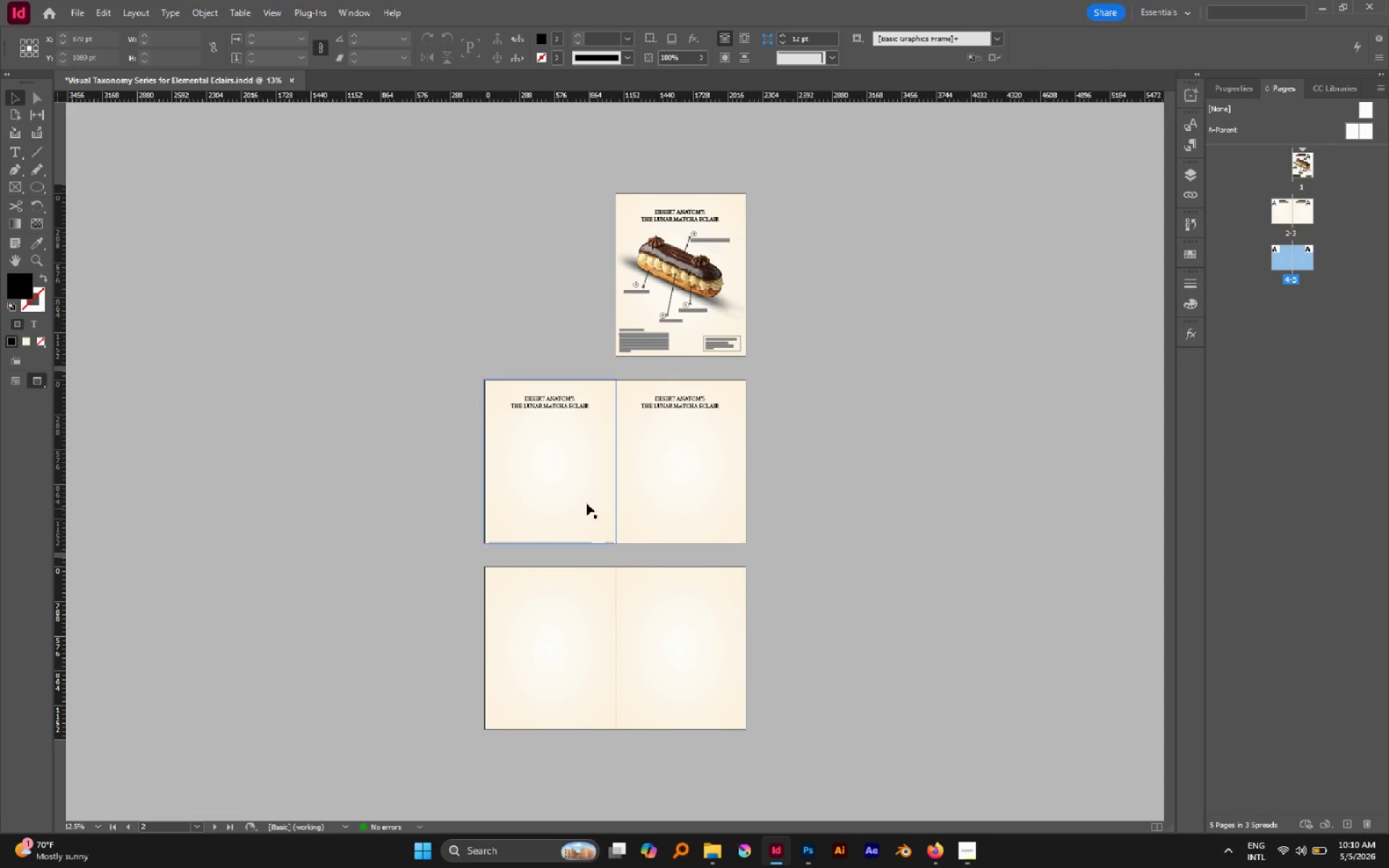 
left_click_drag(start_coordinate=[586, 501], to_coordinate=[734, 566])
 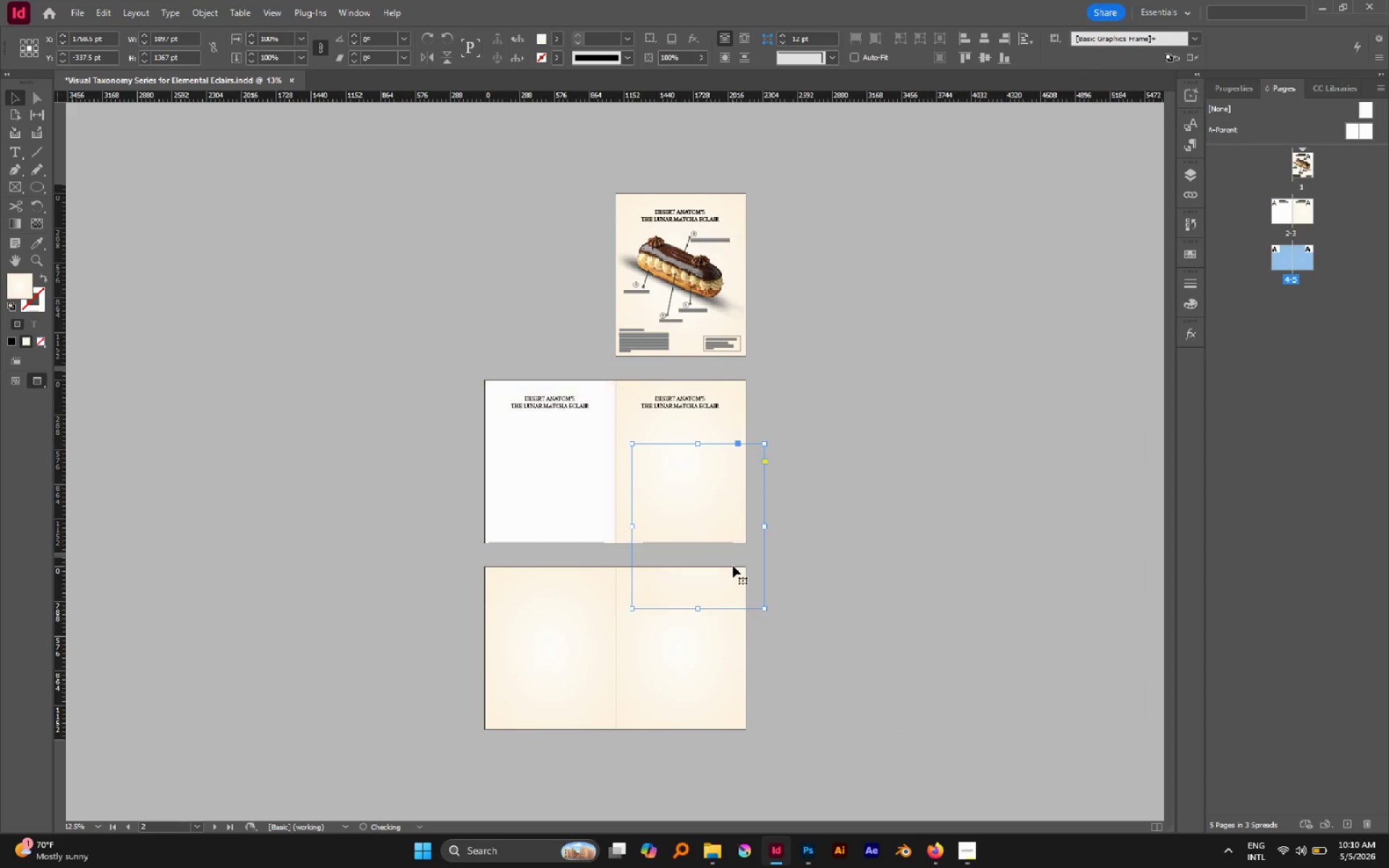 
key(Control+Z)
 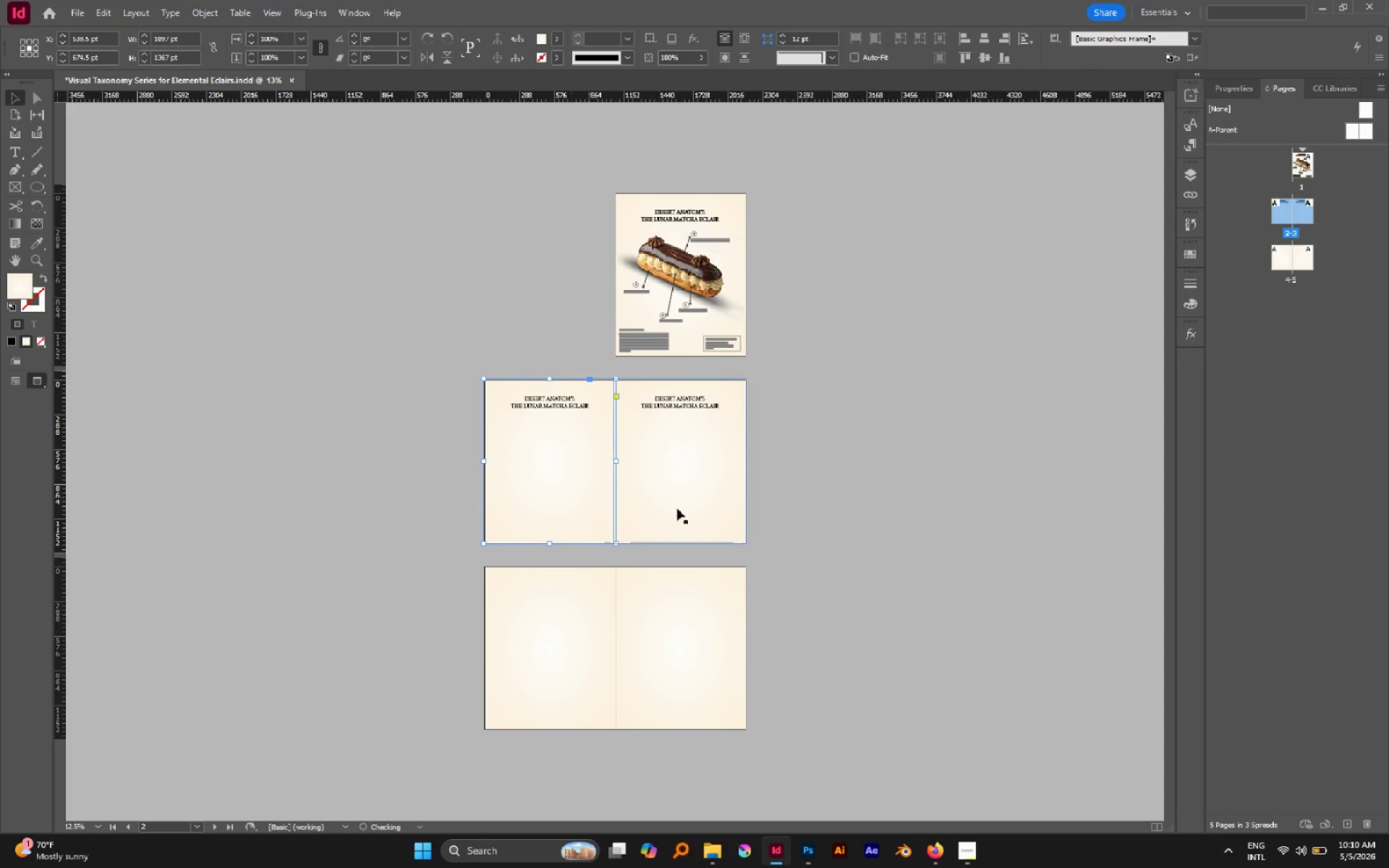 
left_click([685, 509])
 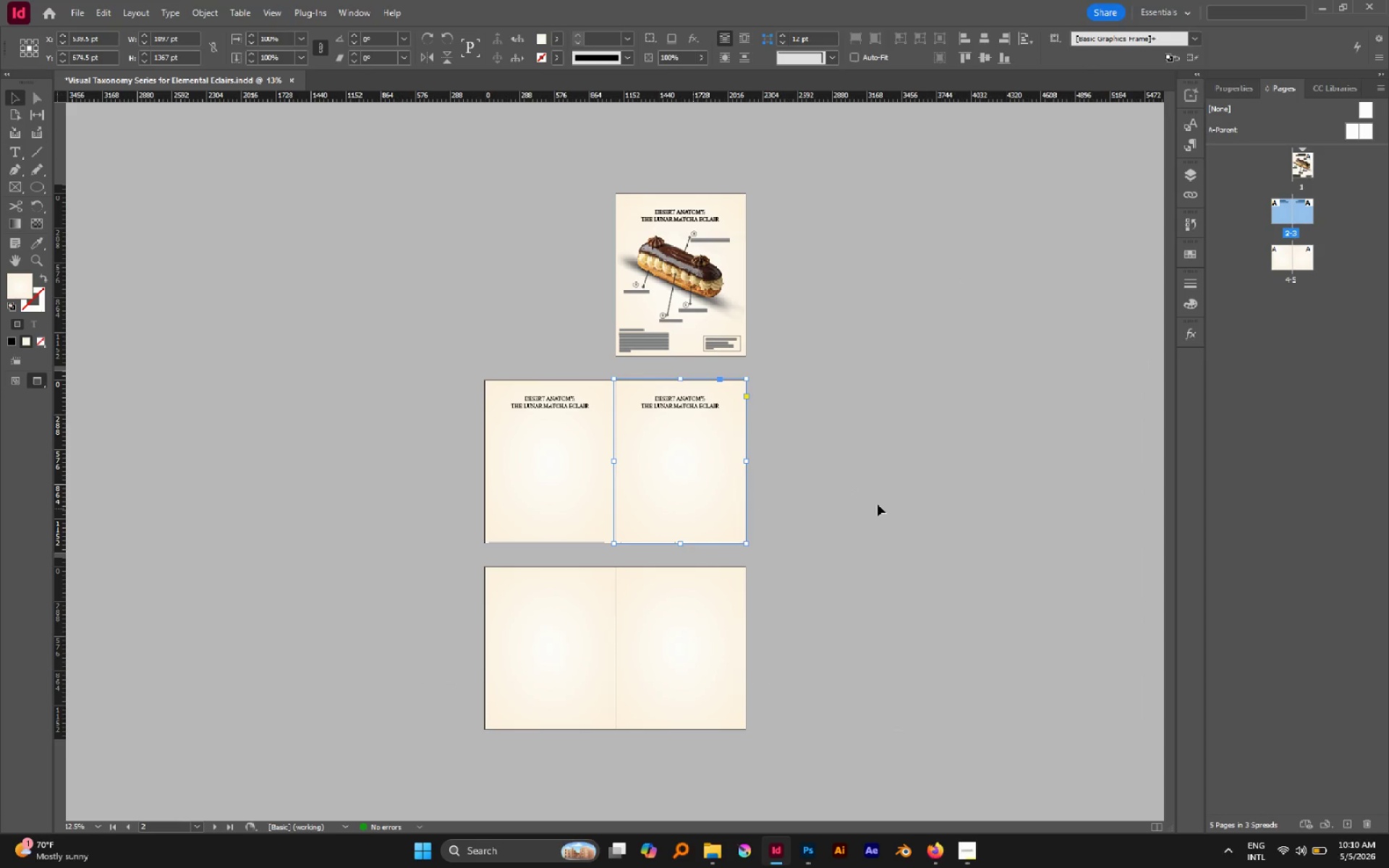 
left_click_drag(start_coordinate=[887, 503], to_coordinate=[385, 516])
 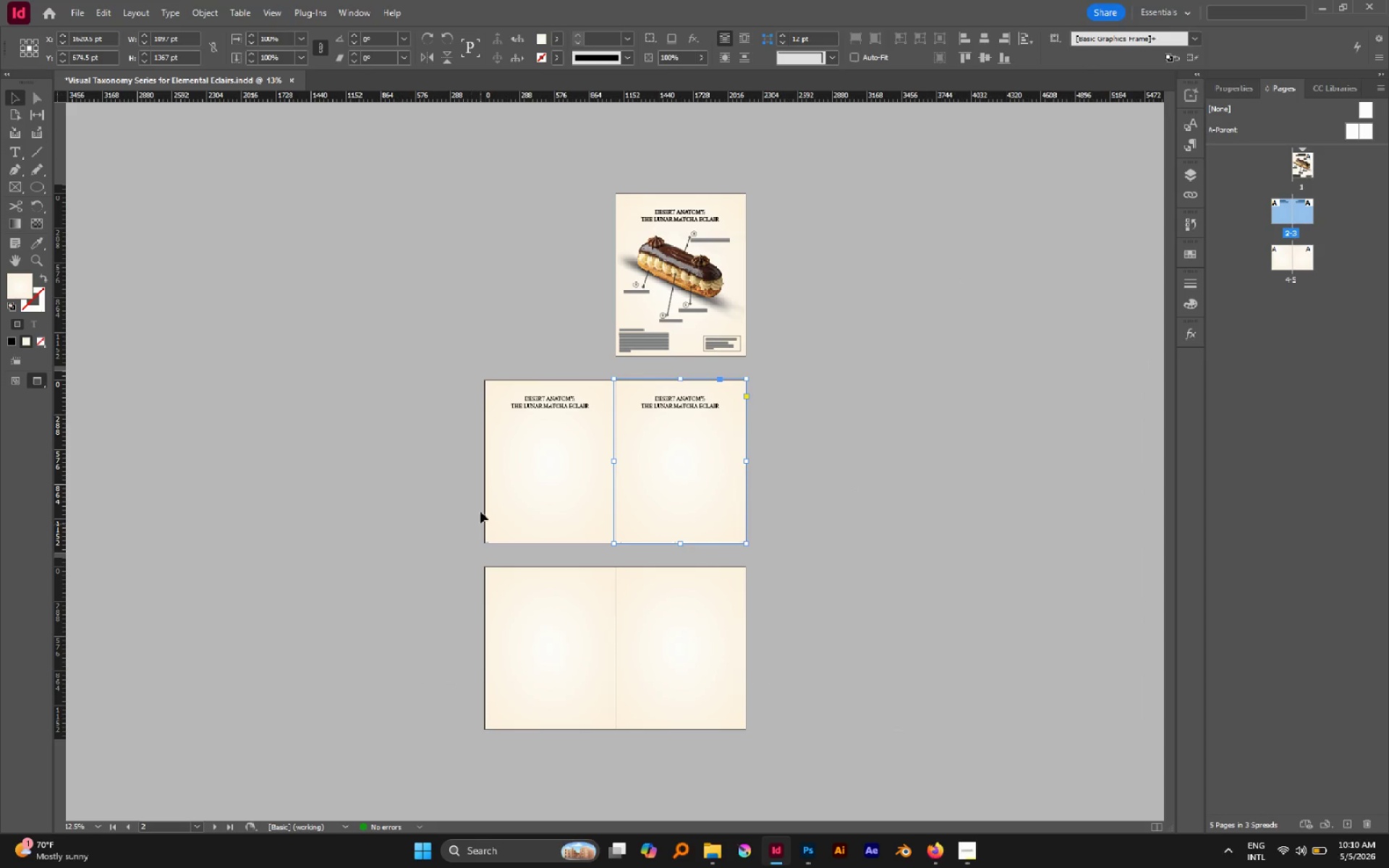 
left_click_drag(start_coordinate=[443, 487], to_coordinate=[817, 594])
 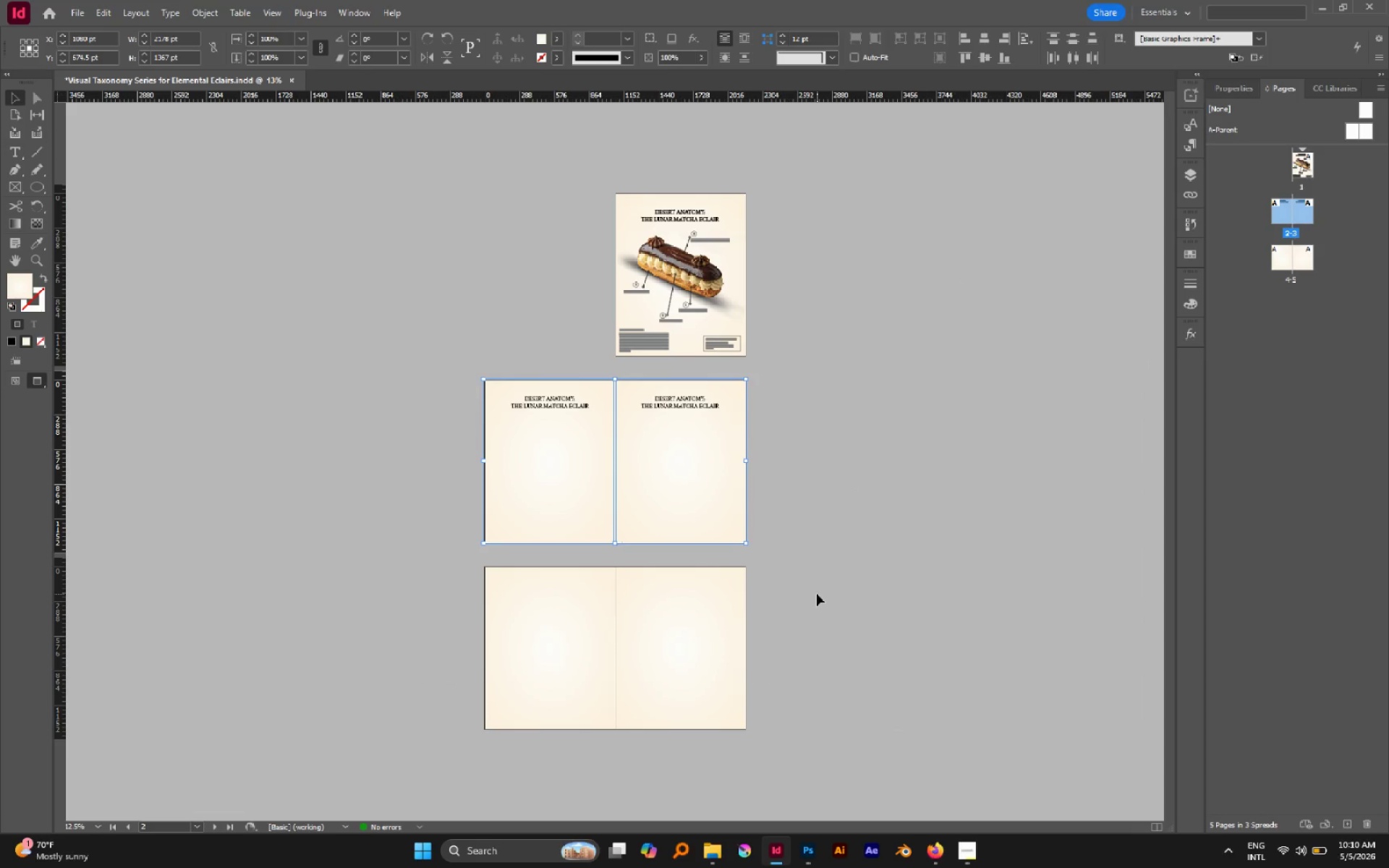 
key(Control+L)
 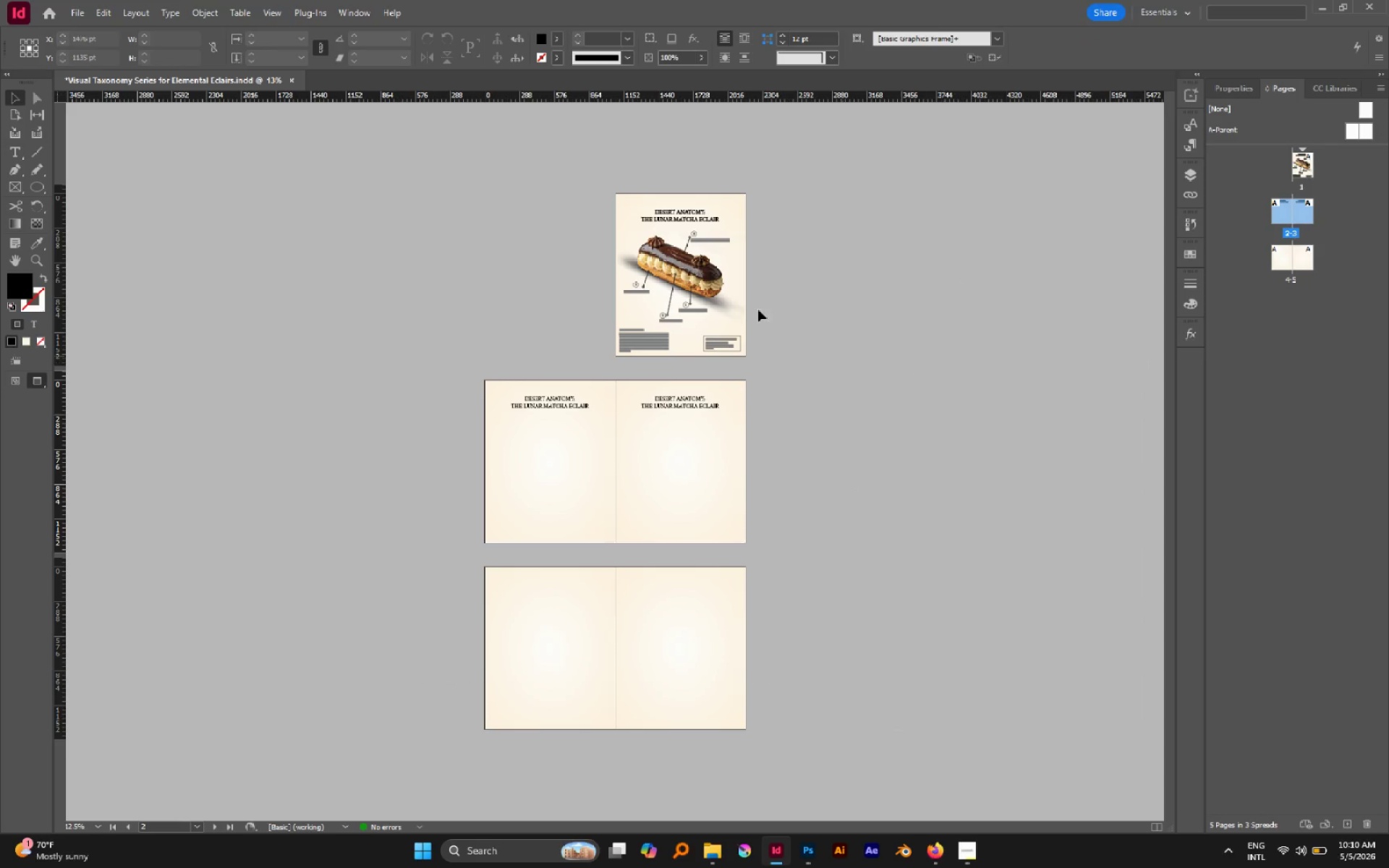 
left_click([733, 284])
 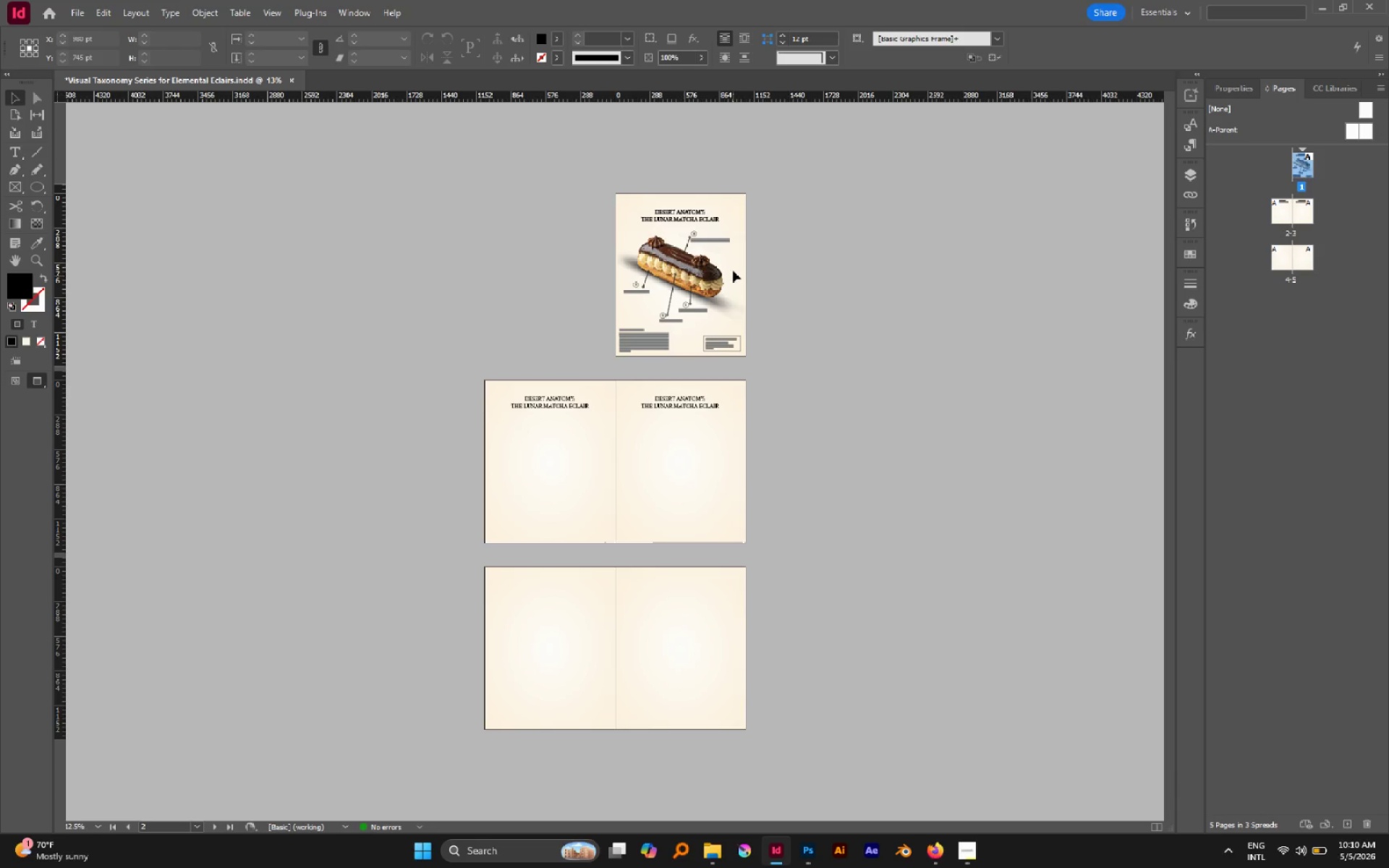 
left_click_drag(start_coordinate=[733, 271], to_coordinate=[782, 318])
 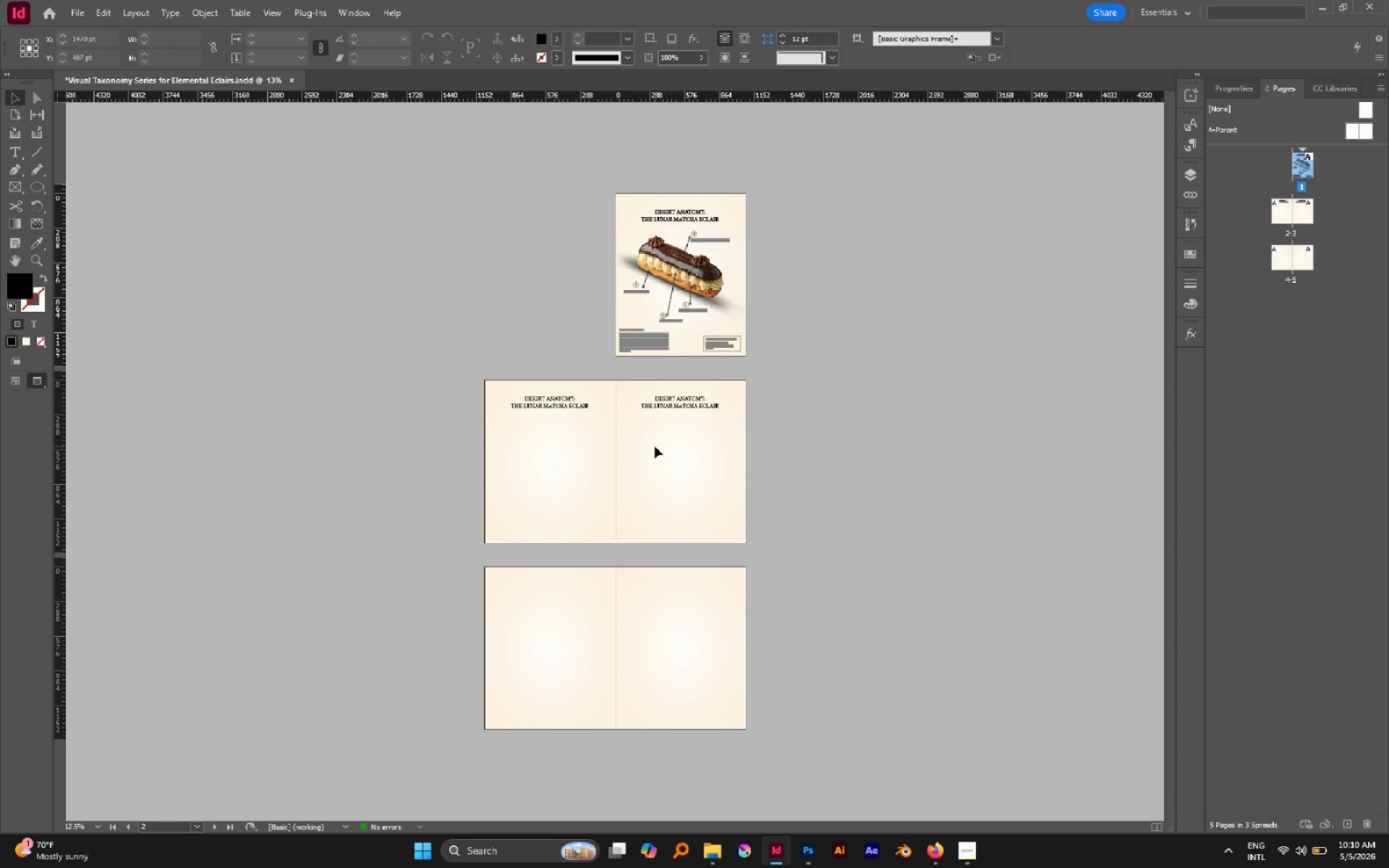 
hold_key(key=AltLeft, duration=0.75)
scroll: coordinate [627, 459], scroll_direction: up, amount: 1.0
 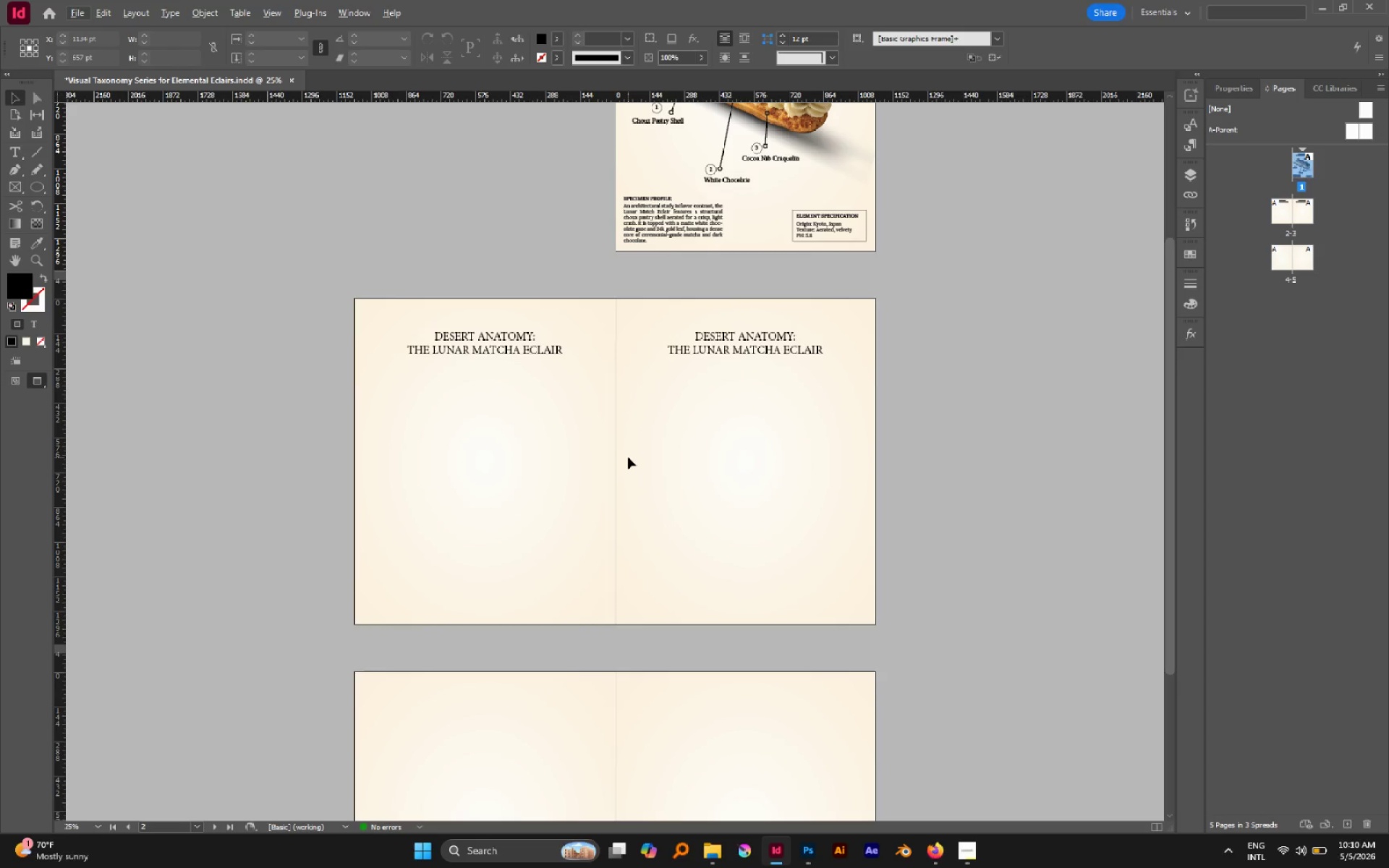 
wait(9.88)
 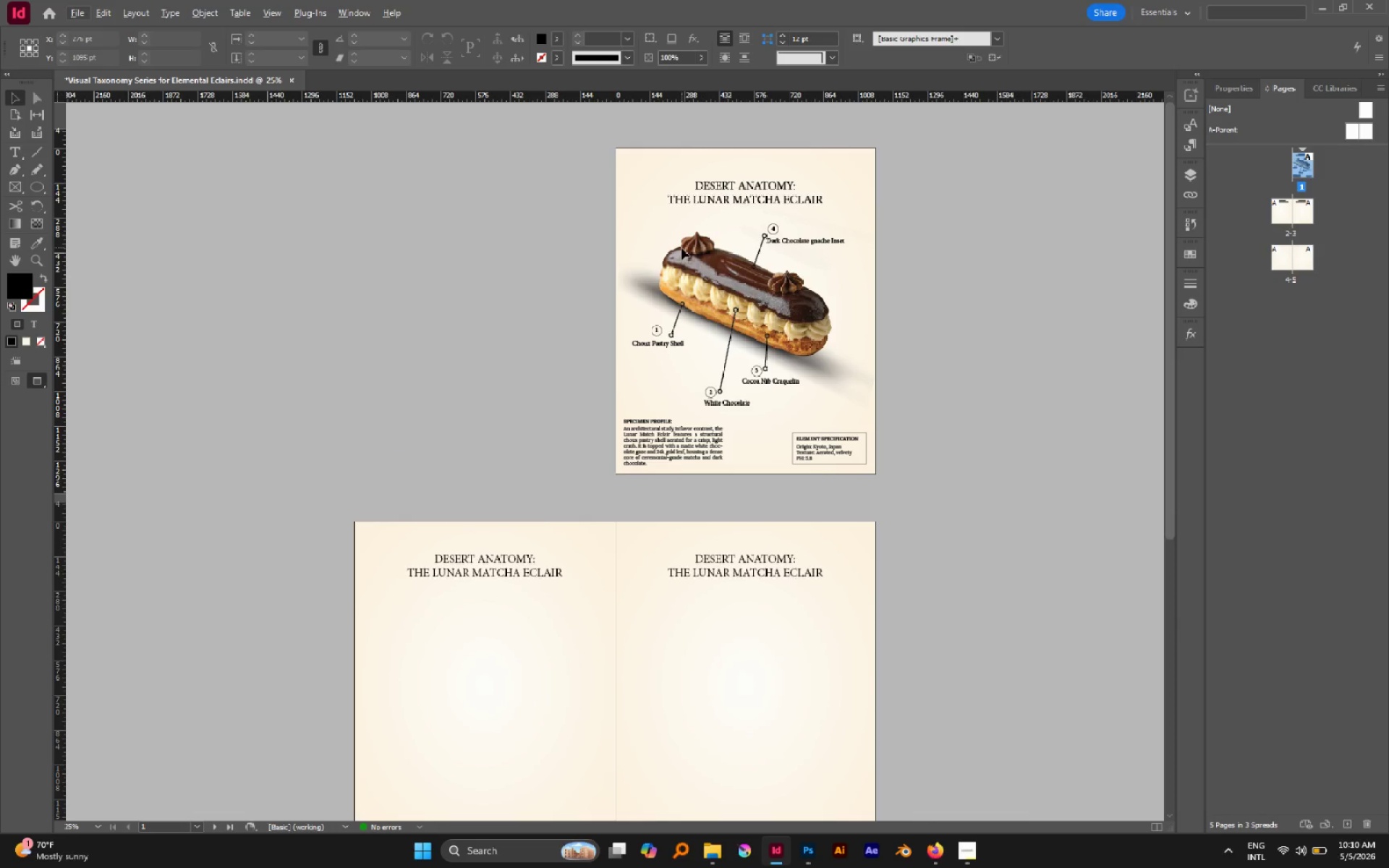 
hold_key(key=AltLeft, duration=0.8)
 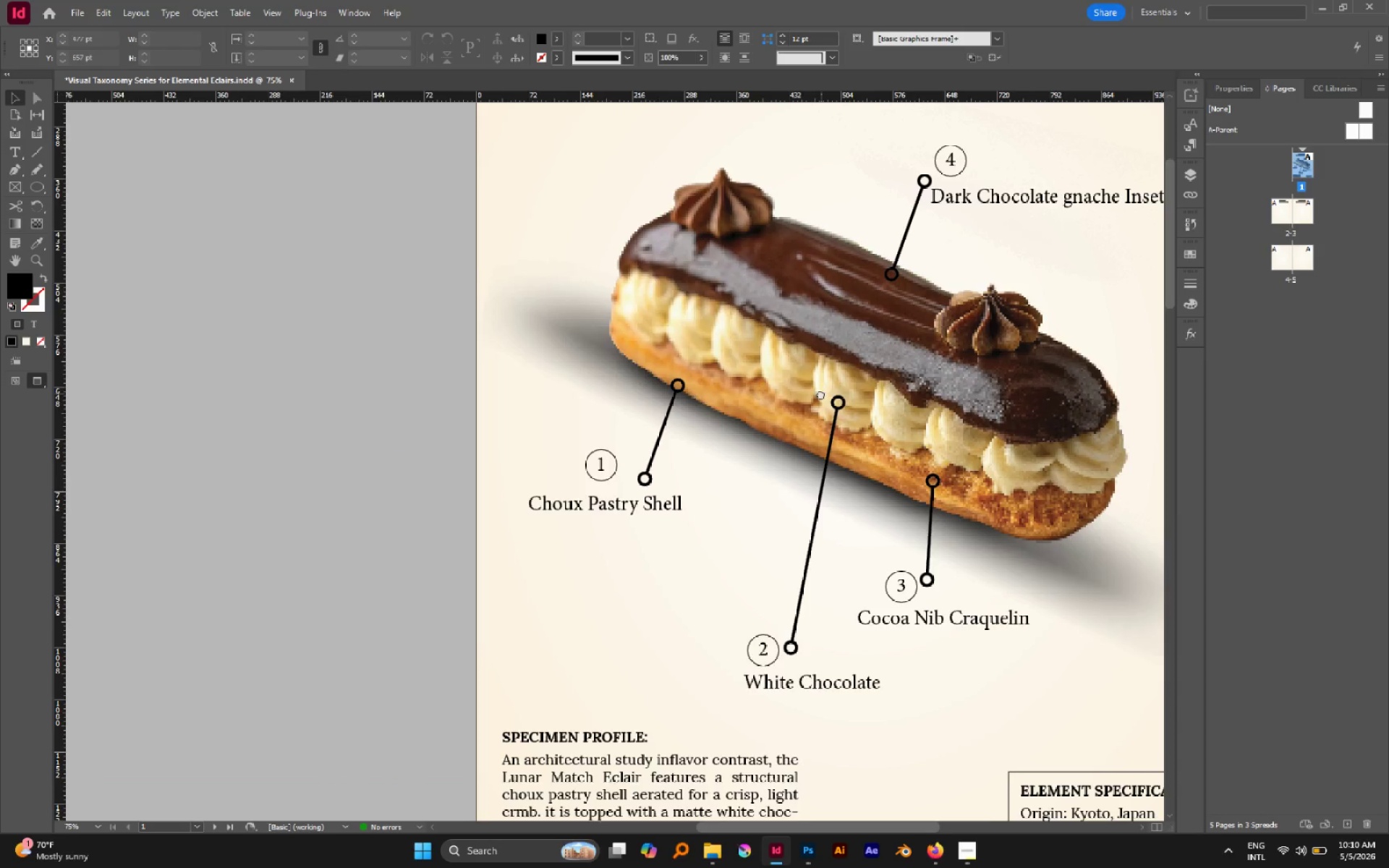 
scroll: coordinate [723, 283], scroll_direction: up, amount: 9.0
 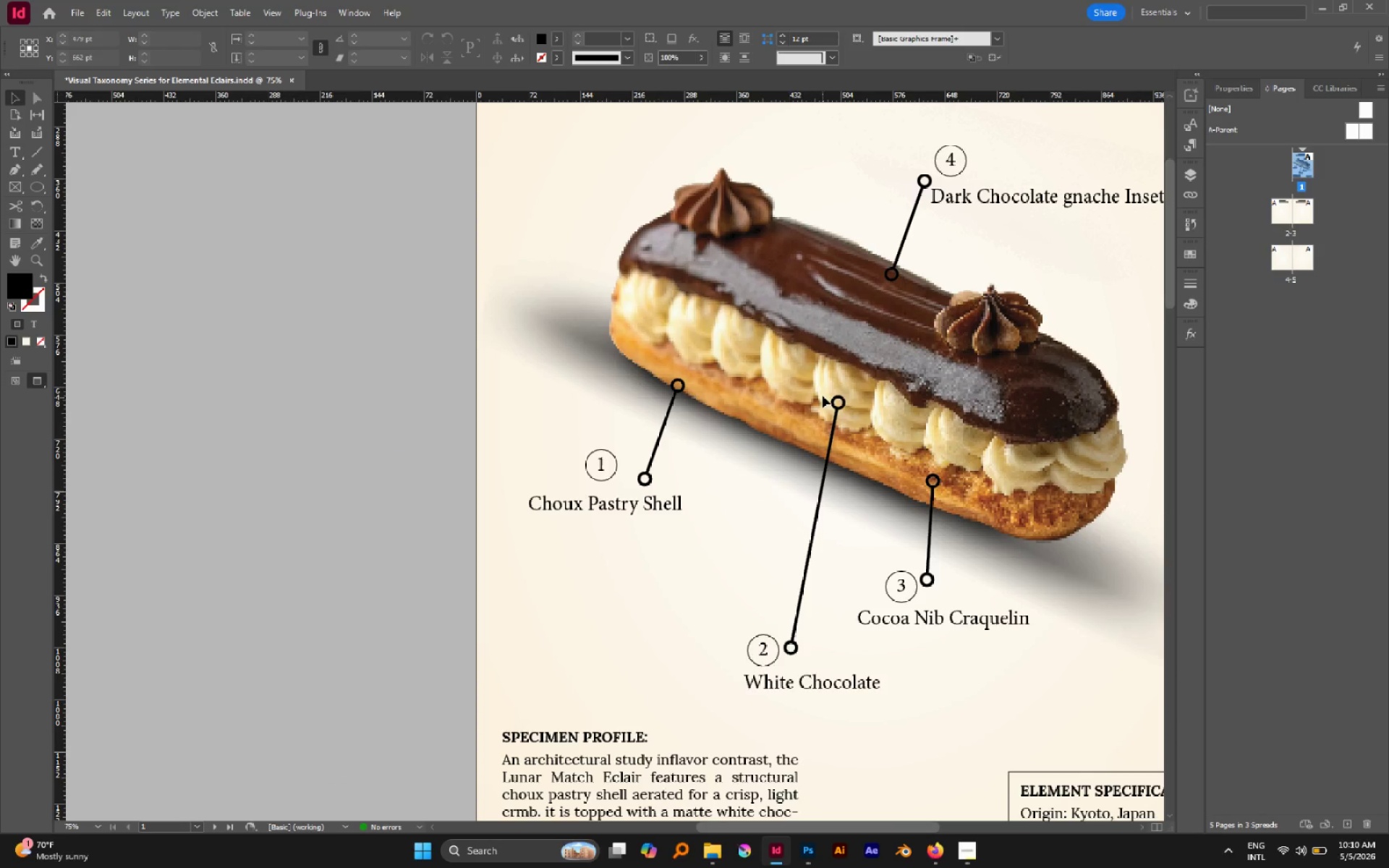 
hold_key(key=Space, duration=0.59)
 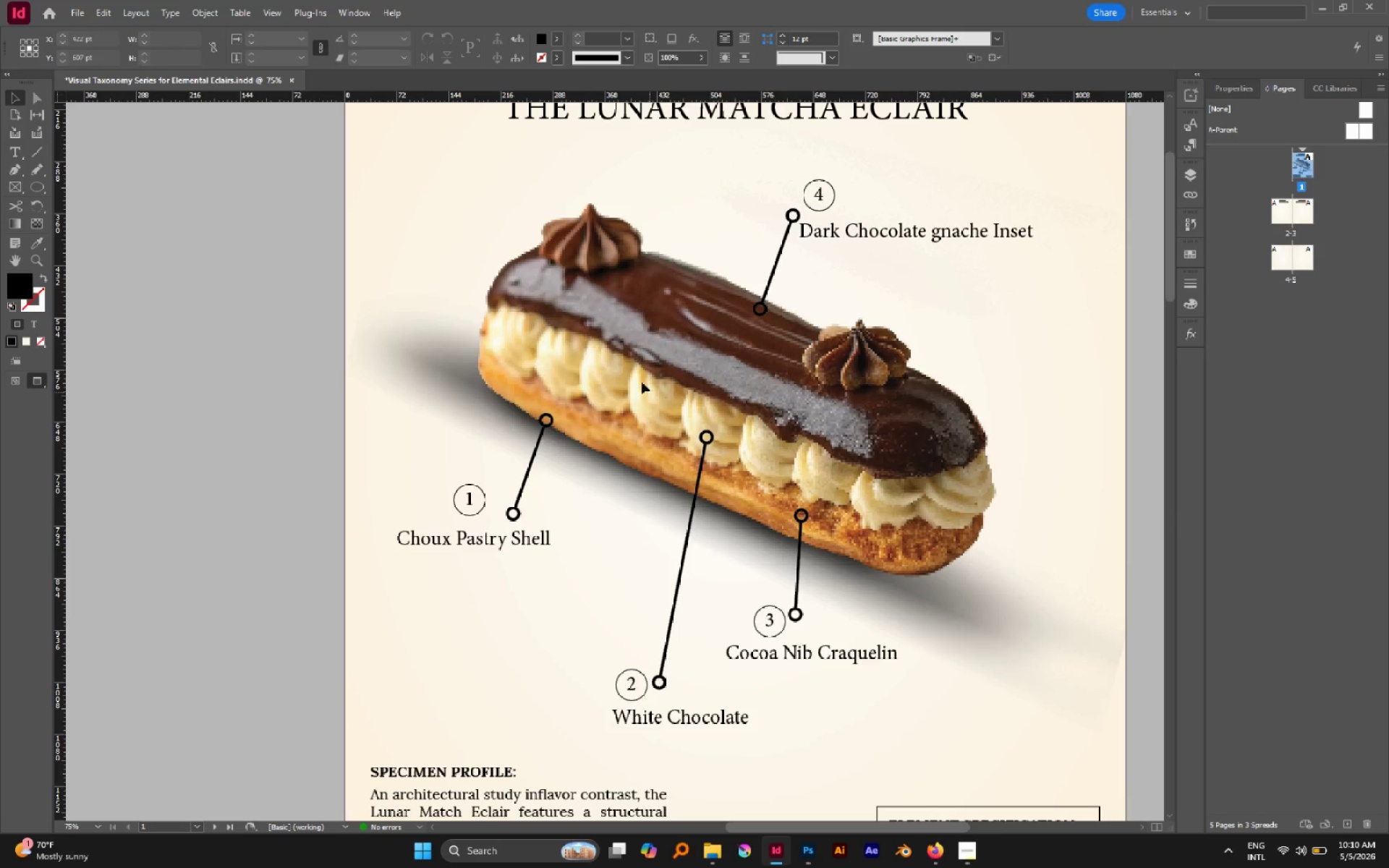 
left_click_drag(start_coordinate=[821, 393], to_coordinate=[689, 429])
 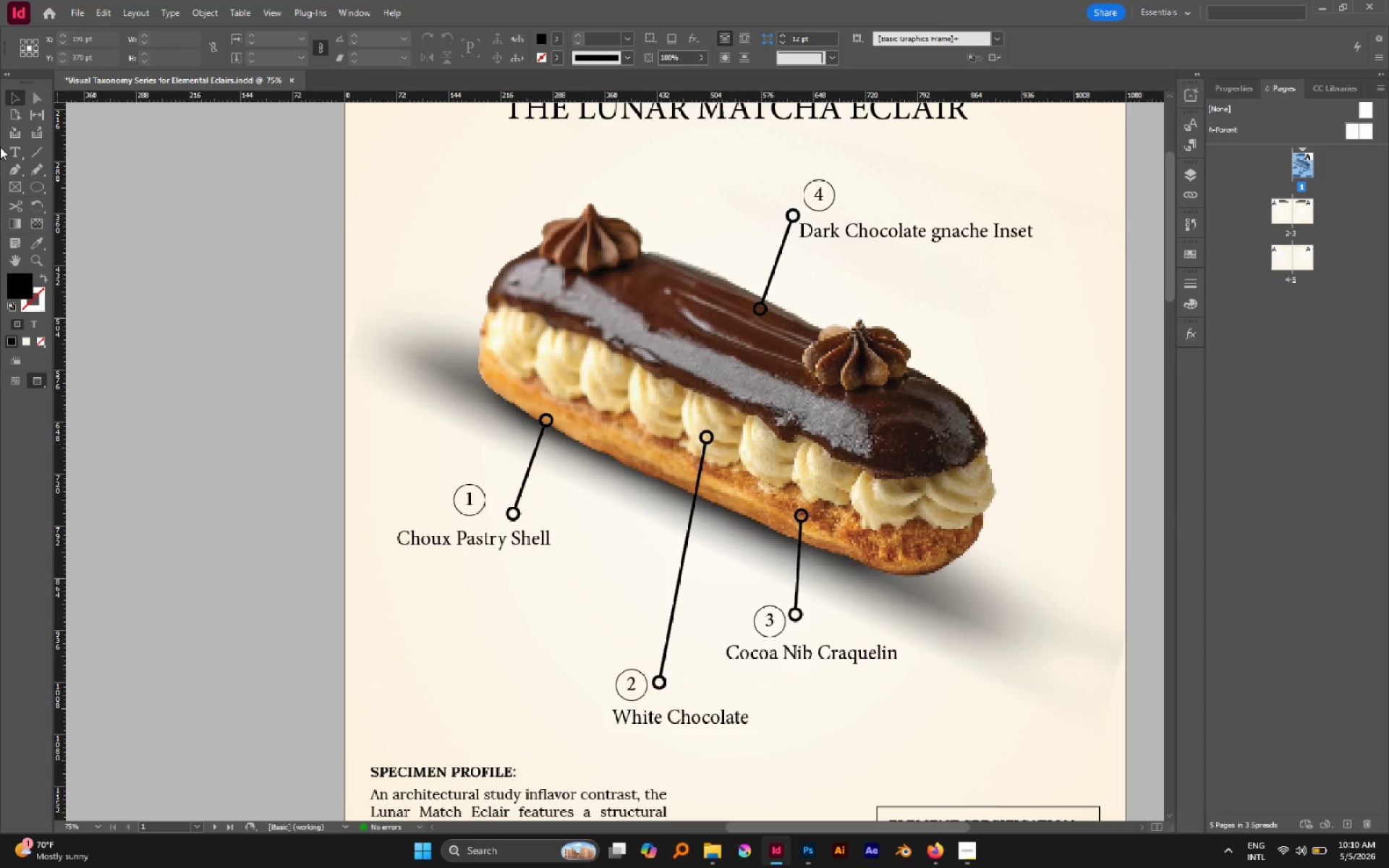 
left_click([12, 171])
 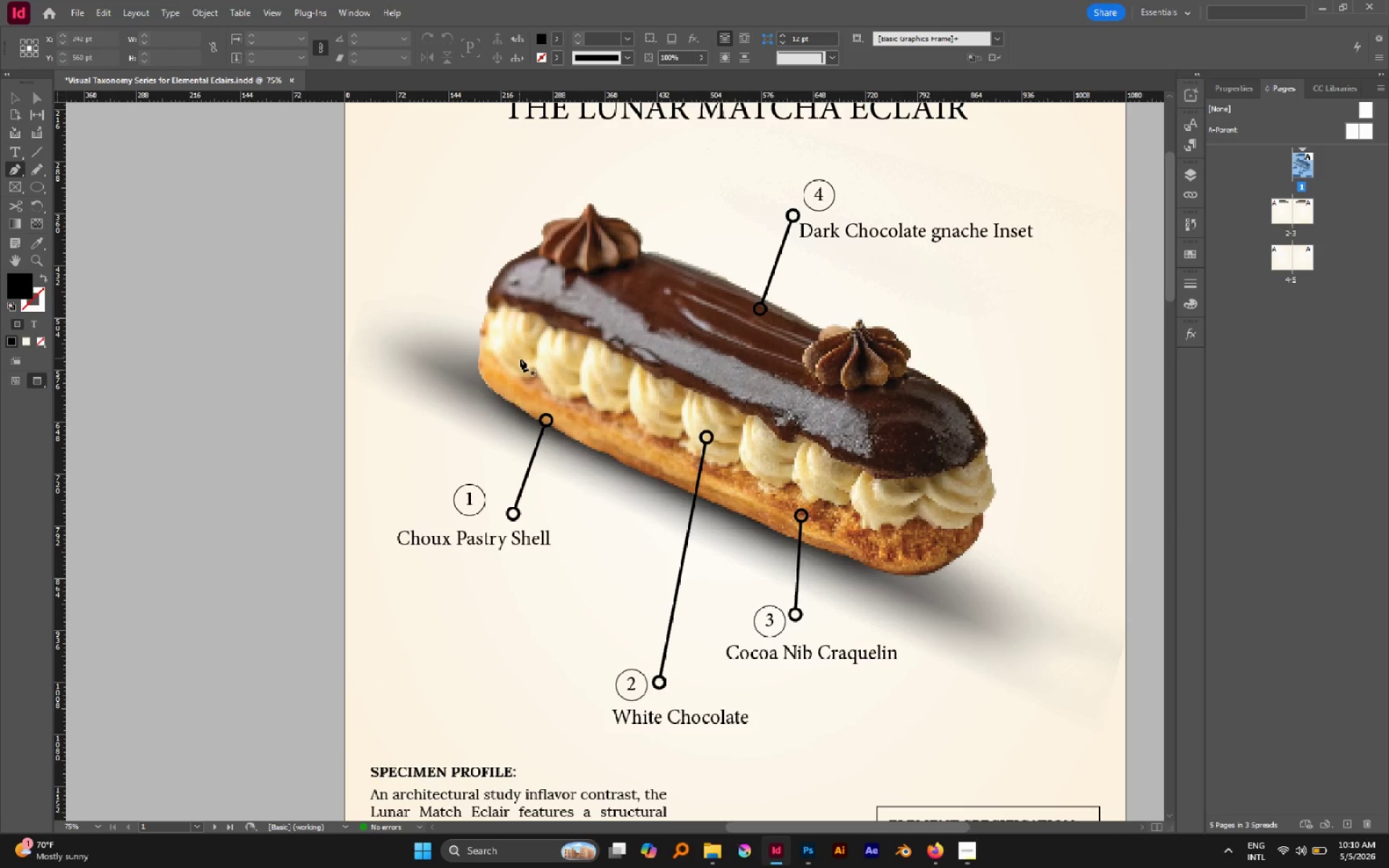 
hold_key(key=AltLeft, duration=0.52)
scroll: coordinate [563, 306], scroll_direction: none, amount: 0.0
 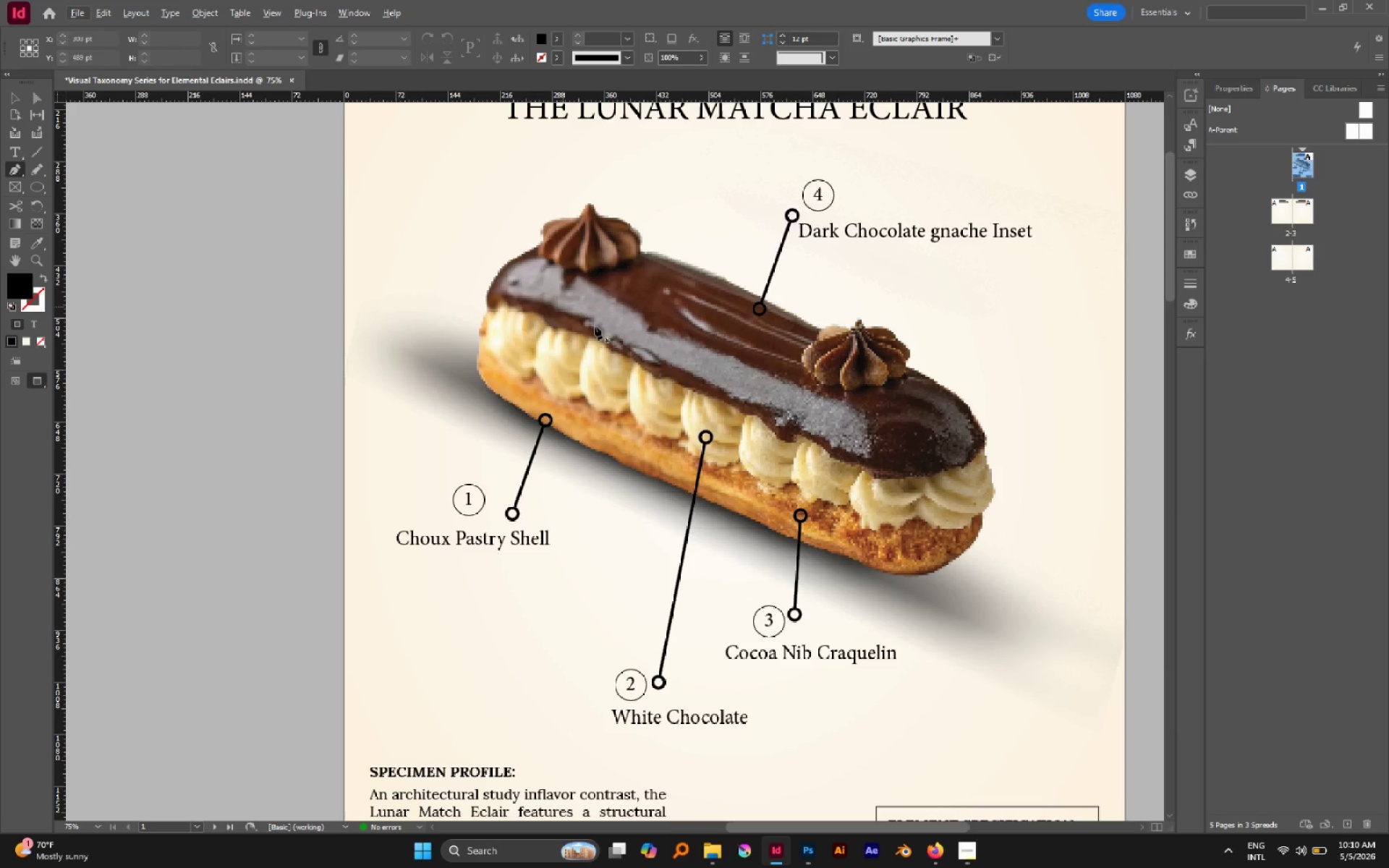 
hold_key(key=Space, duration=0.34)
 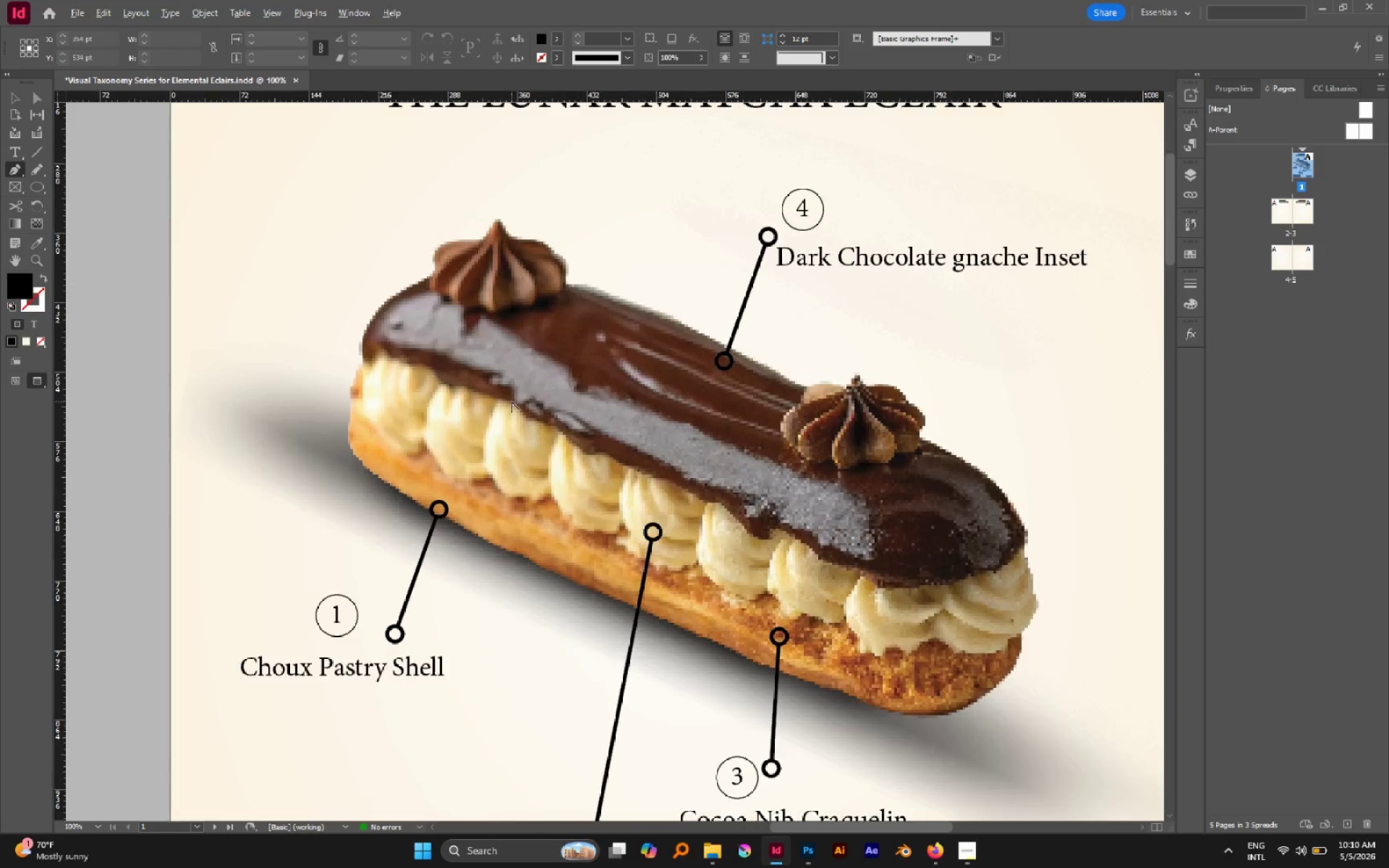 
left_click_drag(start_coordinate=[600, 341], to_coordinate=[512, 404])
 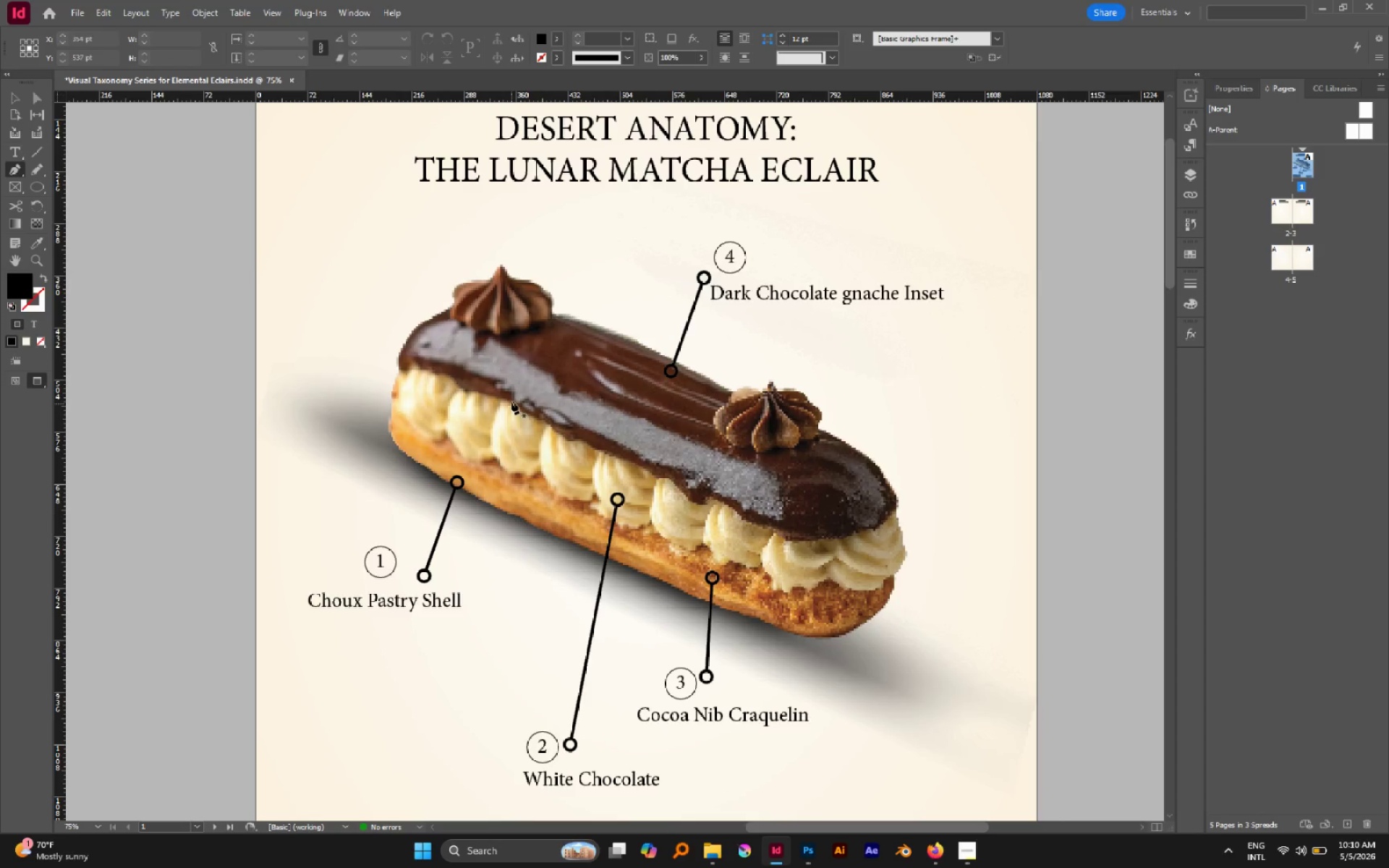 
hold_key(key=AltLeft, duration=0.53)
scroll: coordinate [511, 401], scroll_direction: up, amount: 1.0
 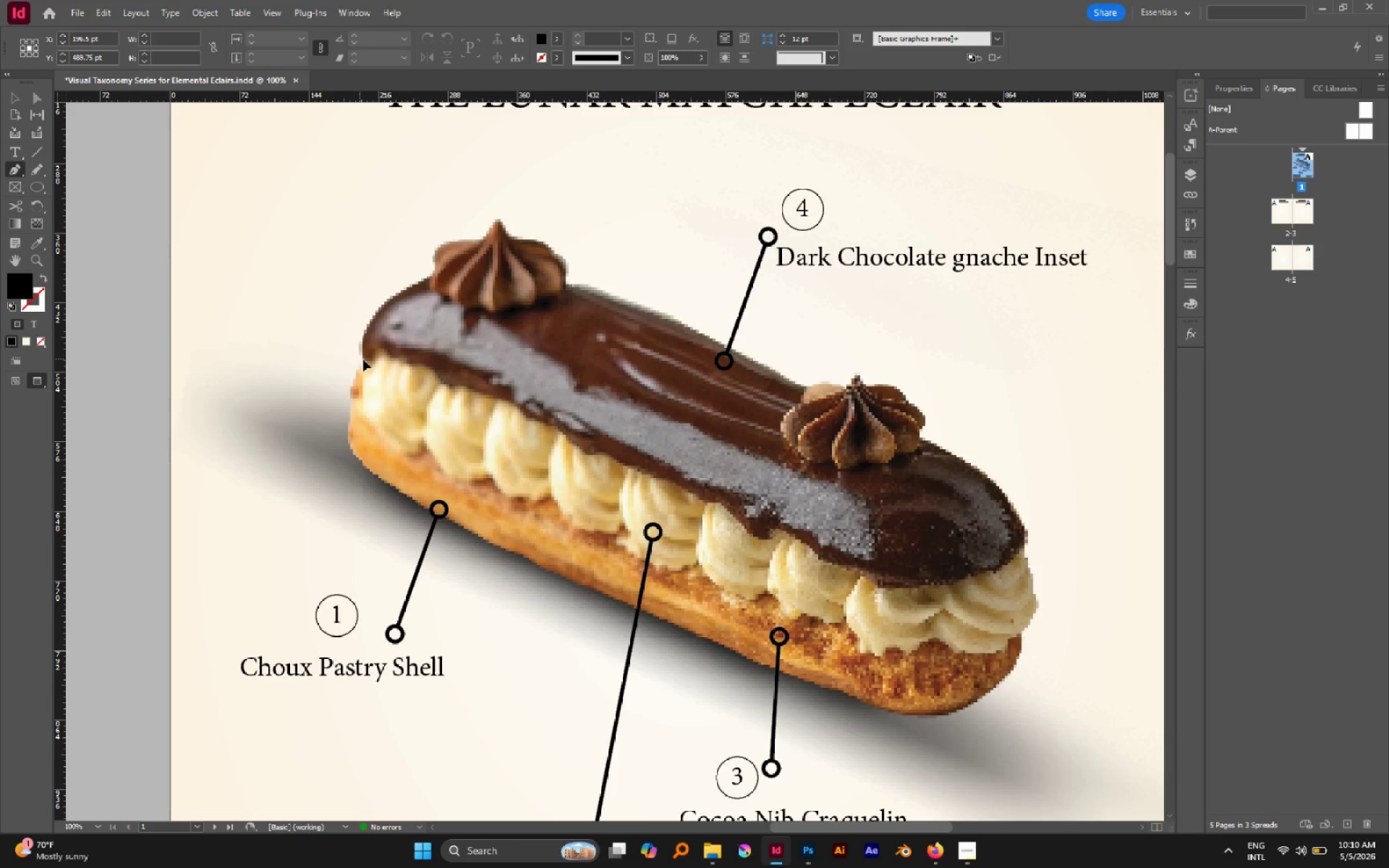 
left_click_drag(start_coordinate=[370, 365], to_coordinate=[374, 365])
 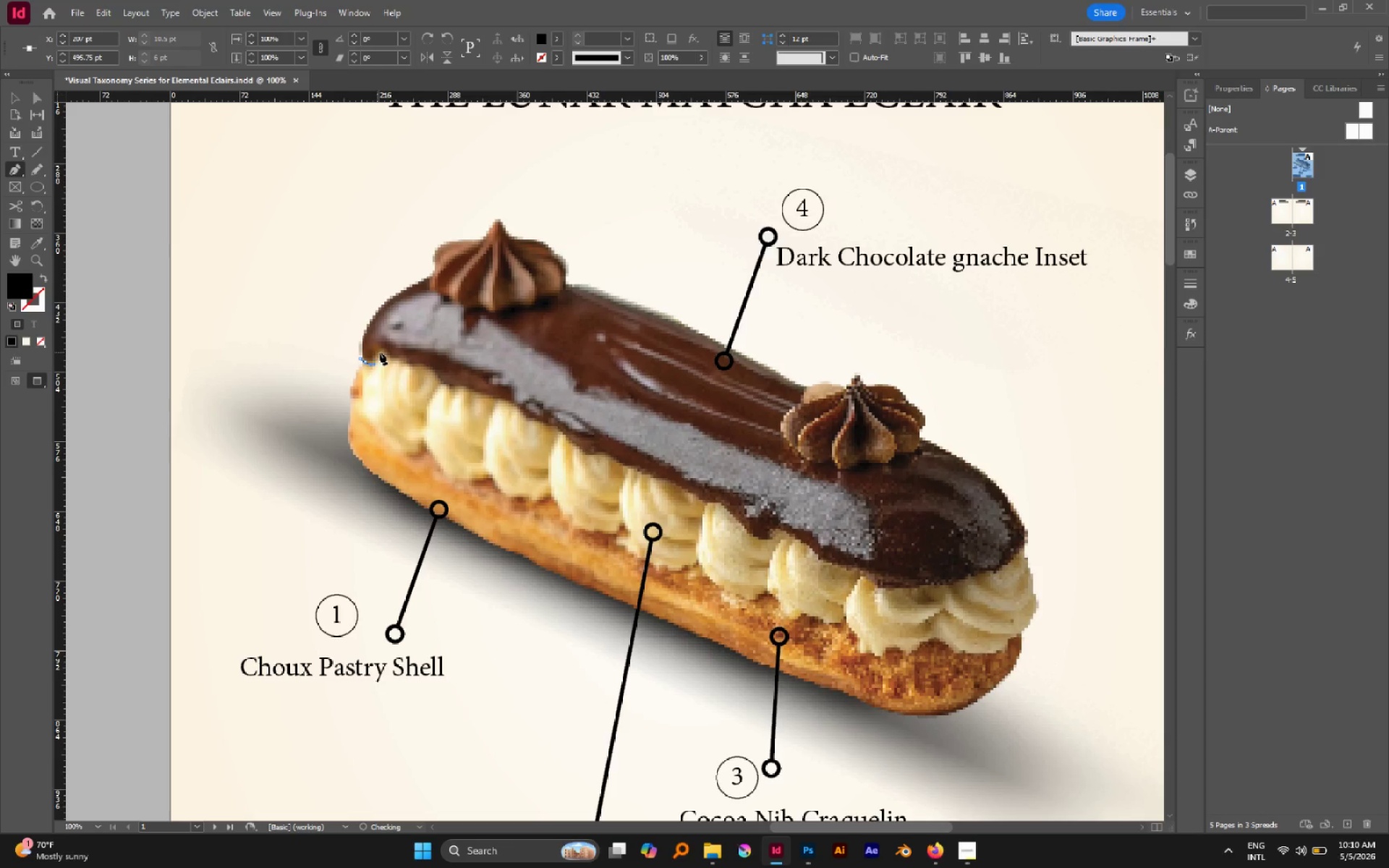 
left_click_drag(start_coordinate=[381, 352], to_coordinate=[389, 354])
 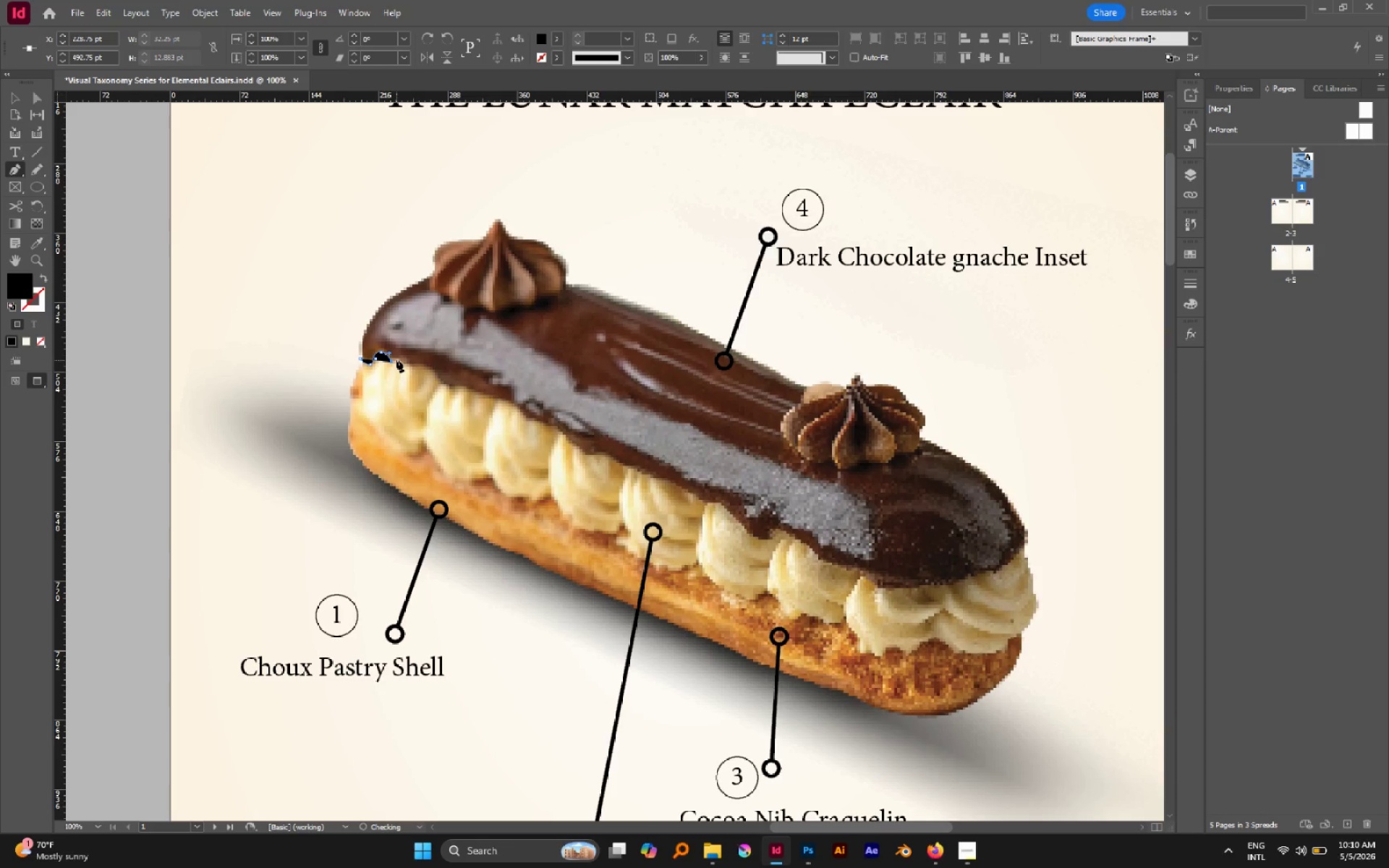 
left_click_drag(start_coordinate=[400, 359], to_coordinate=[406, 365])
 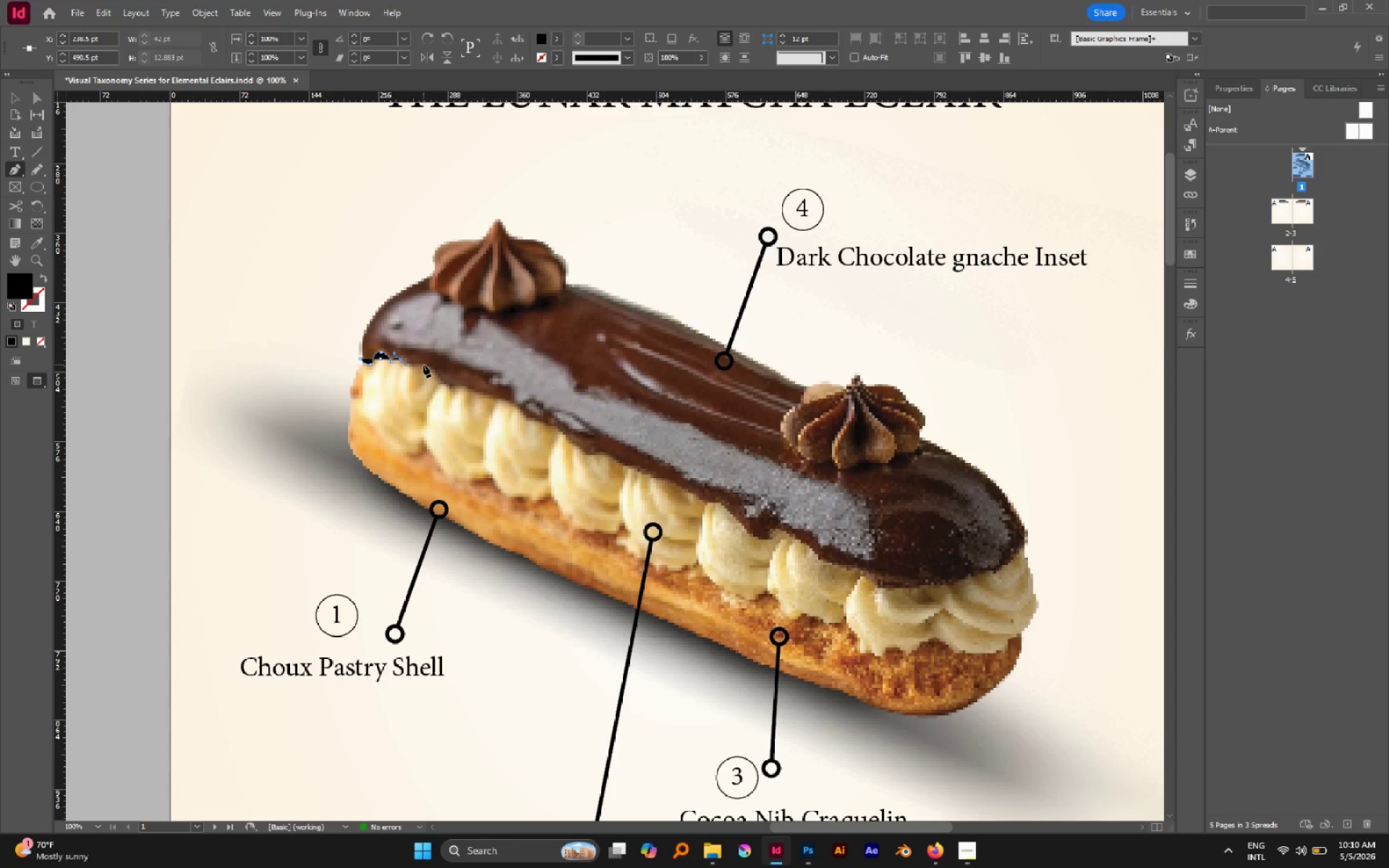 
left_click_drag(start_coordinate=[423, 365], to_coordinate=[429, 369])
 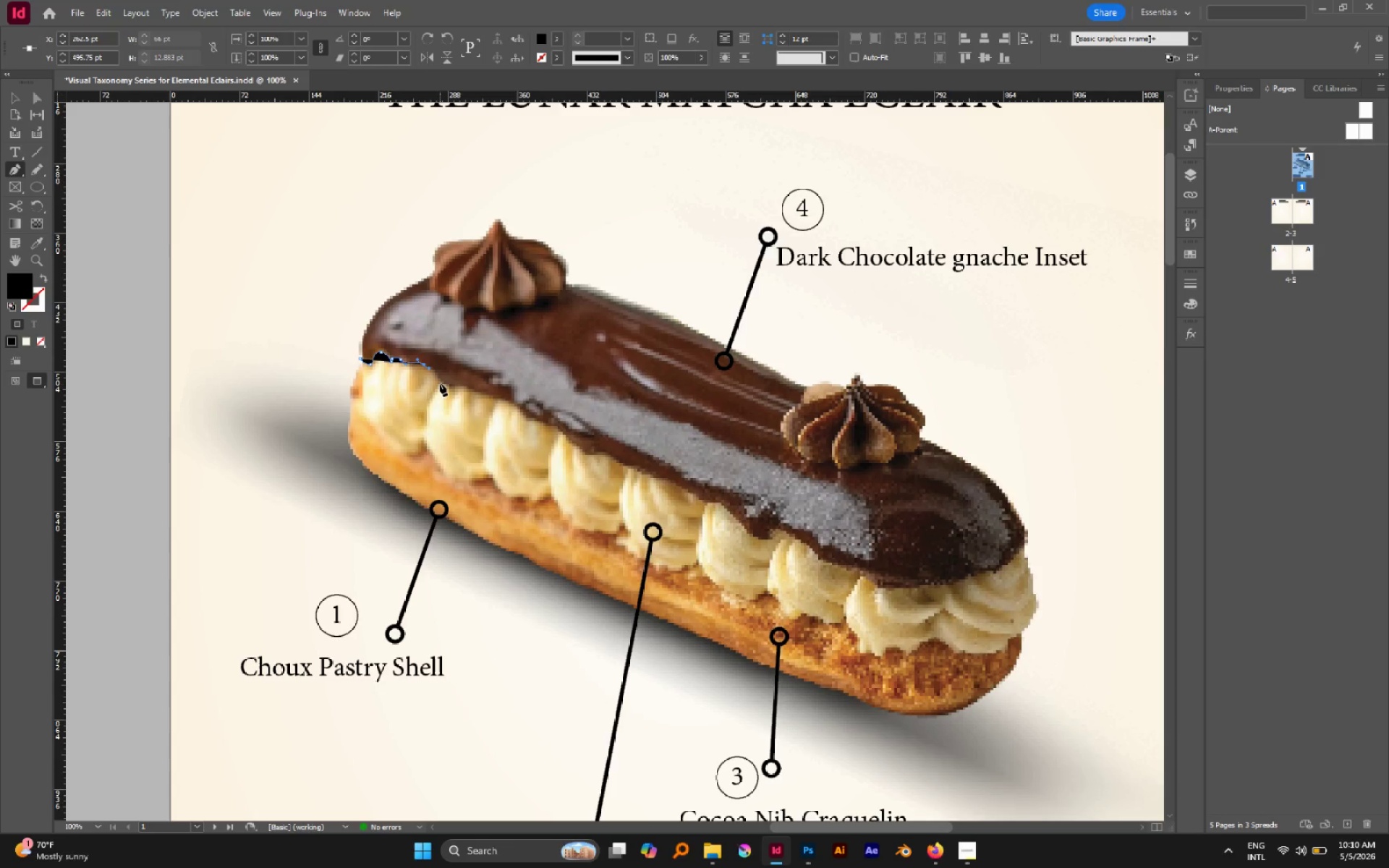 
left_click_drag(start_coordinate=[442, 383], to_coordinate=[446, 387])
 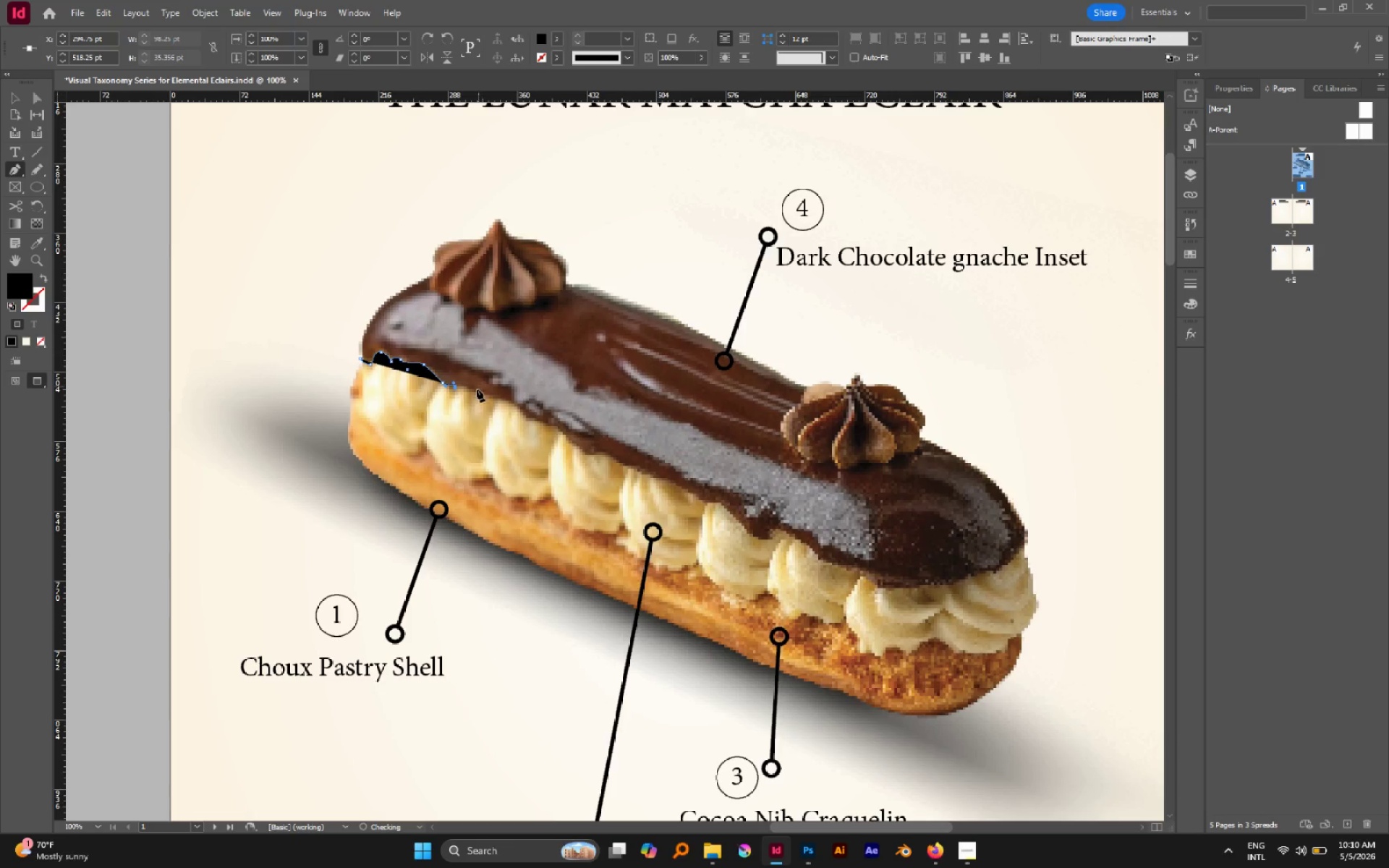 
left_click_drag(start_coordinate=[473, 391], to_coordinate=[480, 400])
 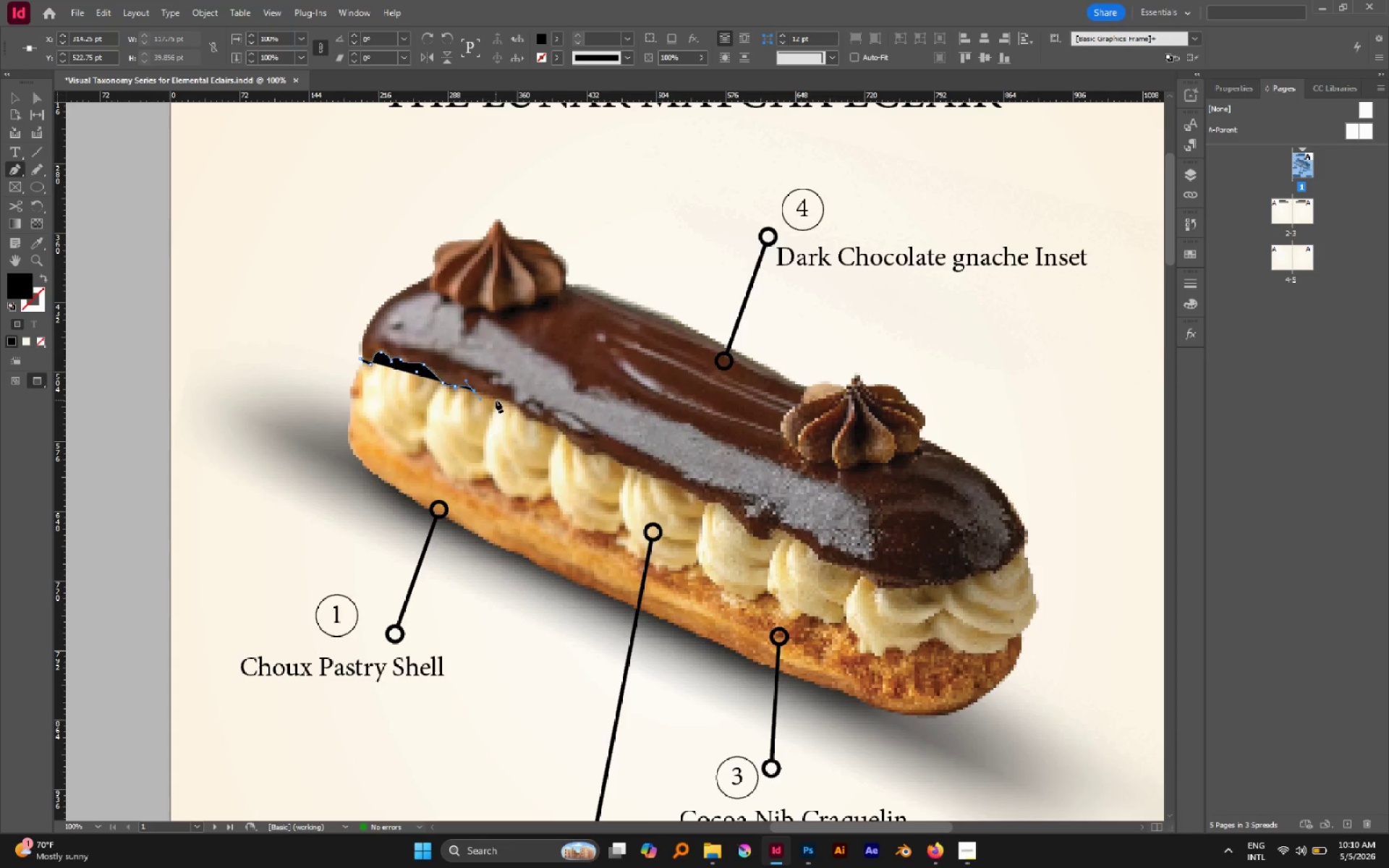 
left_click_drag(start_coordinate=[493, 399], to_coordinate=[502, 407])
 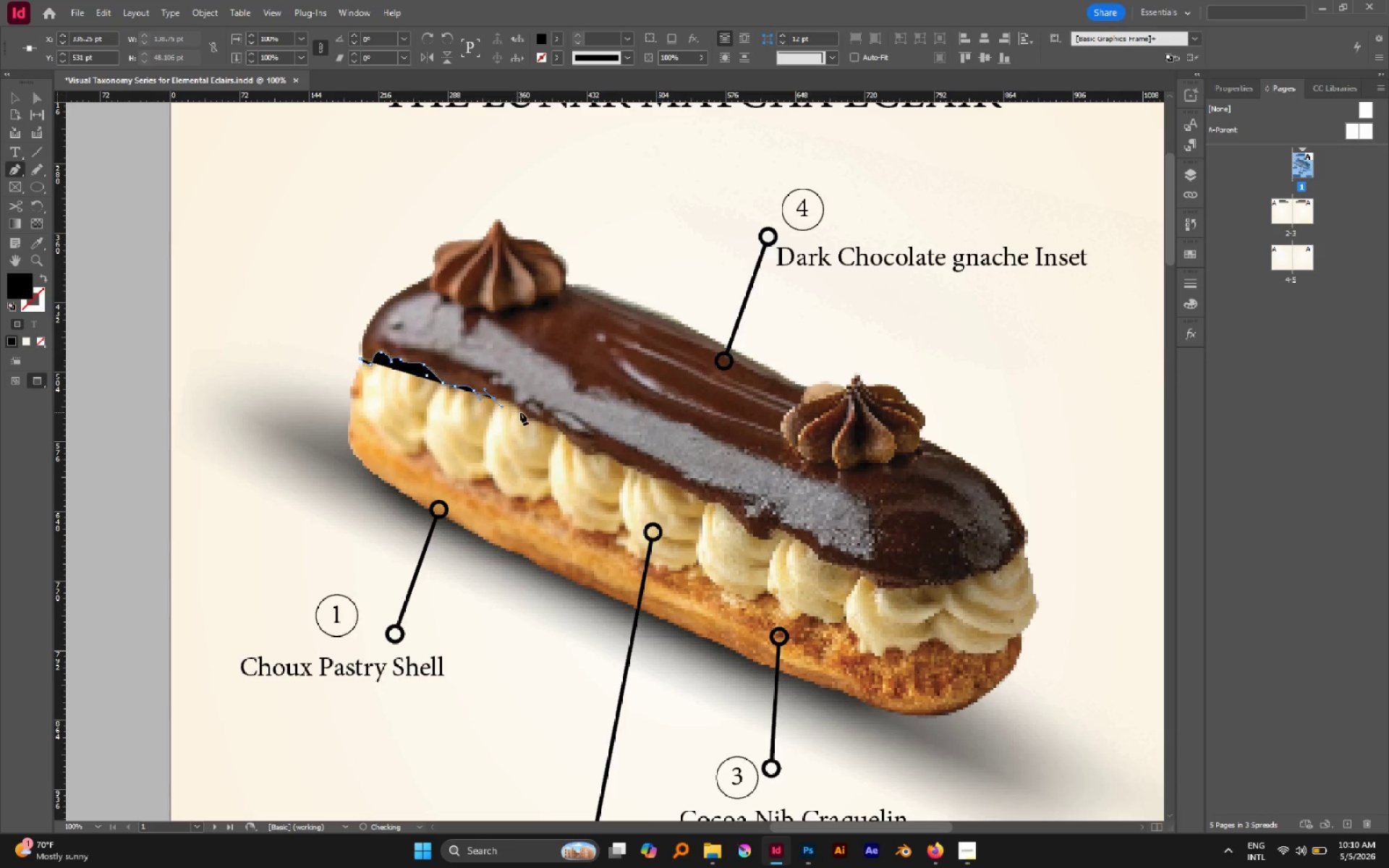 
left_click_drag(start_coordinate=[522, 412], to_coordinate=[532, 429])
 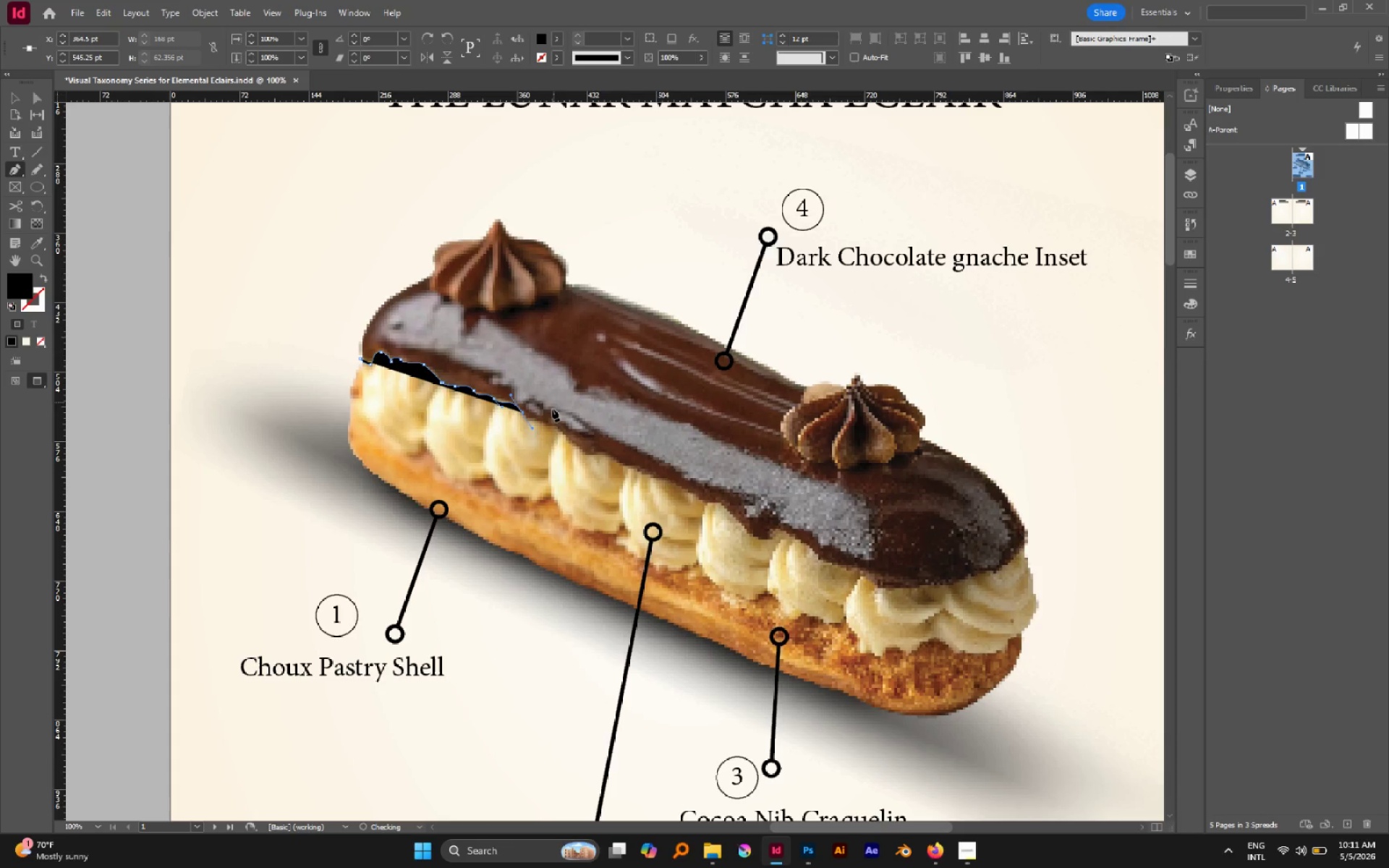 
hold_key(key=AltLeft, duration=0.69)
scroll: coordinate [553, 430], scroll_direction: up, amount: 3.0
 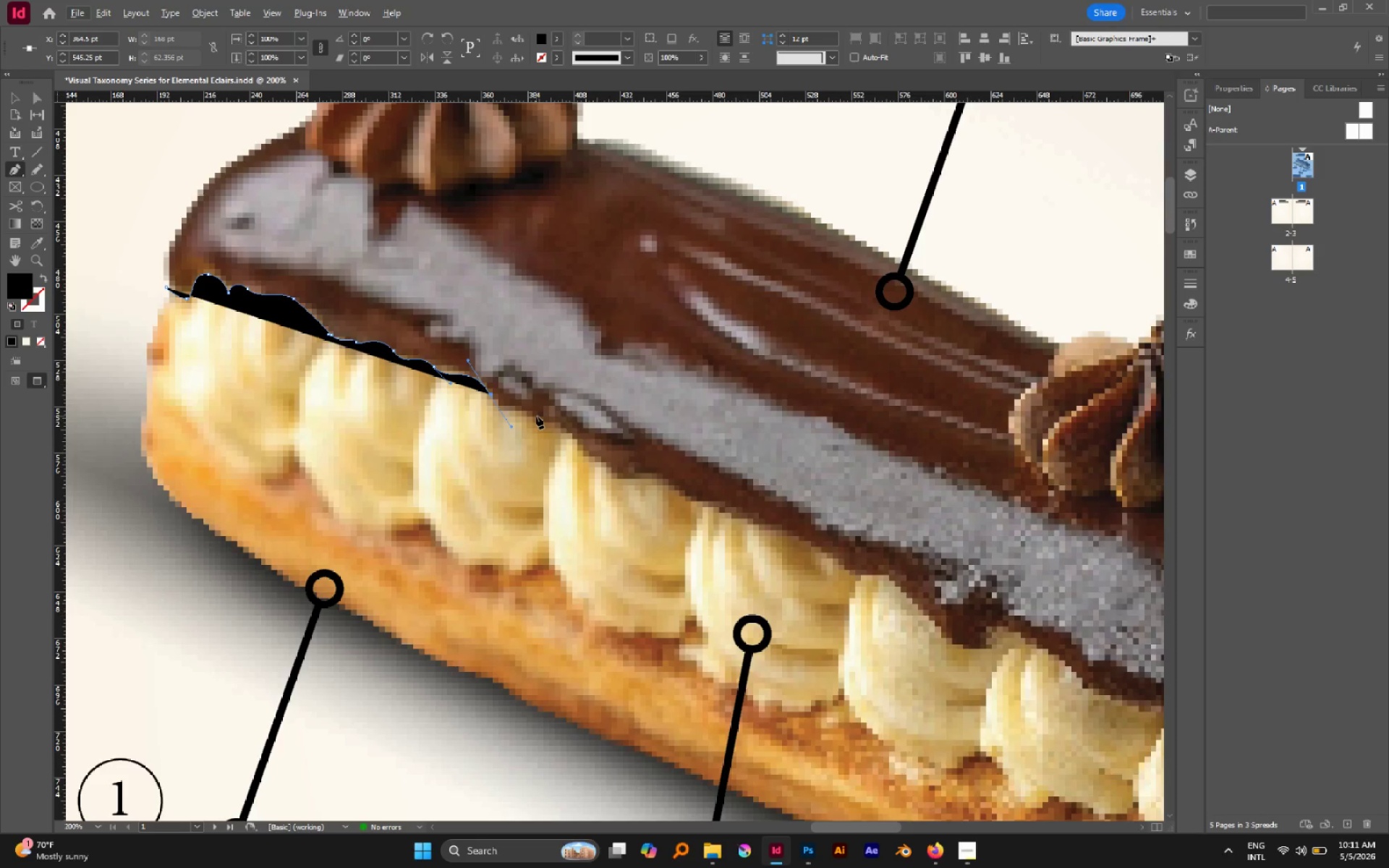 
left_click_drag(start_coordinate=[536, 415], to_coordinate=[567, 420])
 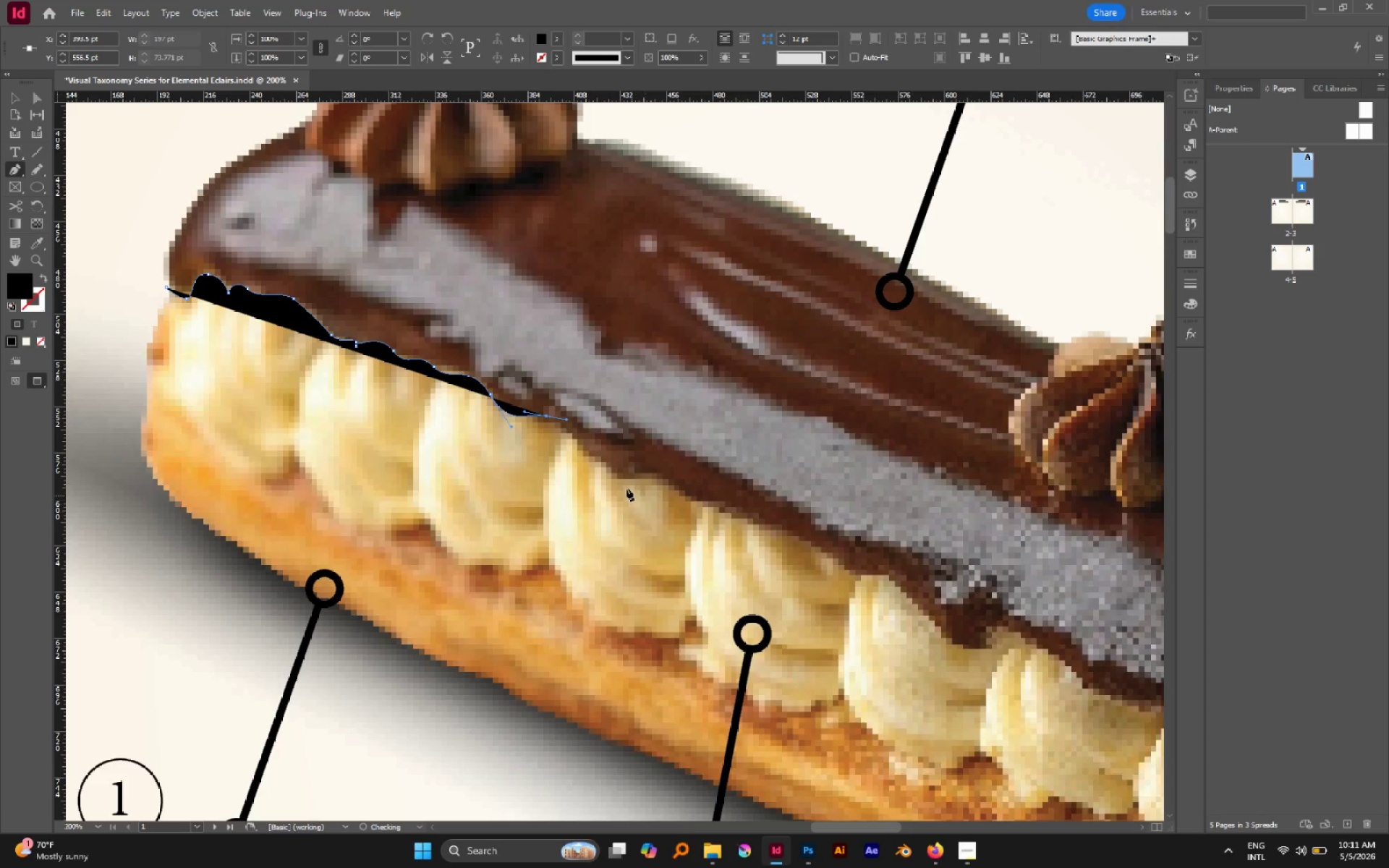 
hold_key(key=Space, duration=1.08)
 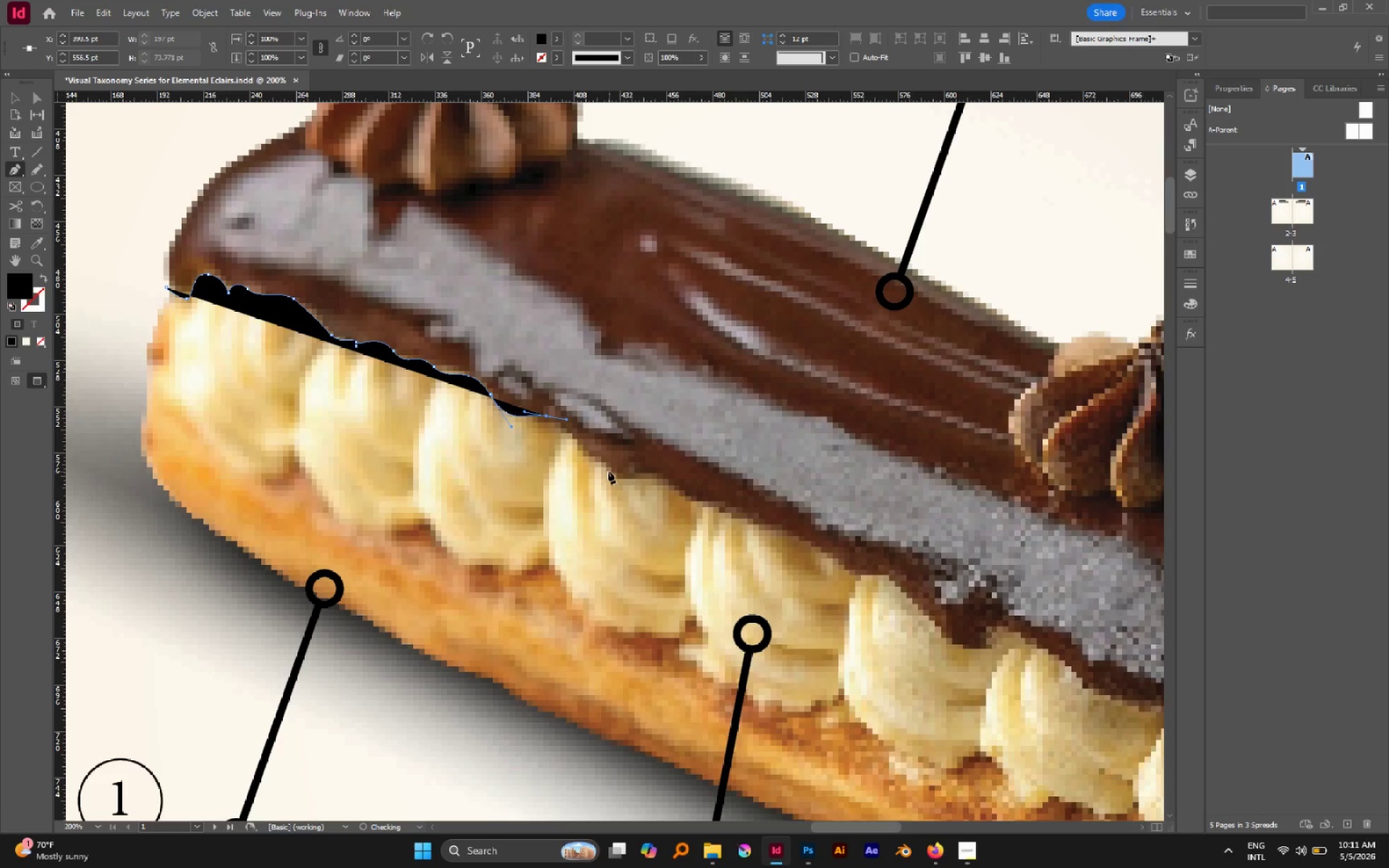 
left_click_drag(start_coordinate=[608, 470], to_coordinate=[629, 482])
 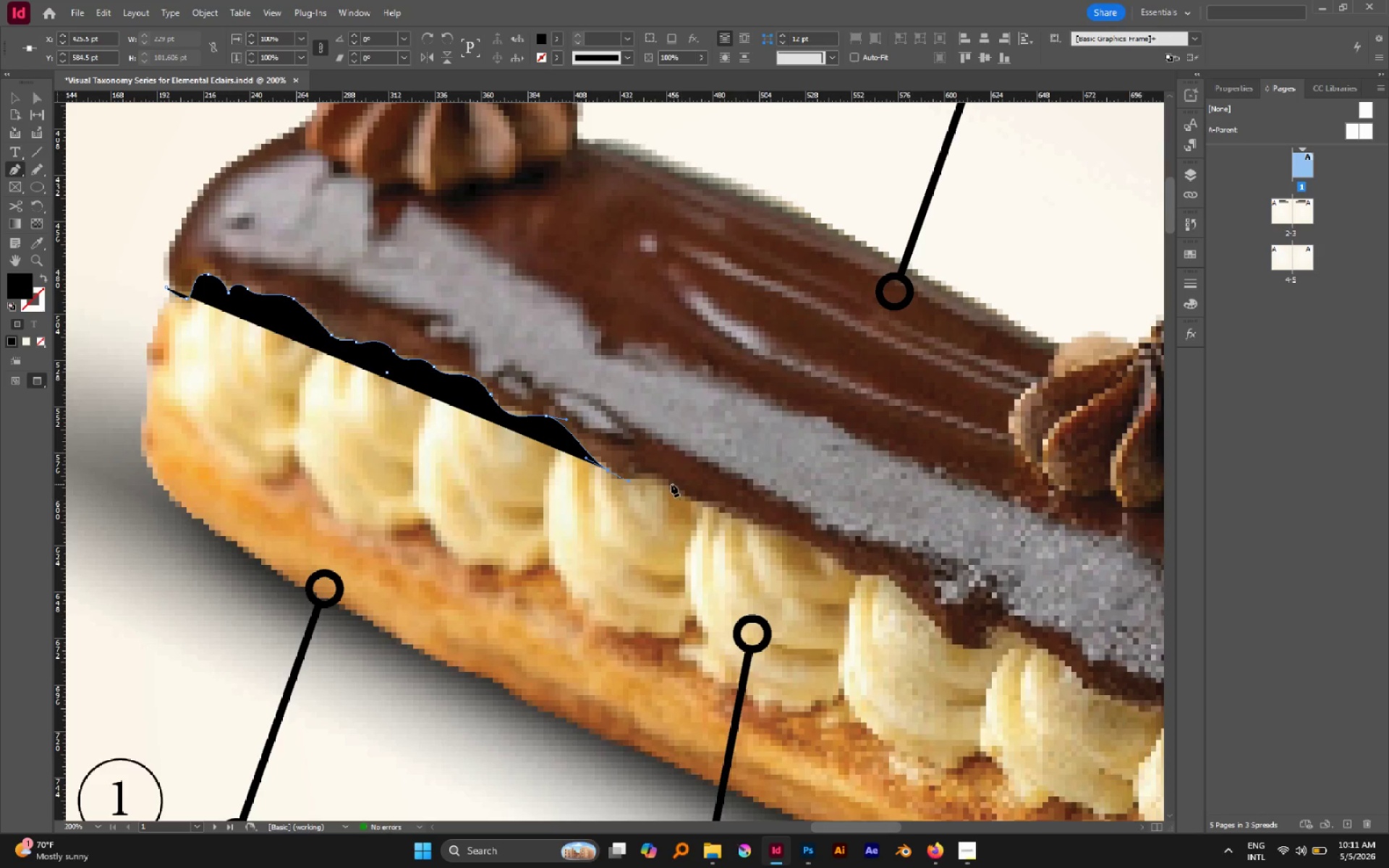 
left_click_drag(start_coordinate=[670, 484], to_coordinate=[688, 505])
 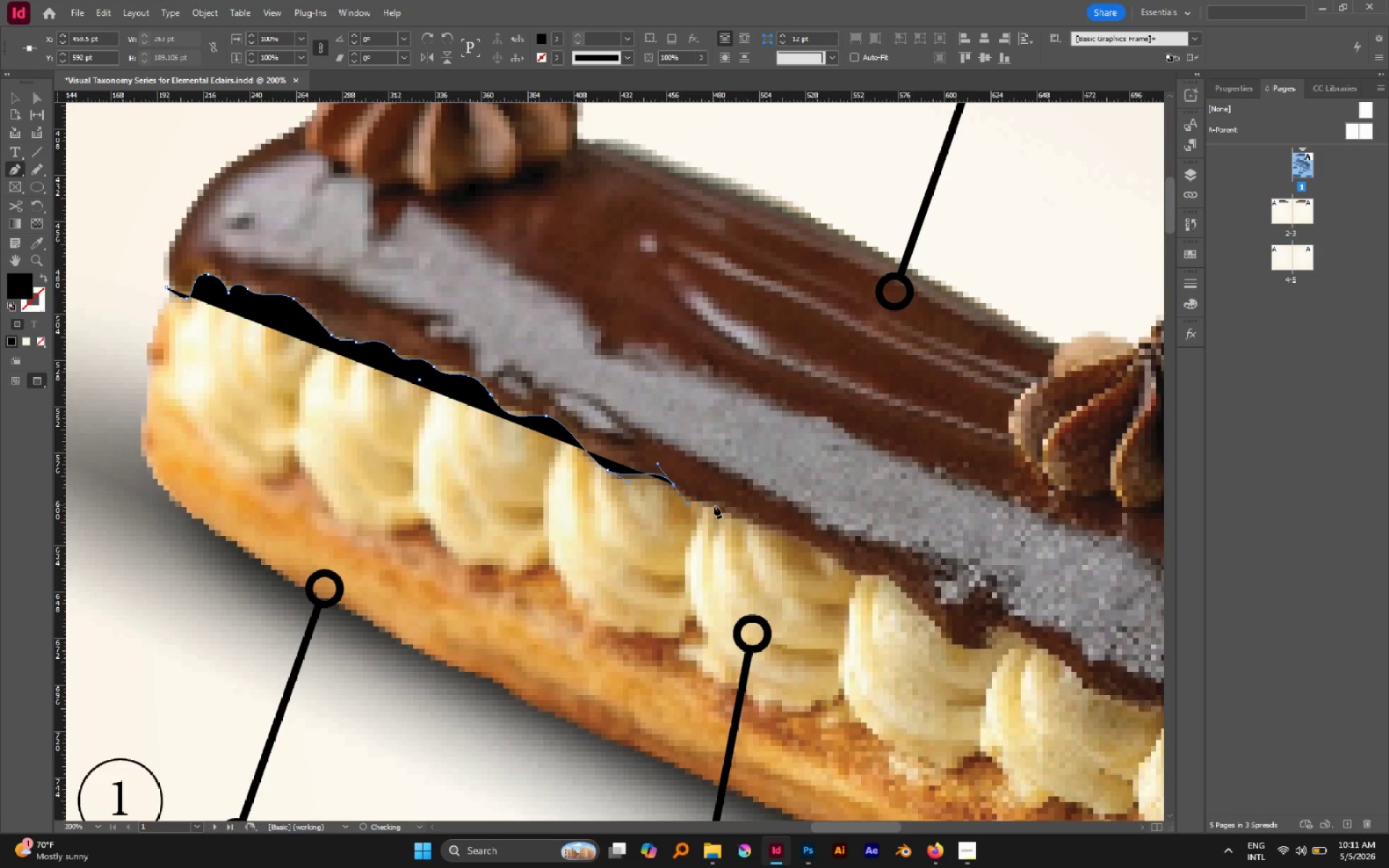 
hold_key(key=Space, duration=0.77)
 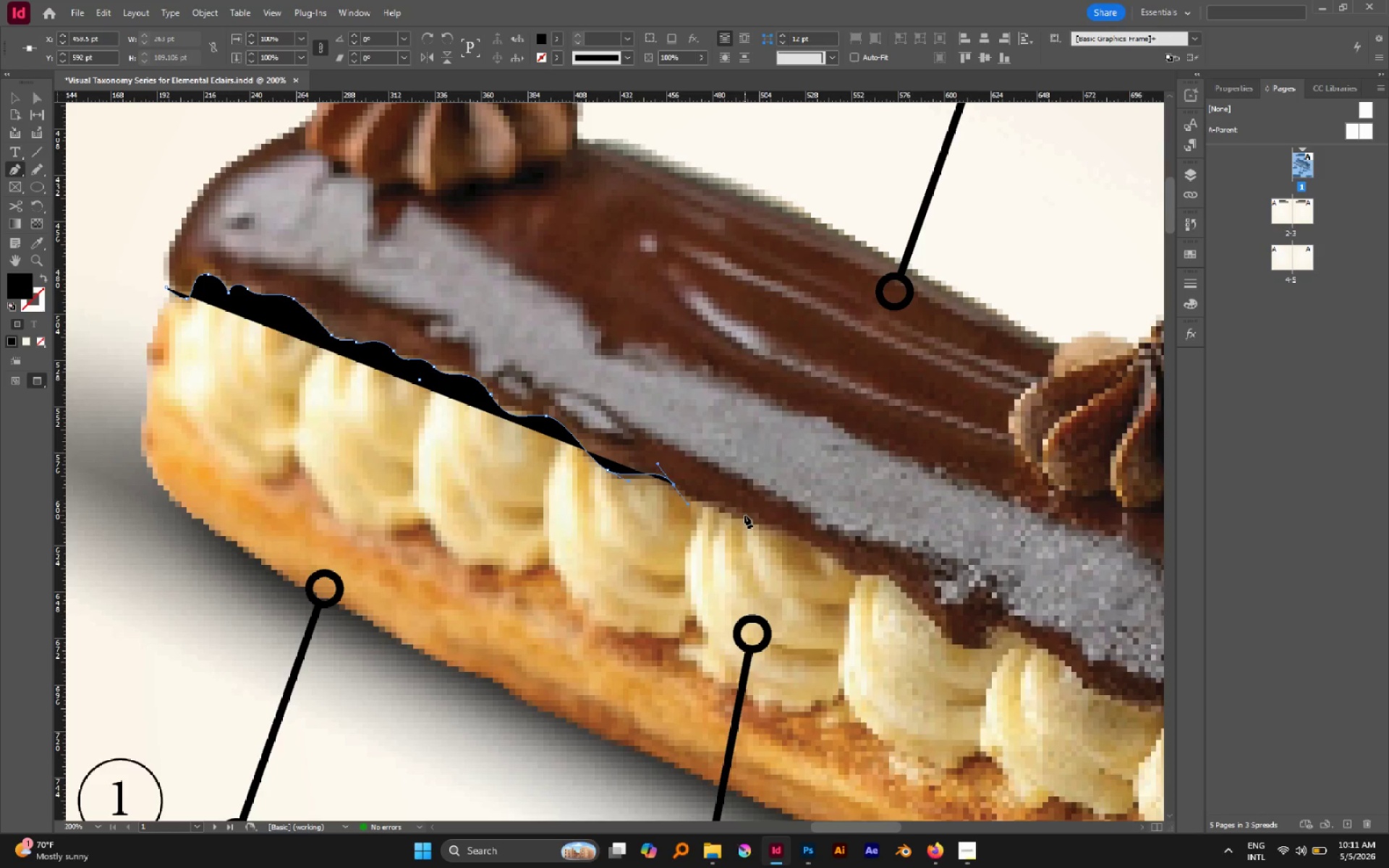 
left_click_drag(start_coordinate=[742, 516], to_coordinate=[768, 539])
 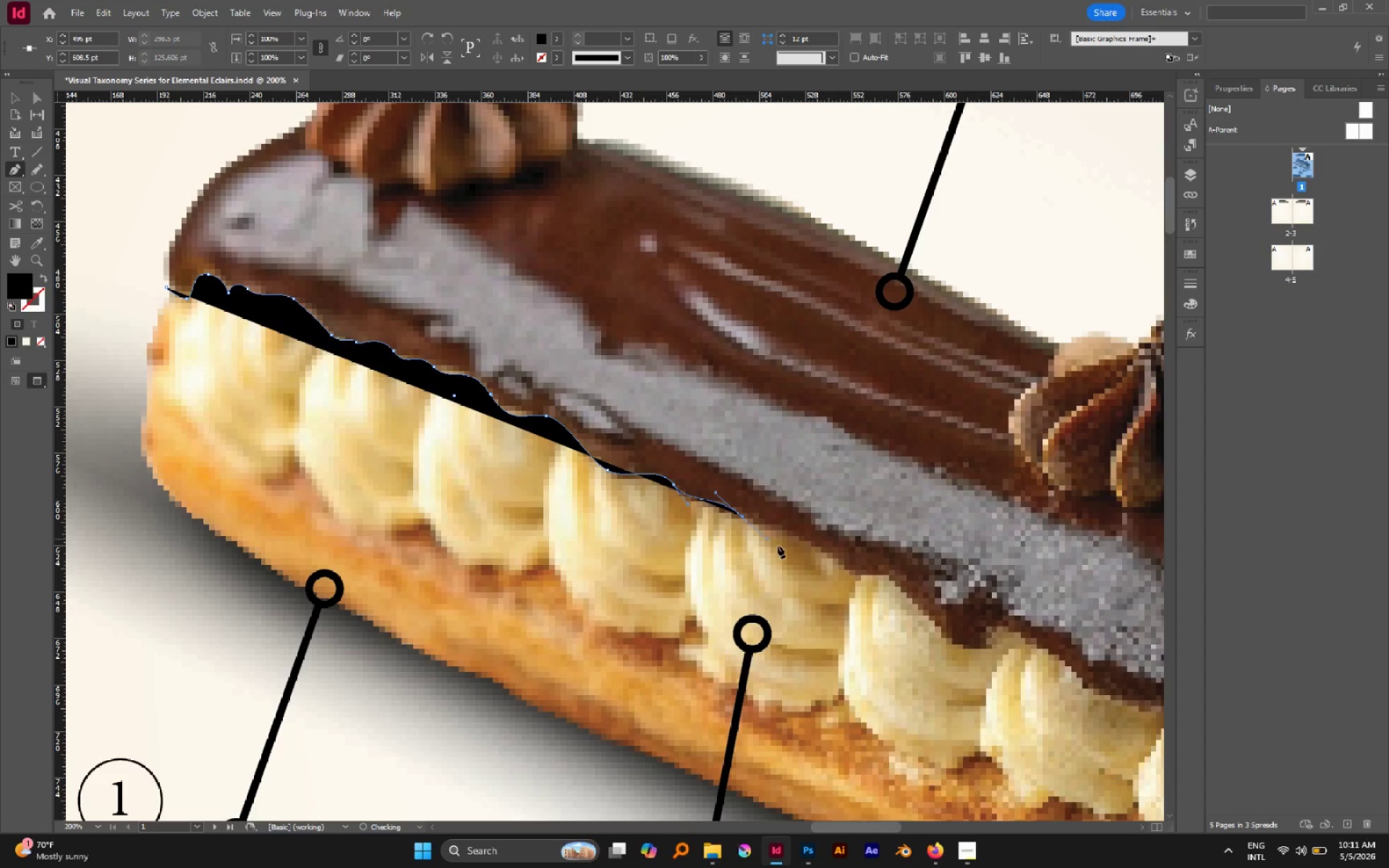 
hold_key(key=Space, duration=0.55)
 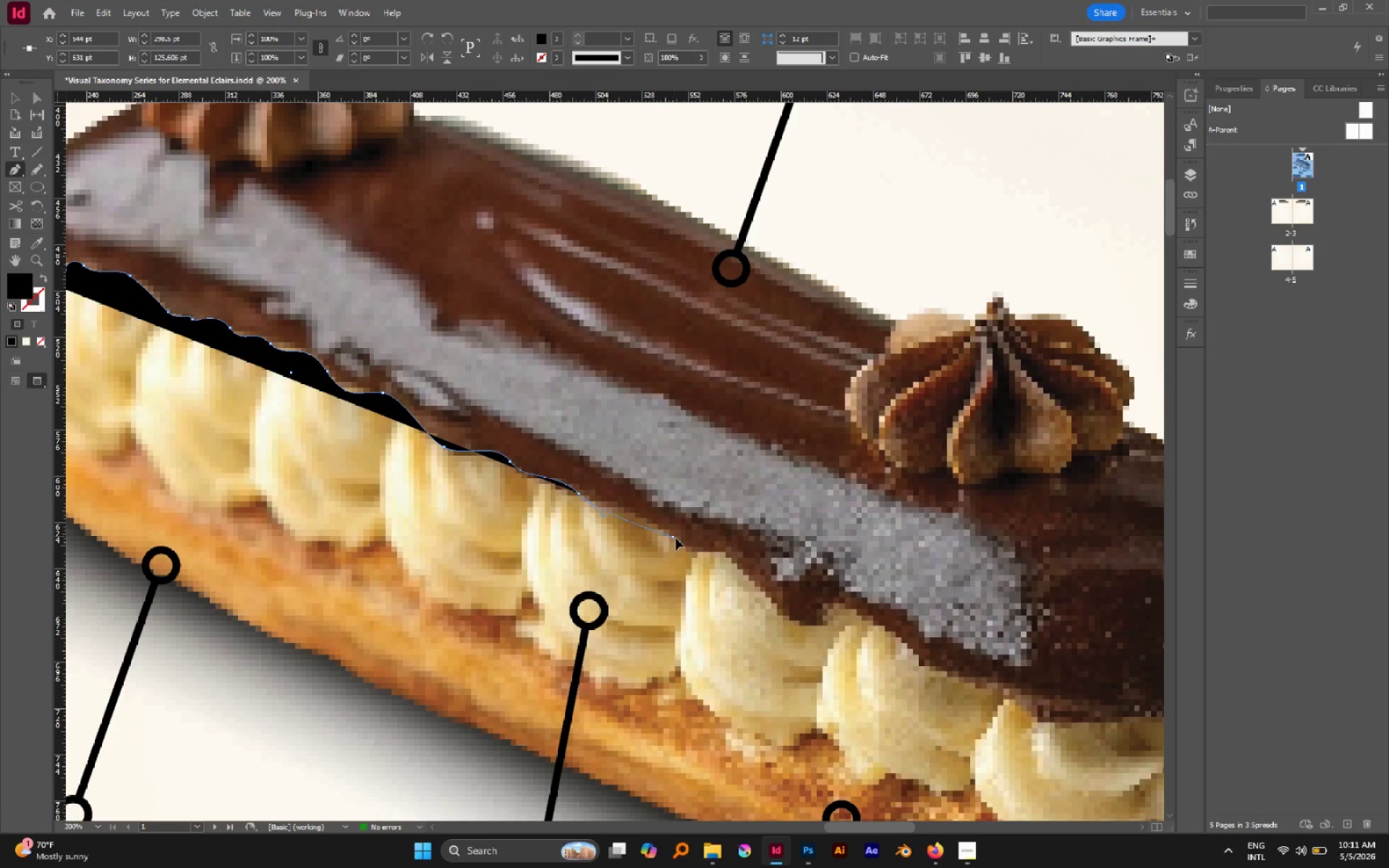 
left_click_drag(start_coordinate=[784, 539], to_coordinate=[621, 516])
 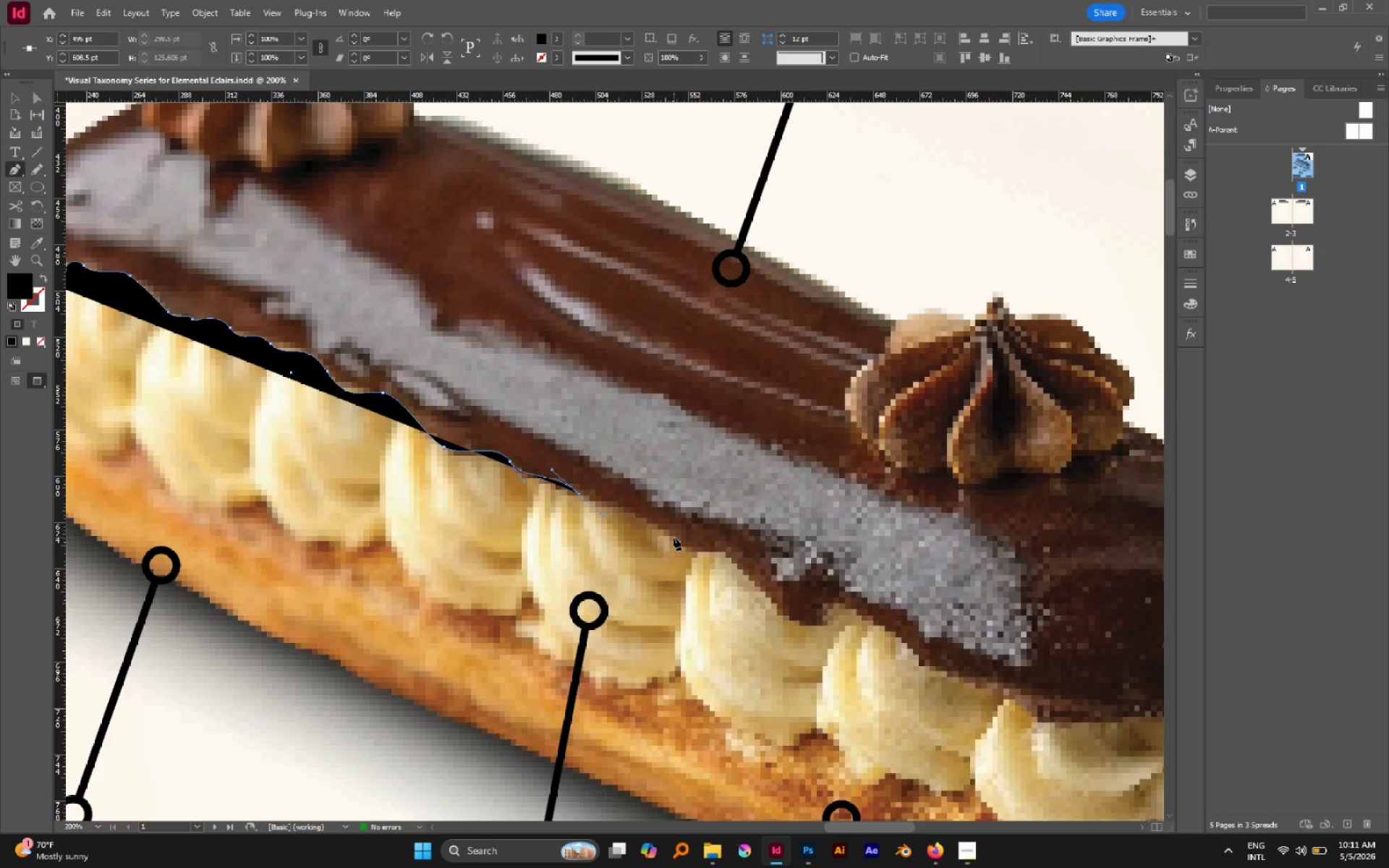 
left_click_drag(start_coordinate=[673, 537], to_coordinate=[718, 582])
 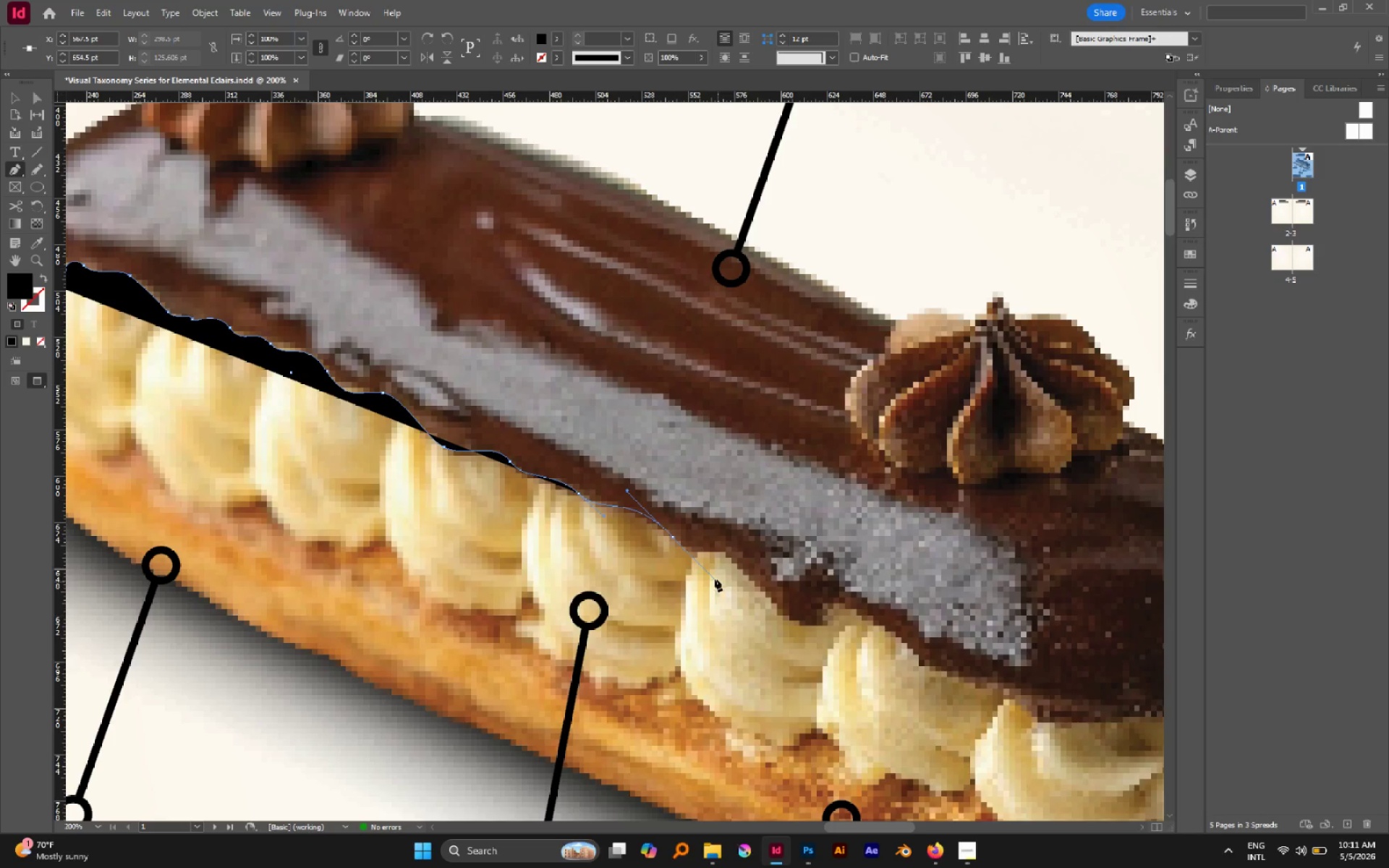 
hold_key(key=Space, duration=0.7)
 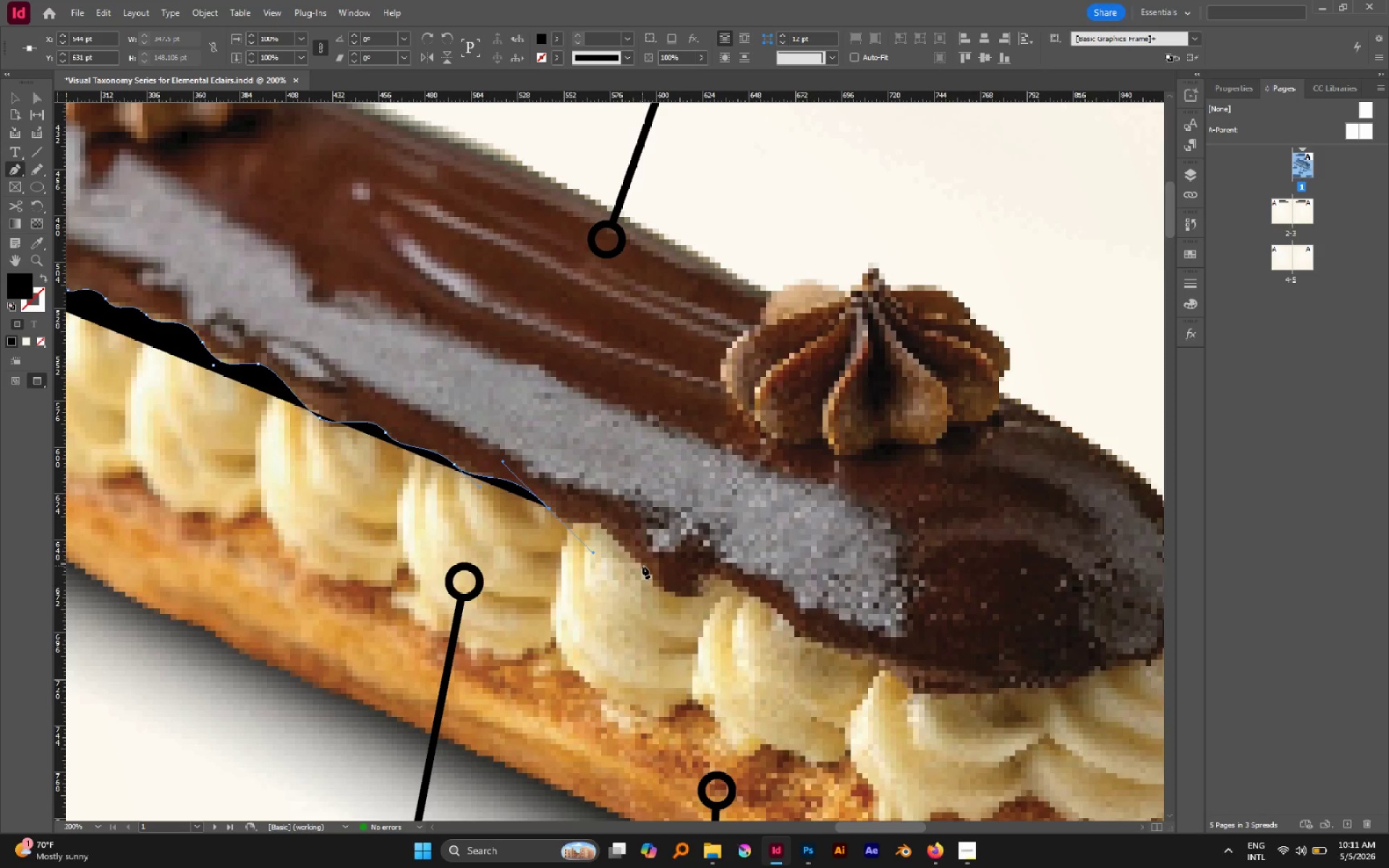 
left_click_drag(start_coordinate=[689, 563], to_coordinate=[565, 535])
 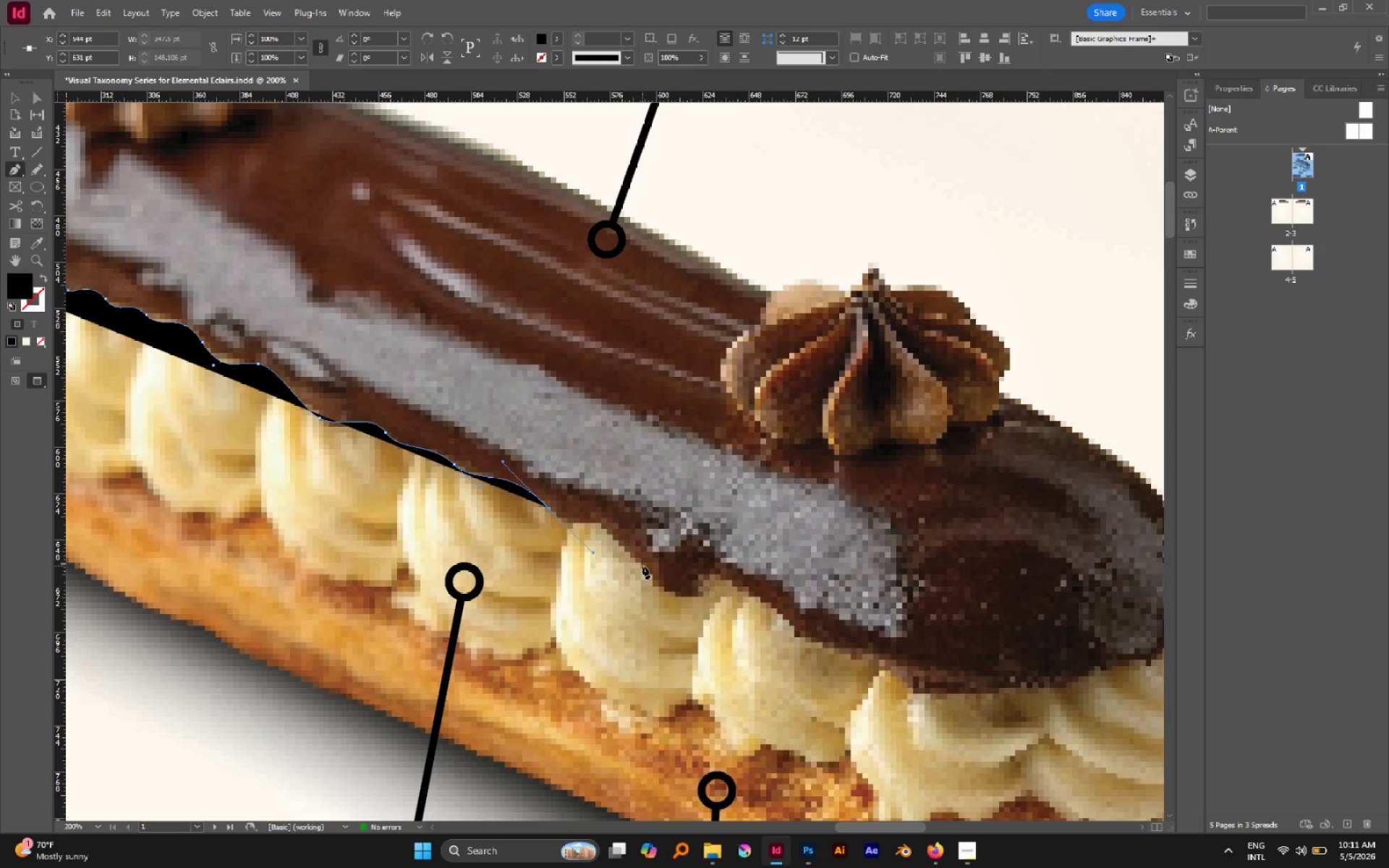 
left_click_drag(start_coordinate=[642, 566], to_coordinate=[701, 644])
 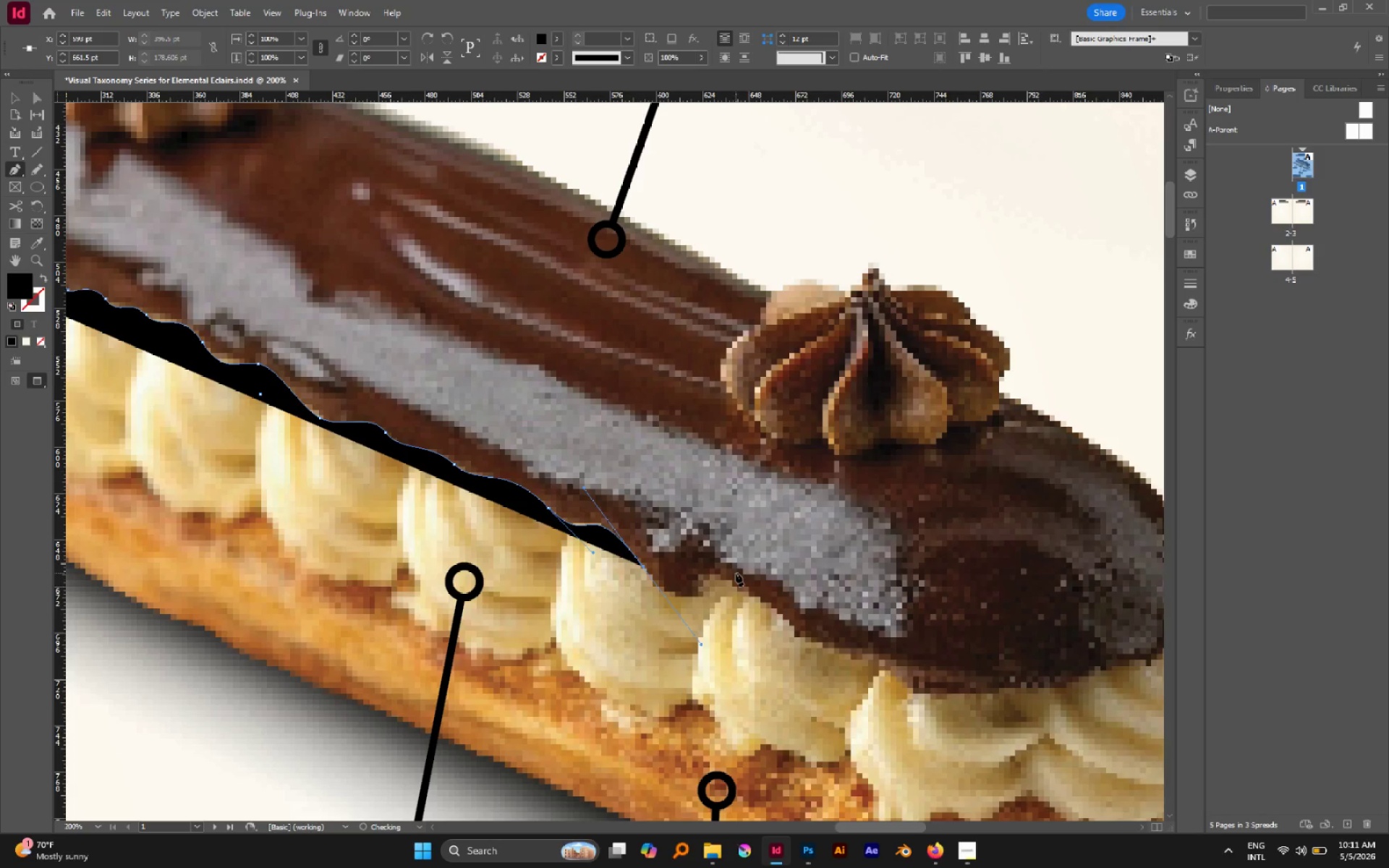 
hold_key(key=Space, duration=0.52)
 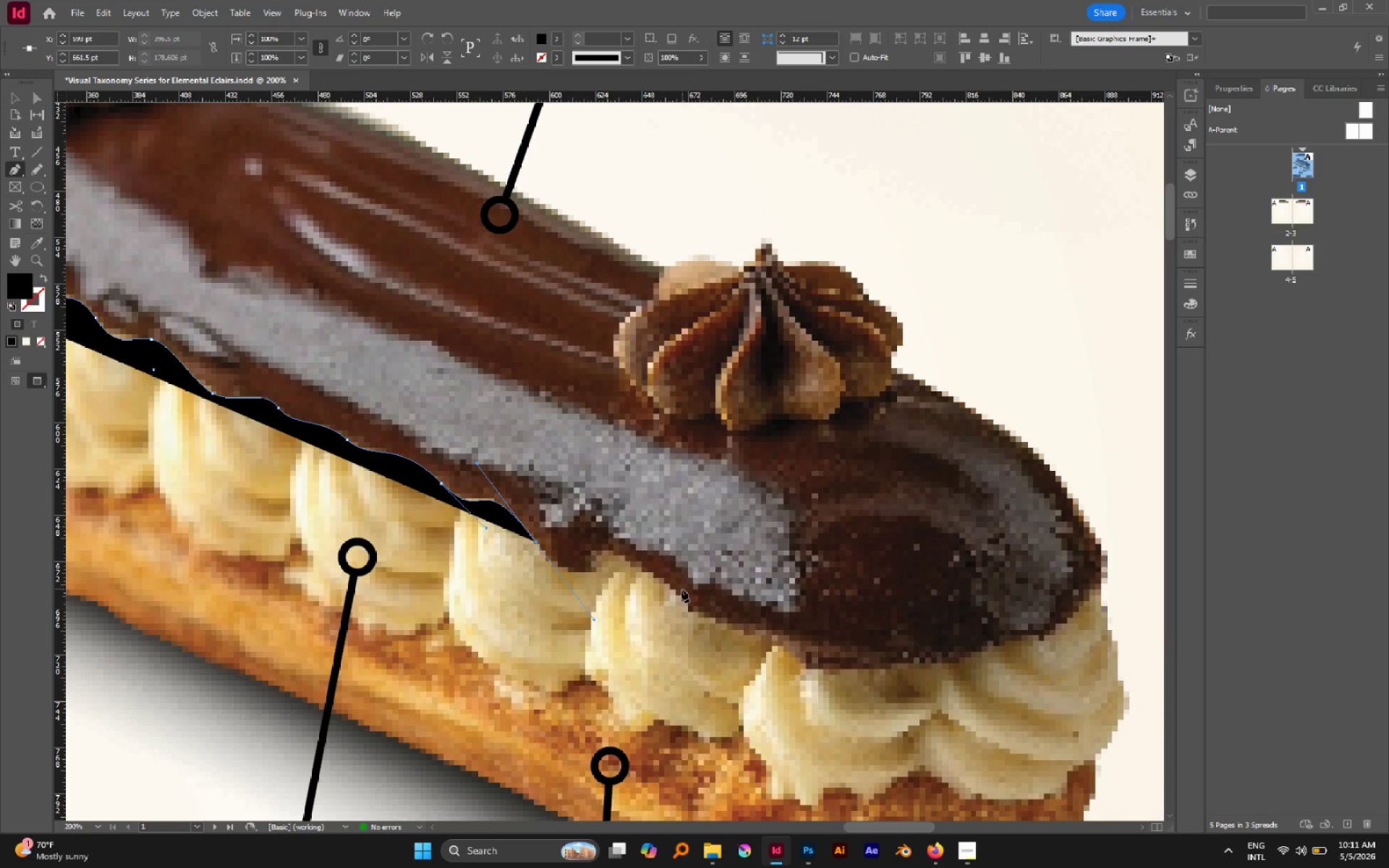 
left_click_drag(start_coordinate=[794, 601], to_coordinate=[688, 576])
 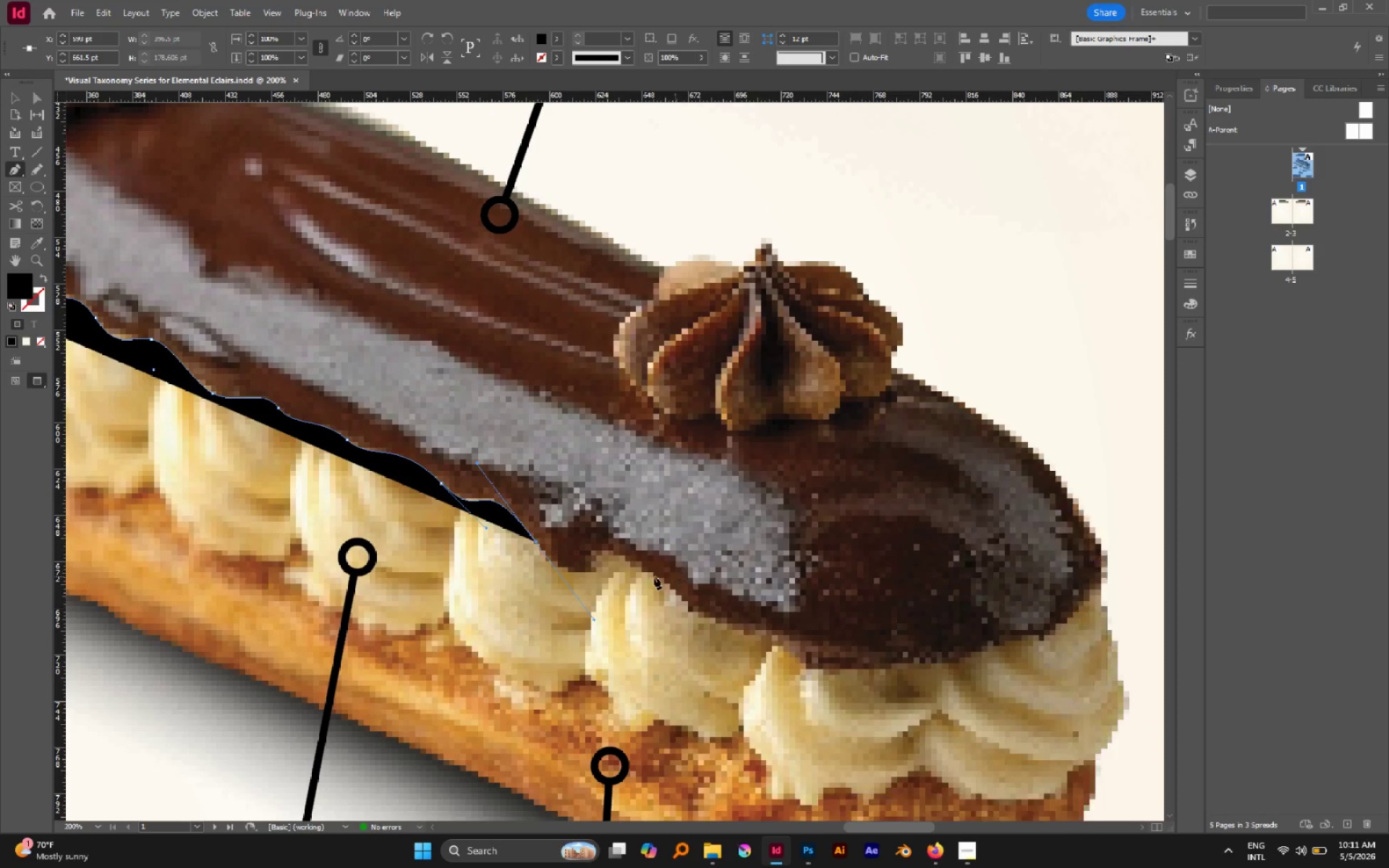 
hold_key(key=Space, duration=1.88)
 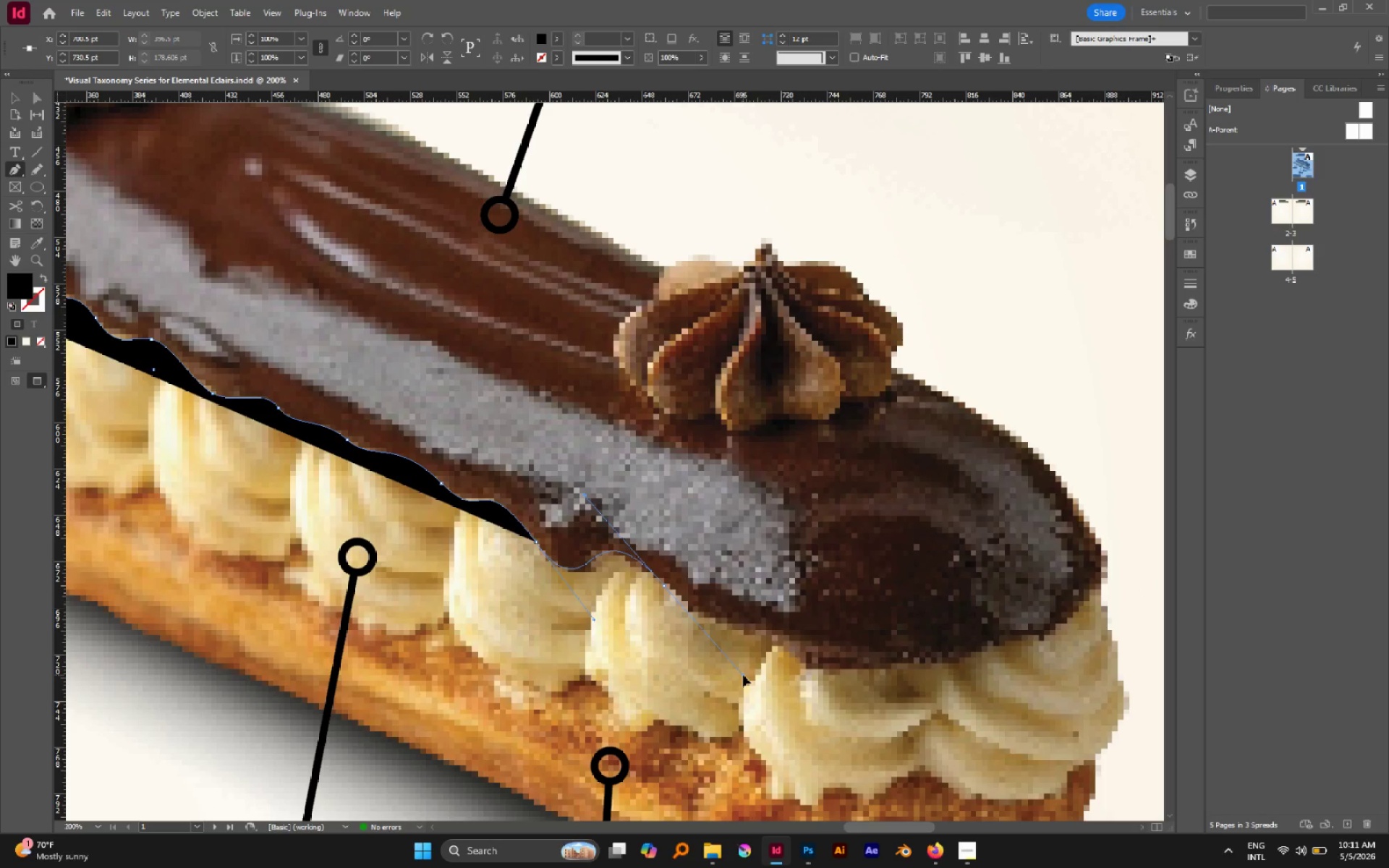 
left_click_drag(start_coordinate=[668, 584], to_coordinate=[743, 675])
 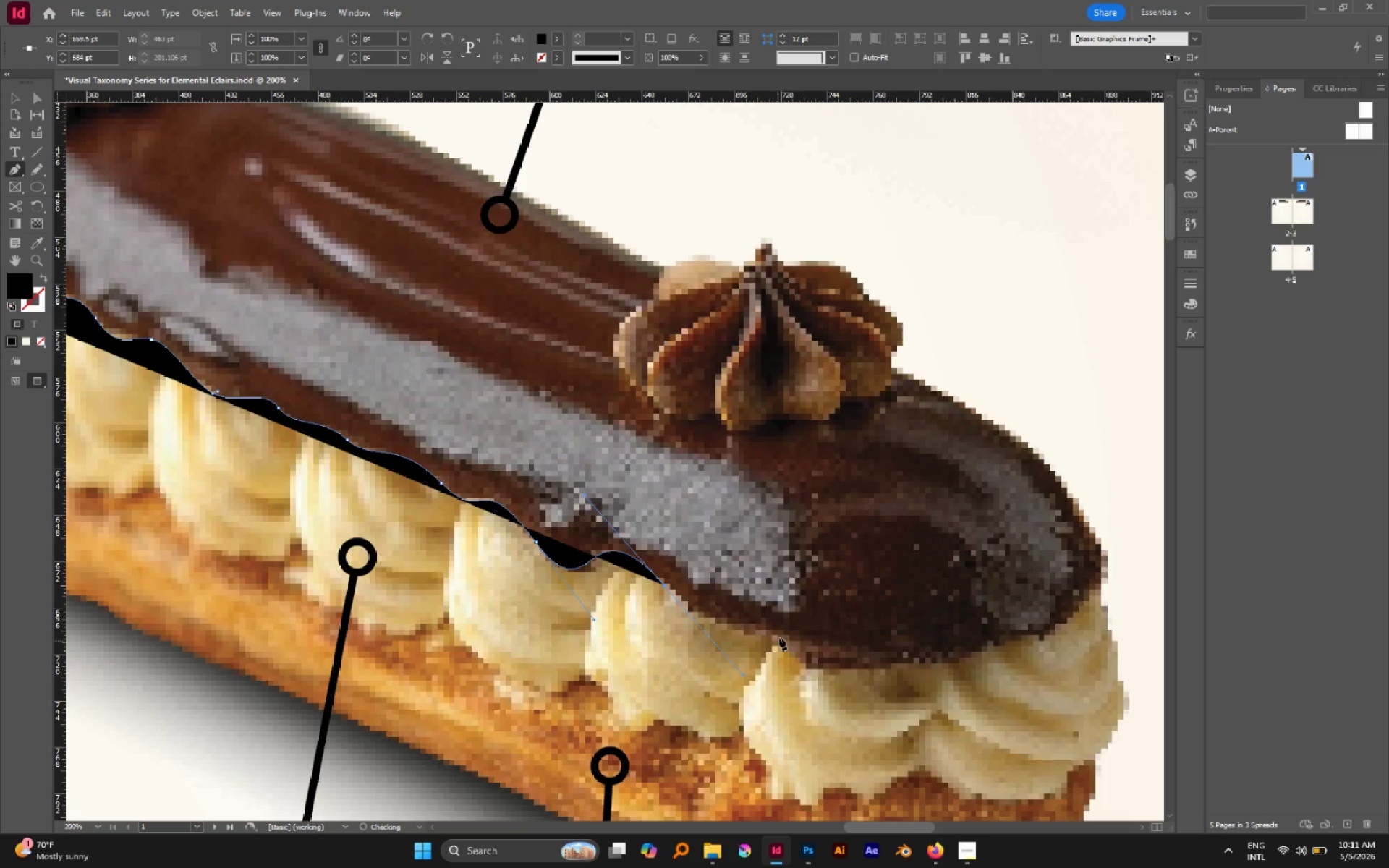 
hold_key(key=Space, duration=0.91)
 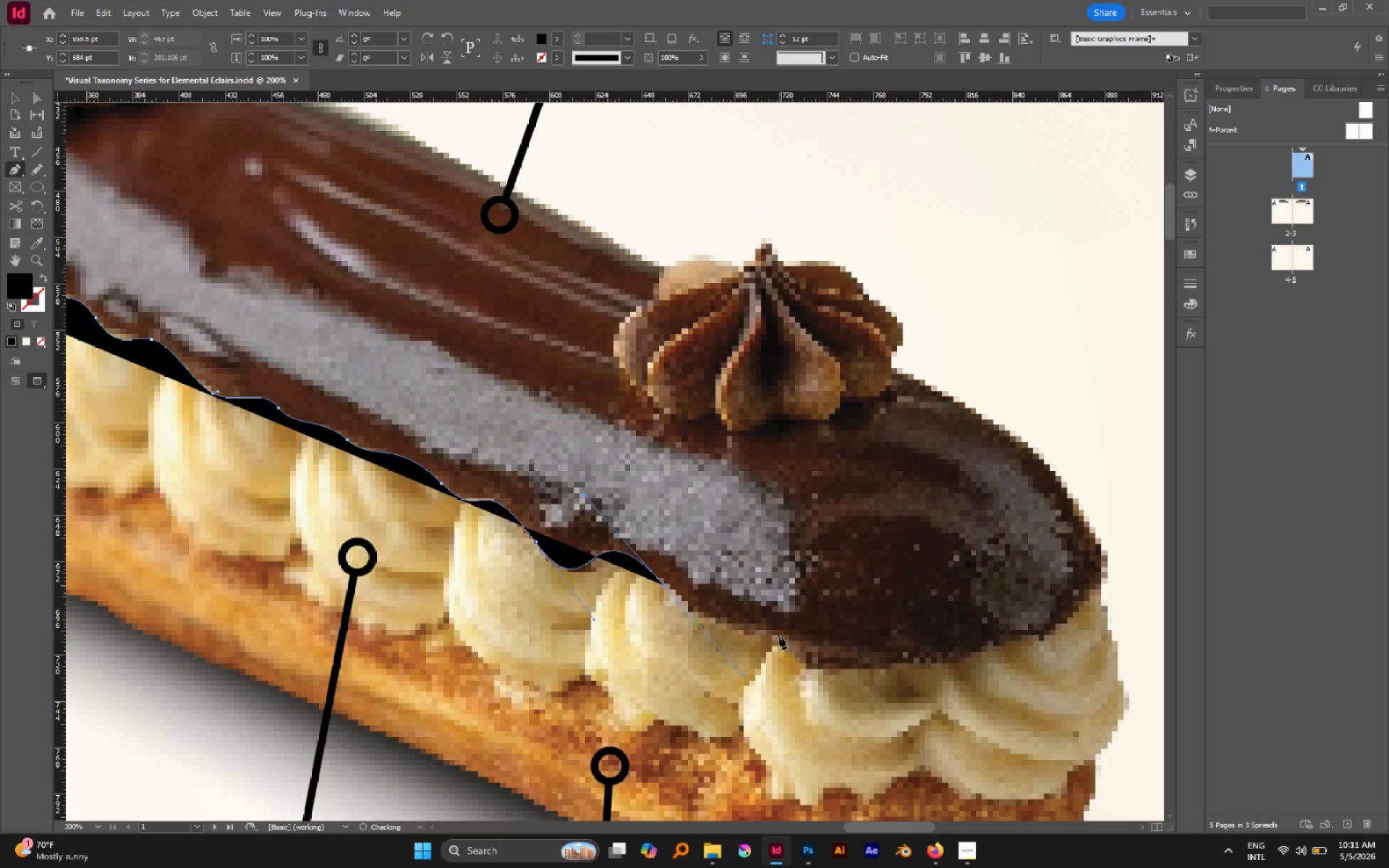 
hold_key(key=Space, duration=1.72)
 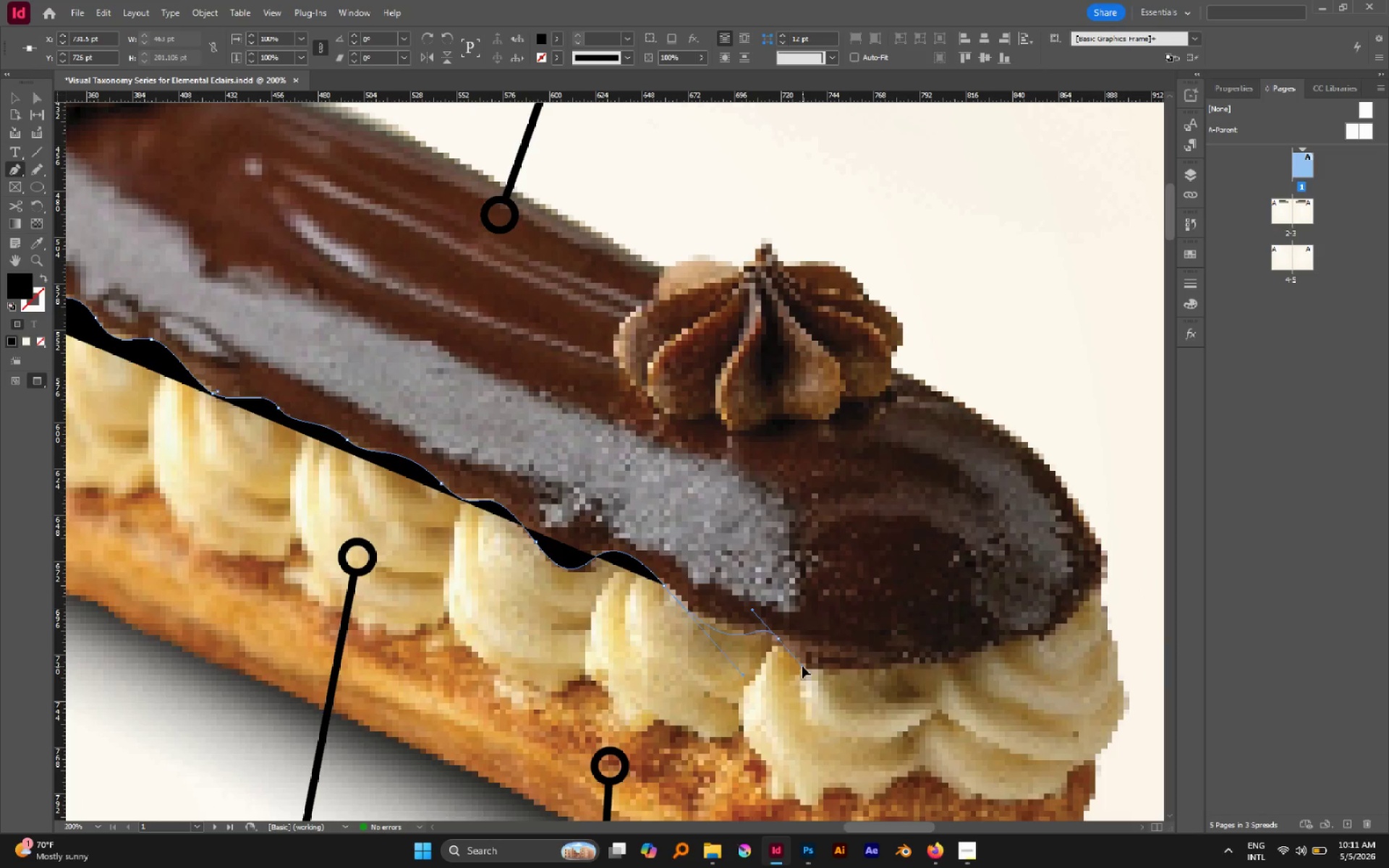 
left_click_drag(start_coordinate=[783, 639], to_coordinate=[802, 666])
 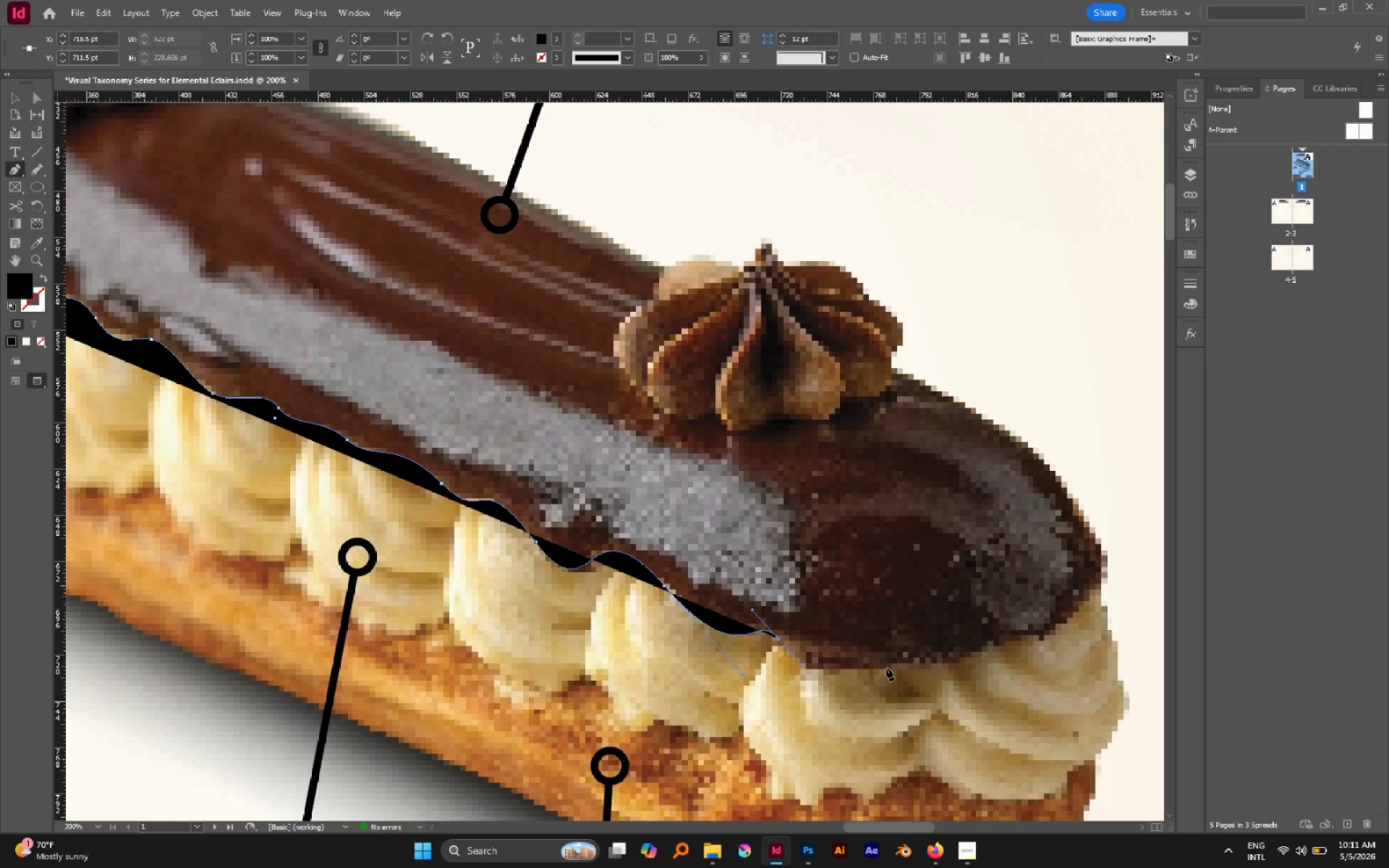 
hold_key(key=Space, duration=0.77)
 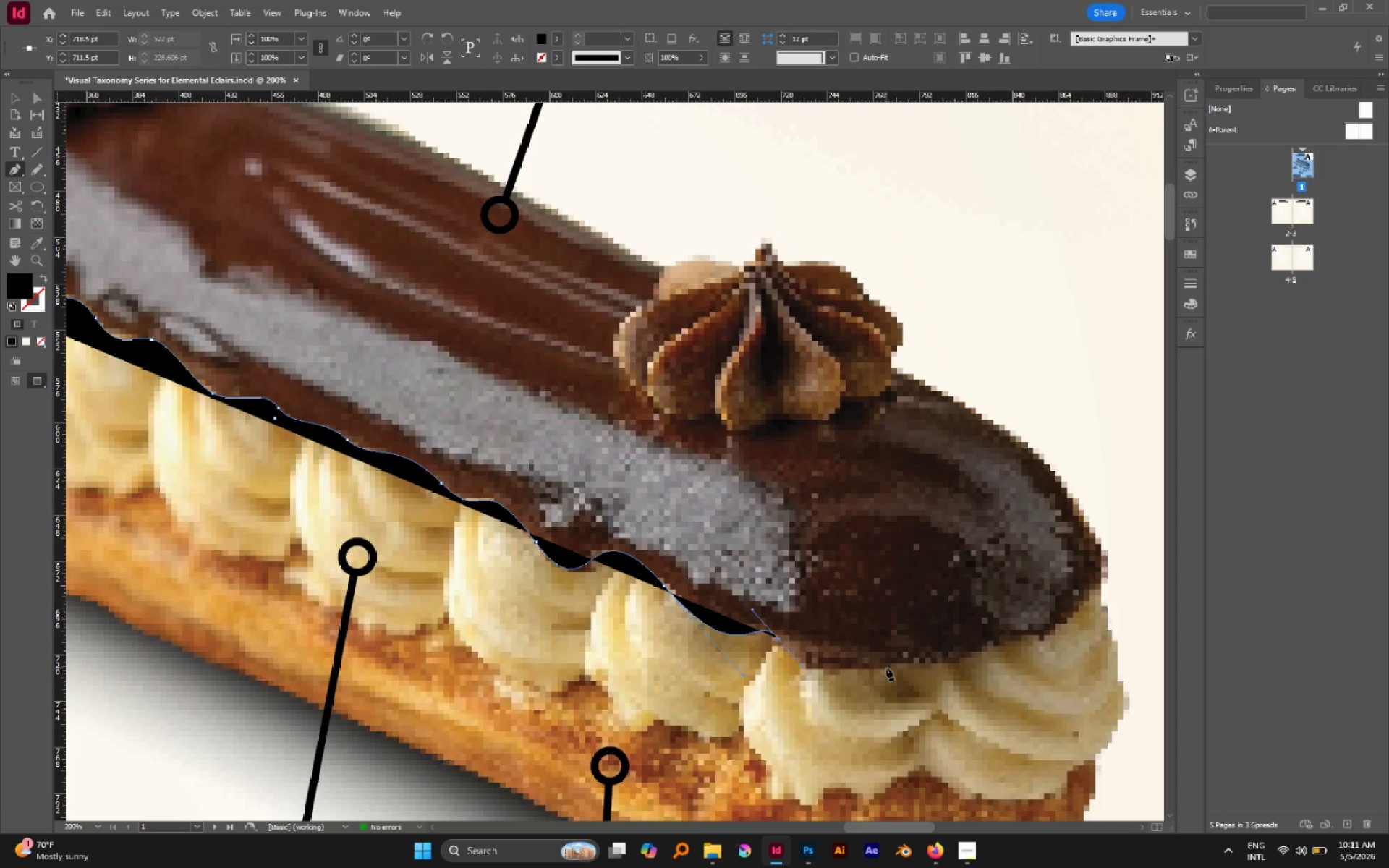 
hold_key(key=Space, duration=14.05)
 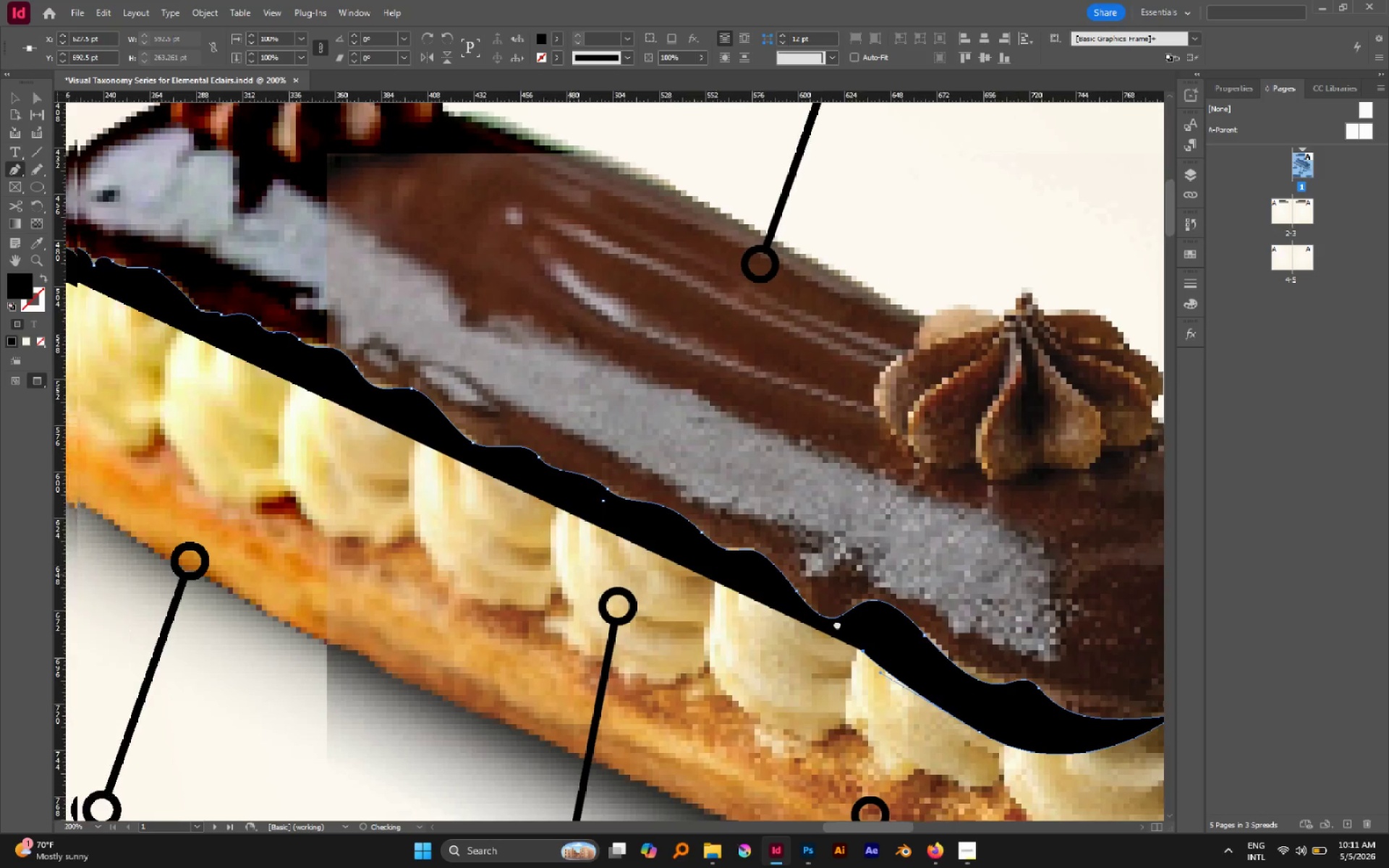 
left_click_drag(start_coordinate=[914, 666], to_coordinate=[1001, 657])
 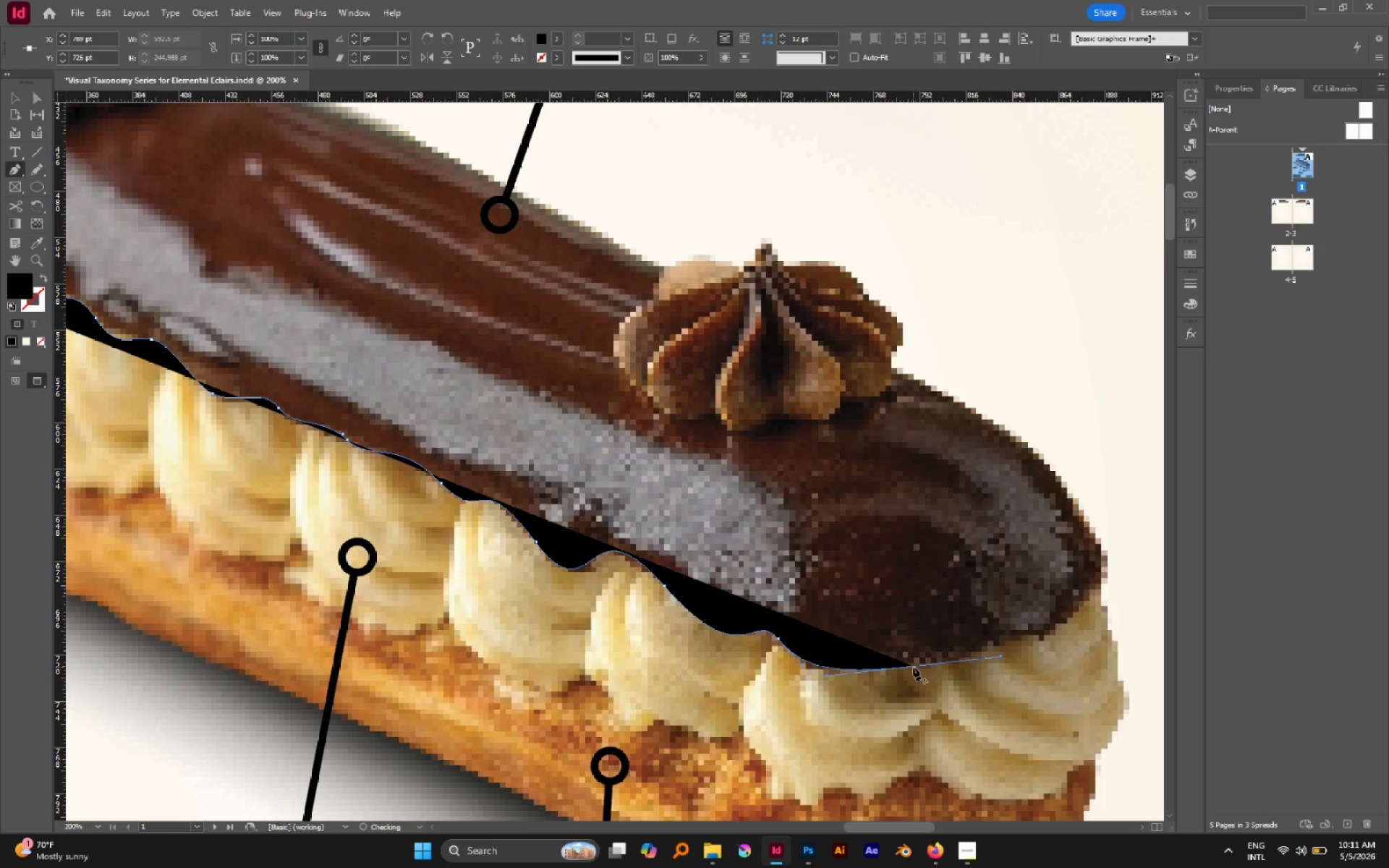 
left_click([914, 667])
 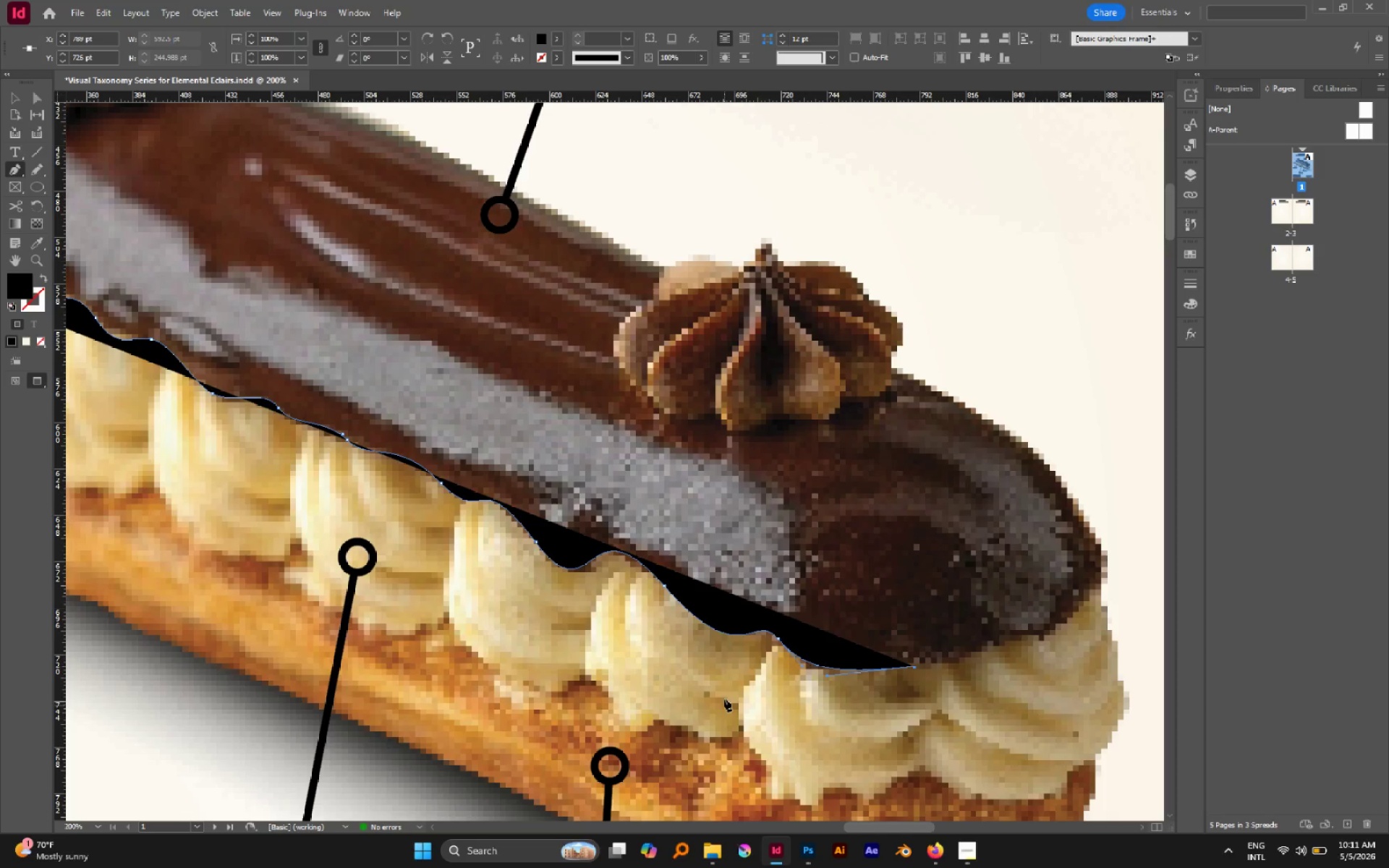 
left_click_drag(start_coordinate=[719, 682], to_coordinate=[621, 624])
 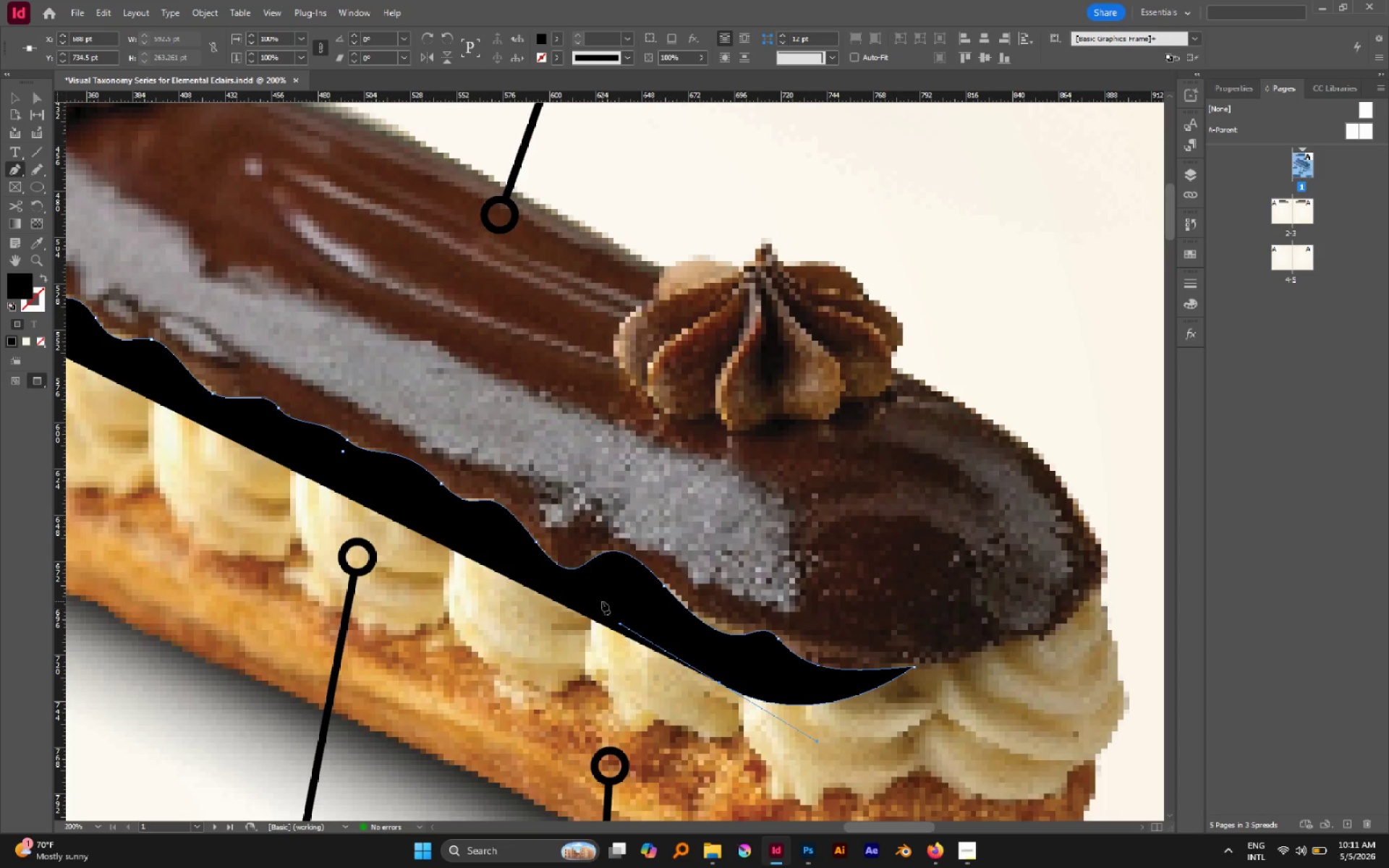 
left_click([602, 601])
 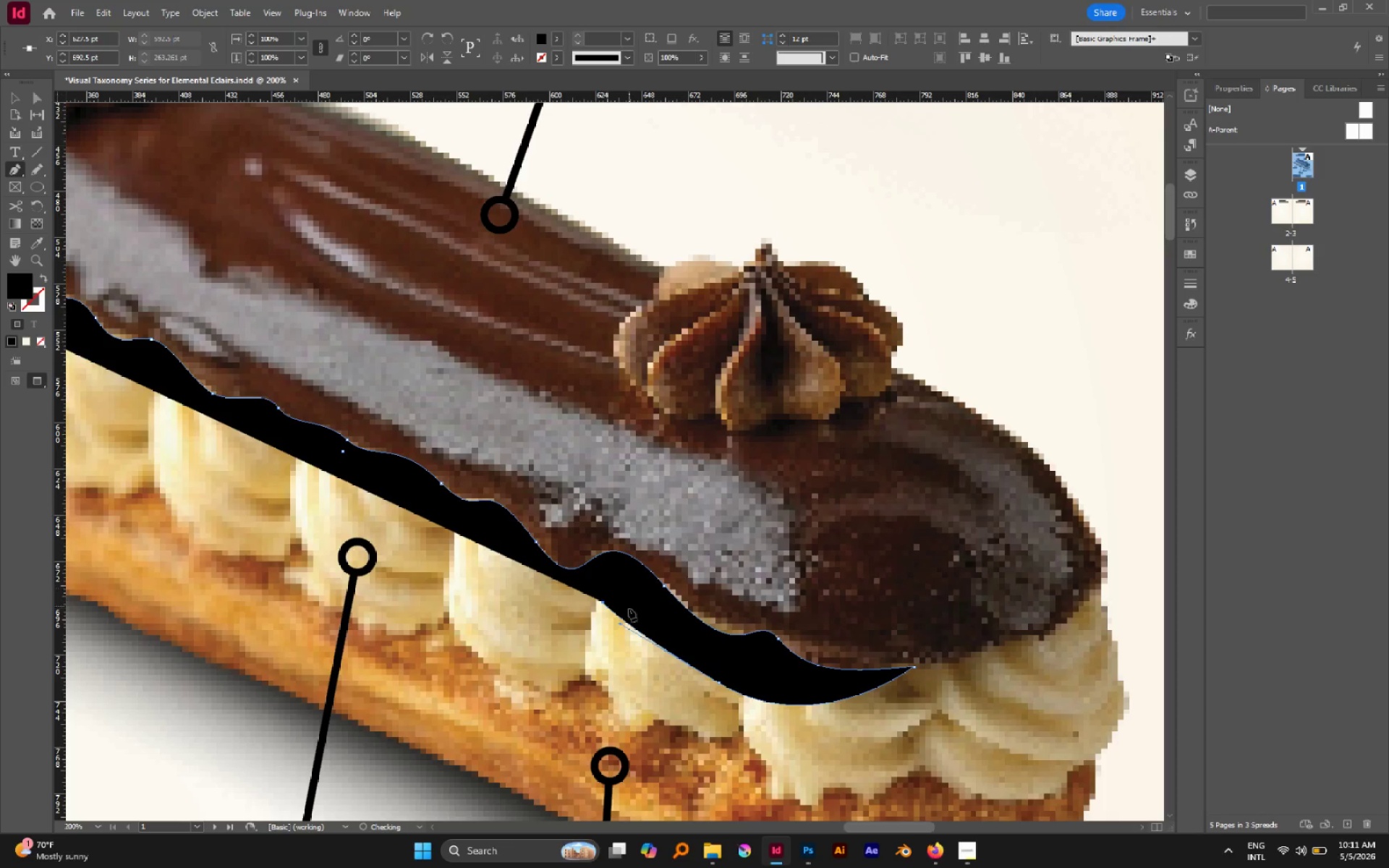 
hold_key(key=Space, duration=0.69)
 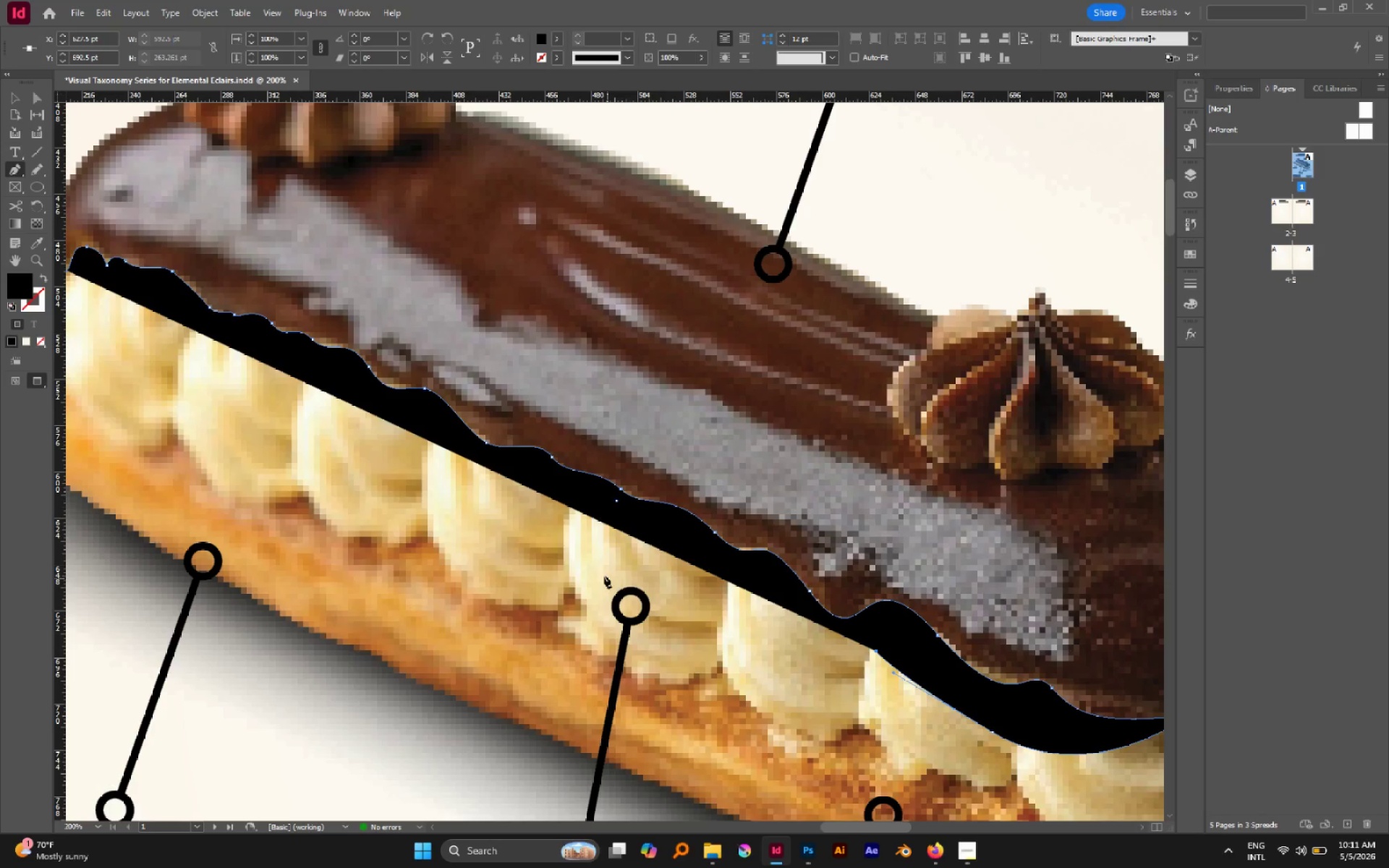 
left_click_drag(start_coordinate=[569, 574], to_coordinate=[843, 624])
 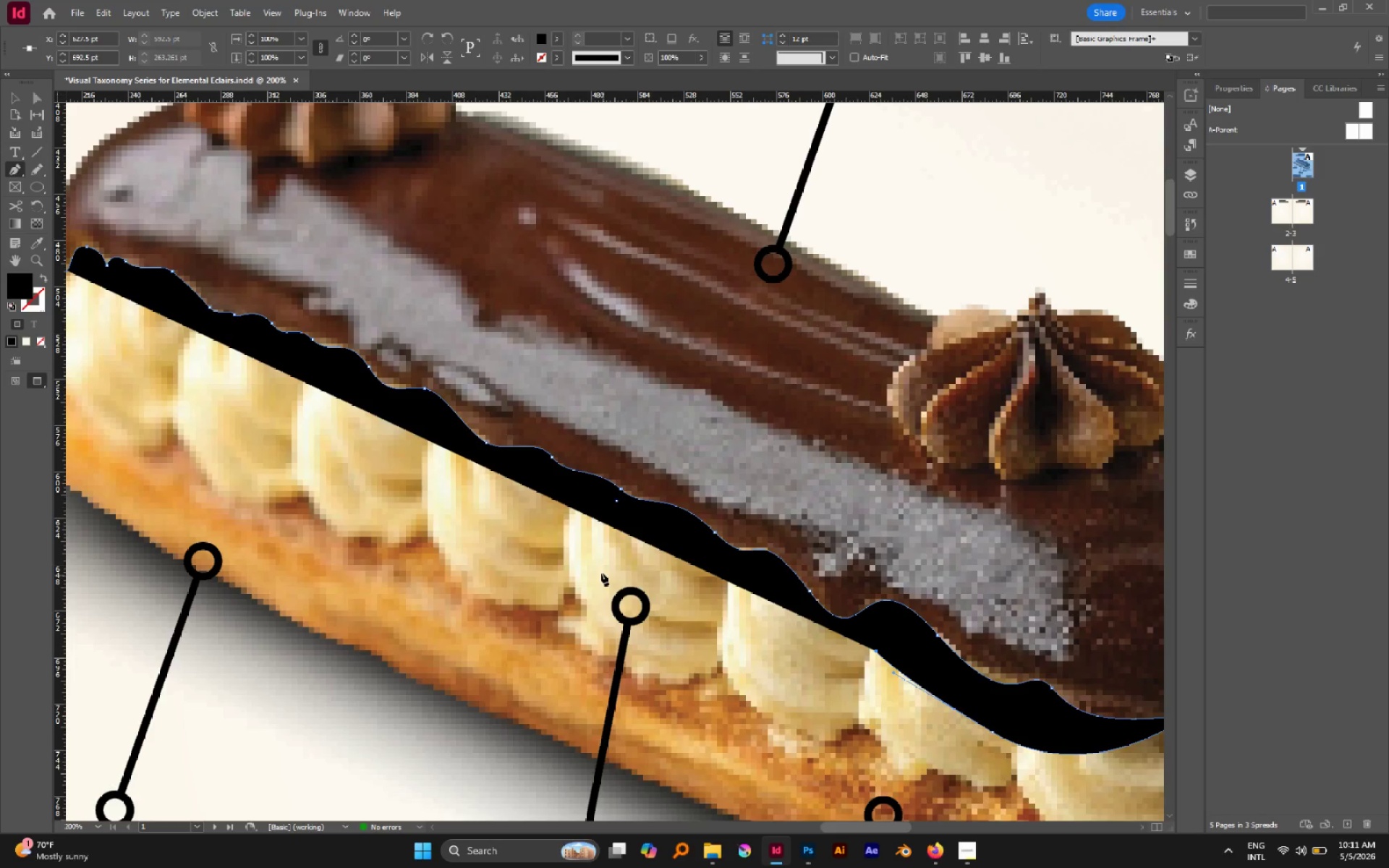 
left_click_drag(start_coordinate=[595, 567], to_coordinate=[488, 459])
 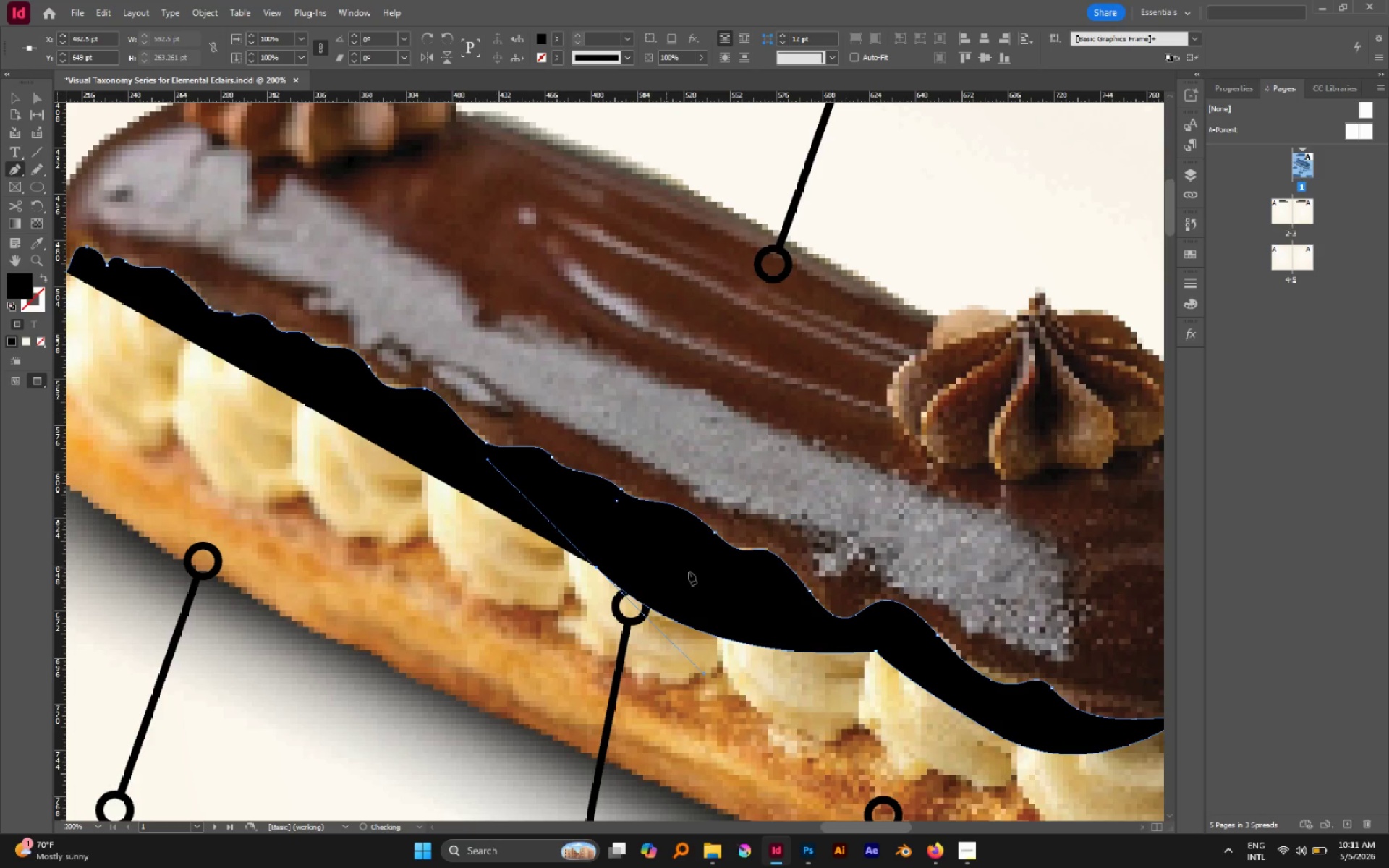 
hold_key(key=Space, duration=0.78)
 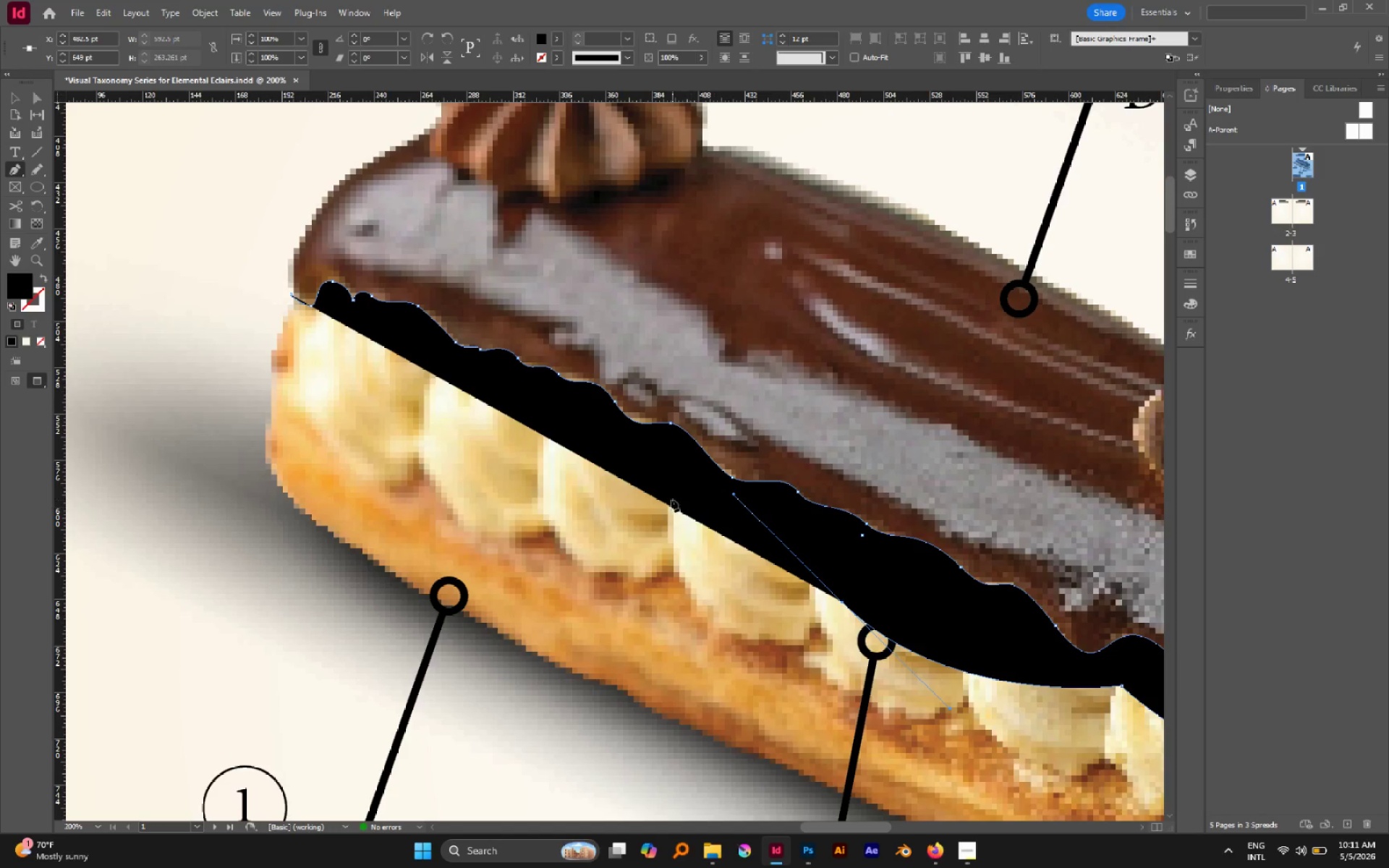 
left_click_drag(start_coordinate=[643, 540], to_coordinate=[889, 574])
 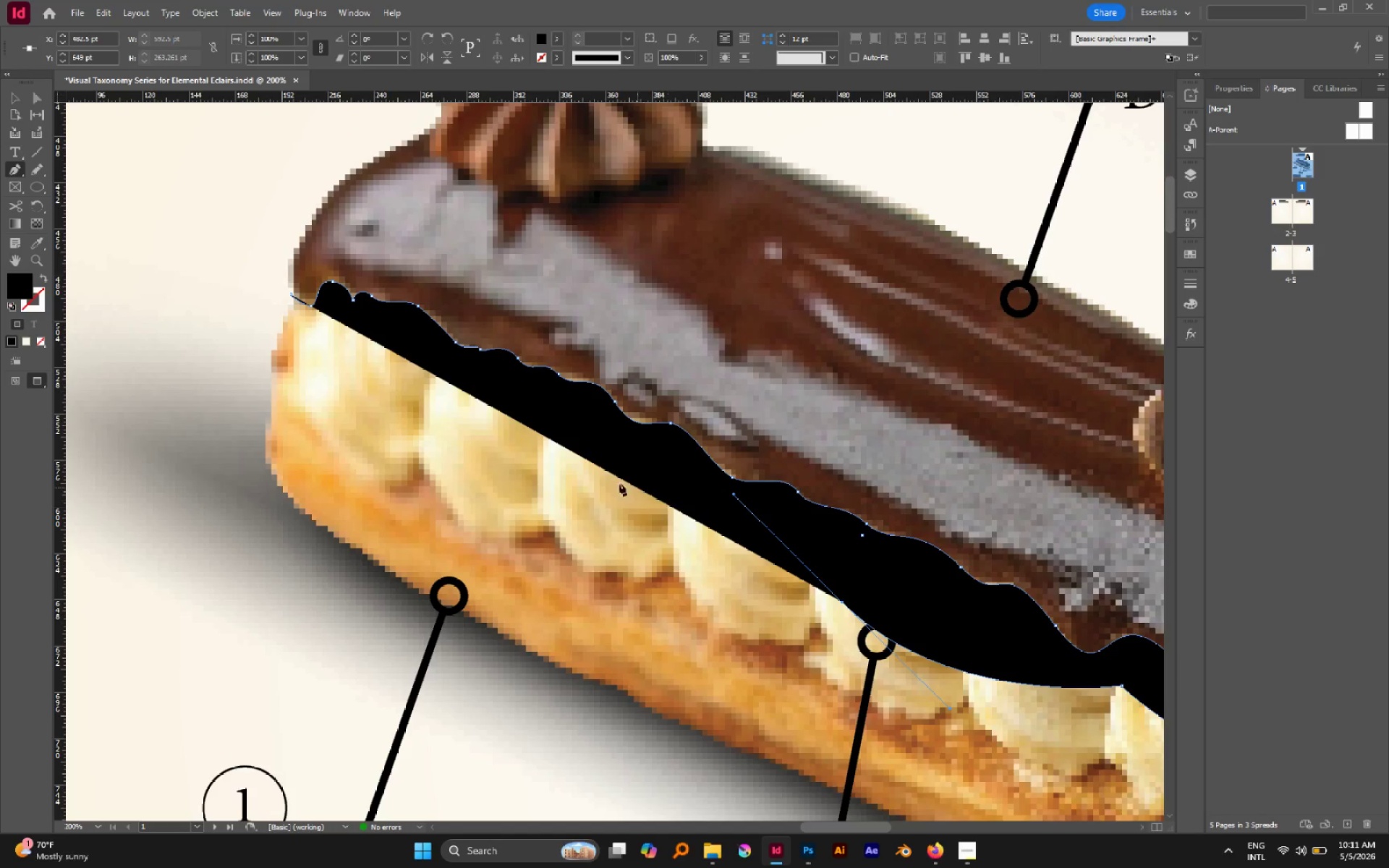 
left_click_drag(start_coordinate=[585, 475], to_coordinate=[487, 396])
 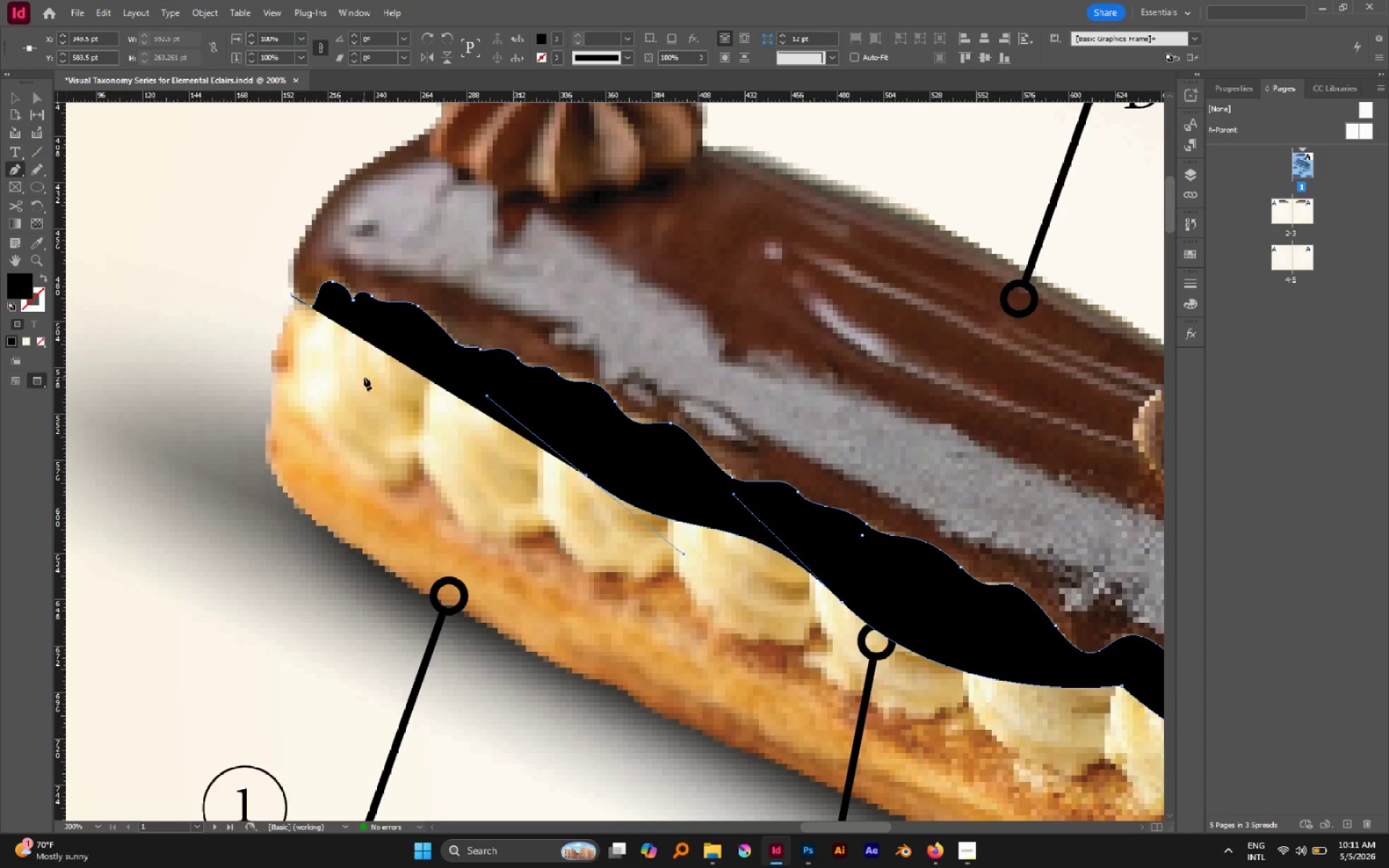 
left_click_drag(start_coordinate=[344, 387], to_coordinate=[284, 307])
 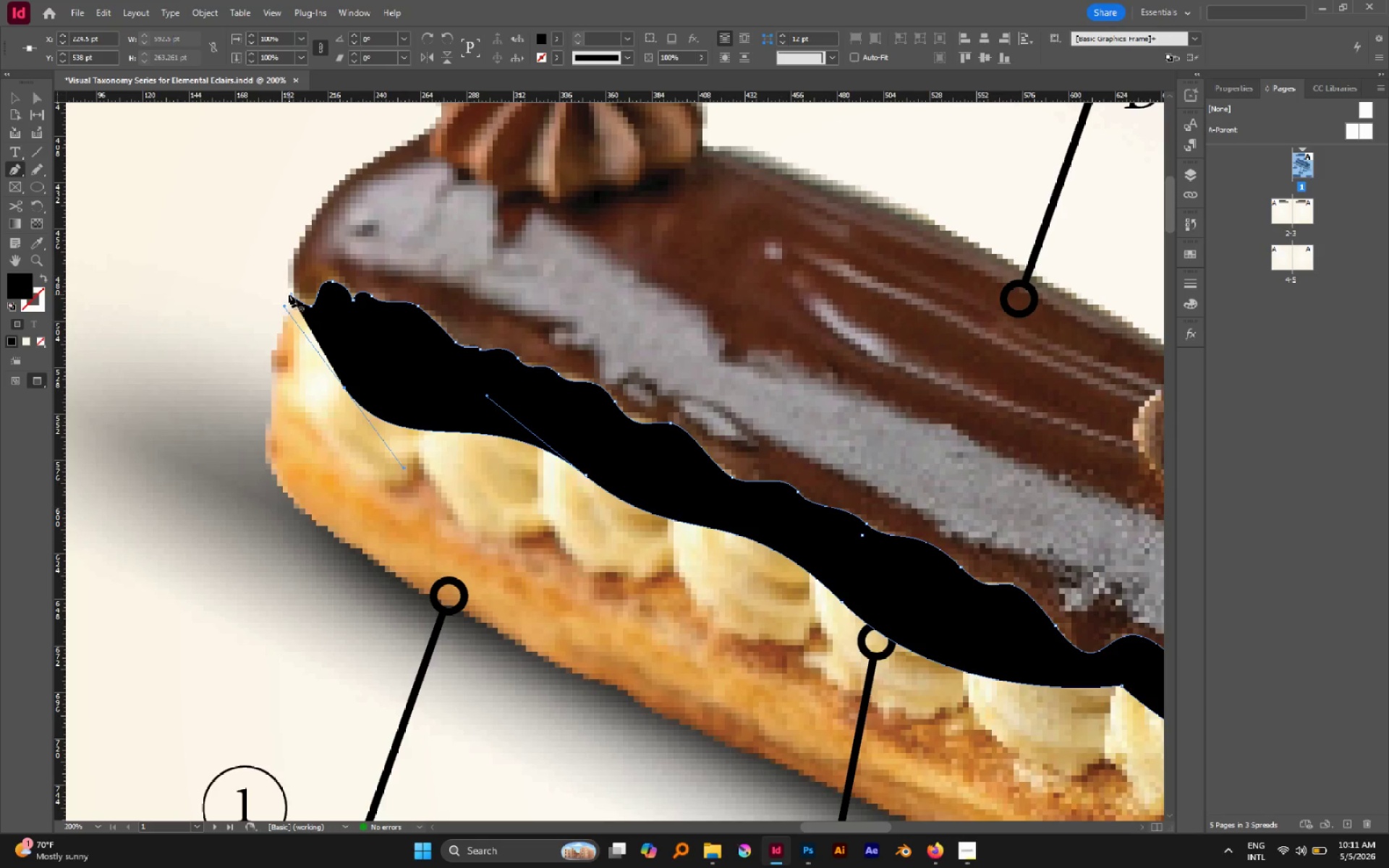 
left_click([290, 294])
 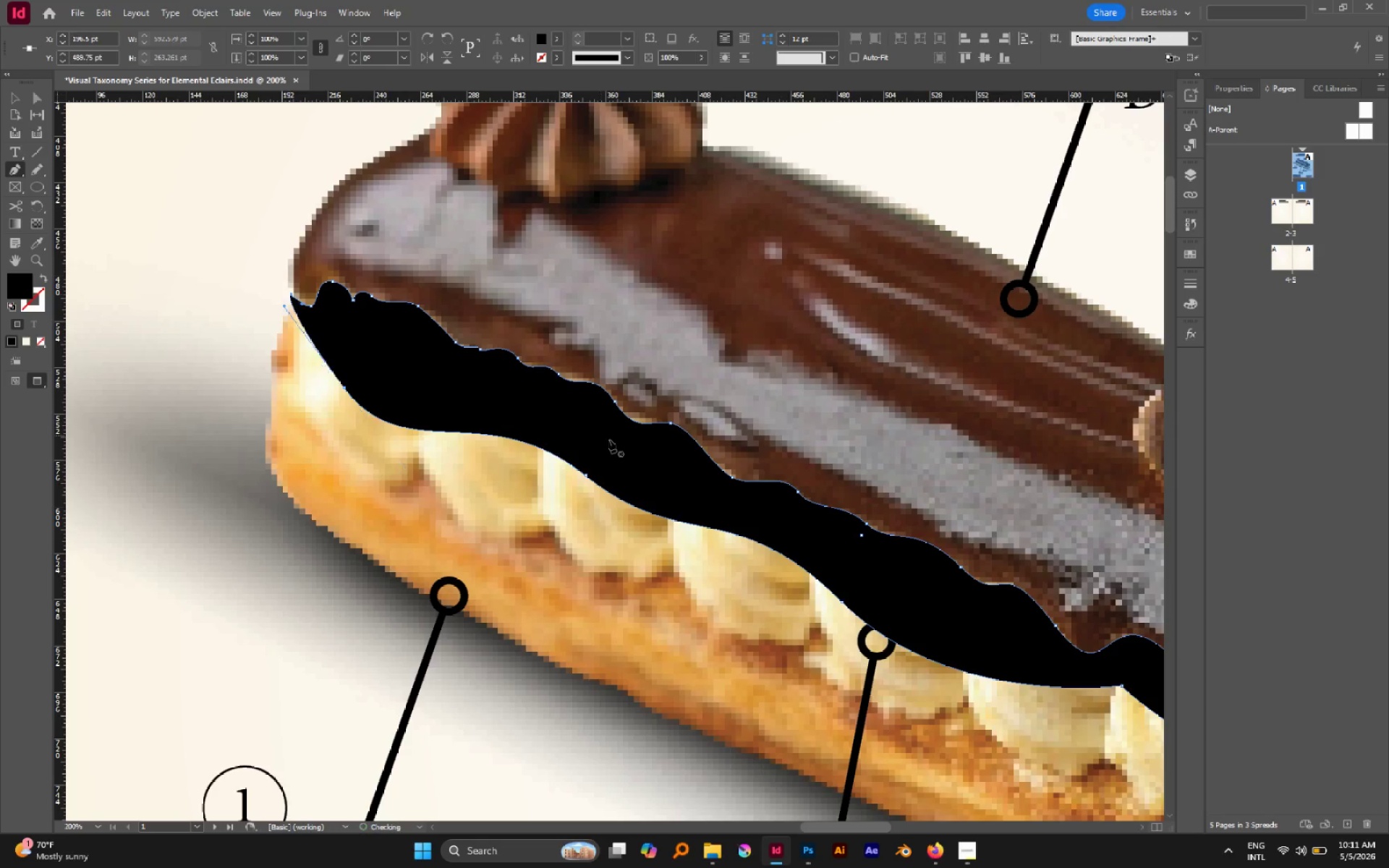 
hold_key(key=AltLeft, duration=0.94)
scroll: coordinate [609, 441], scroll_direction: down, amount: 5.0
 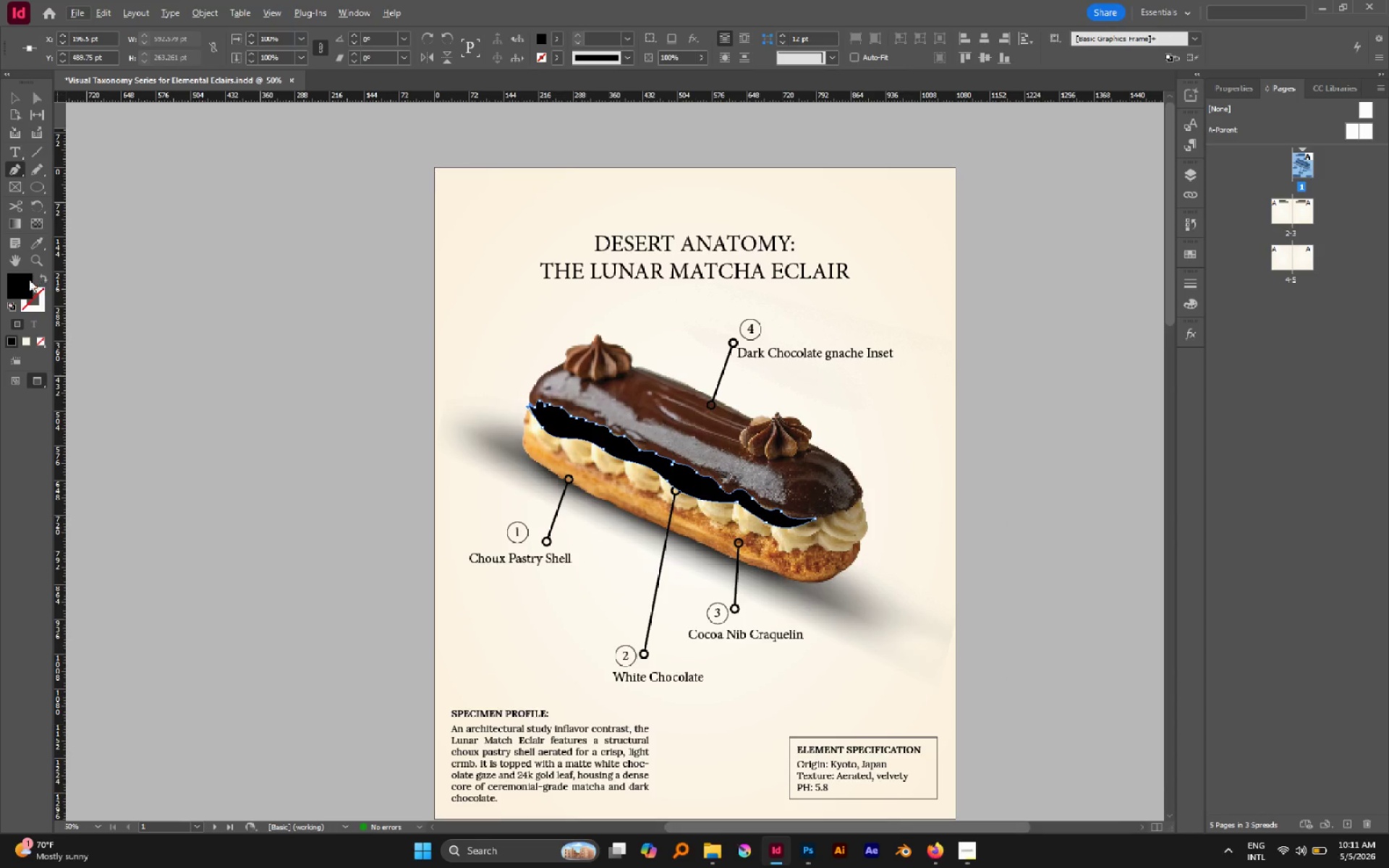 
double_click([17, 283])
 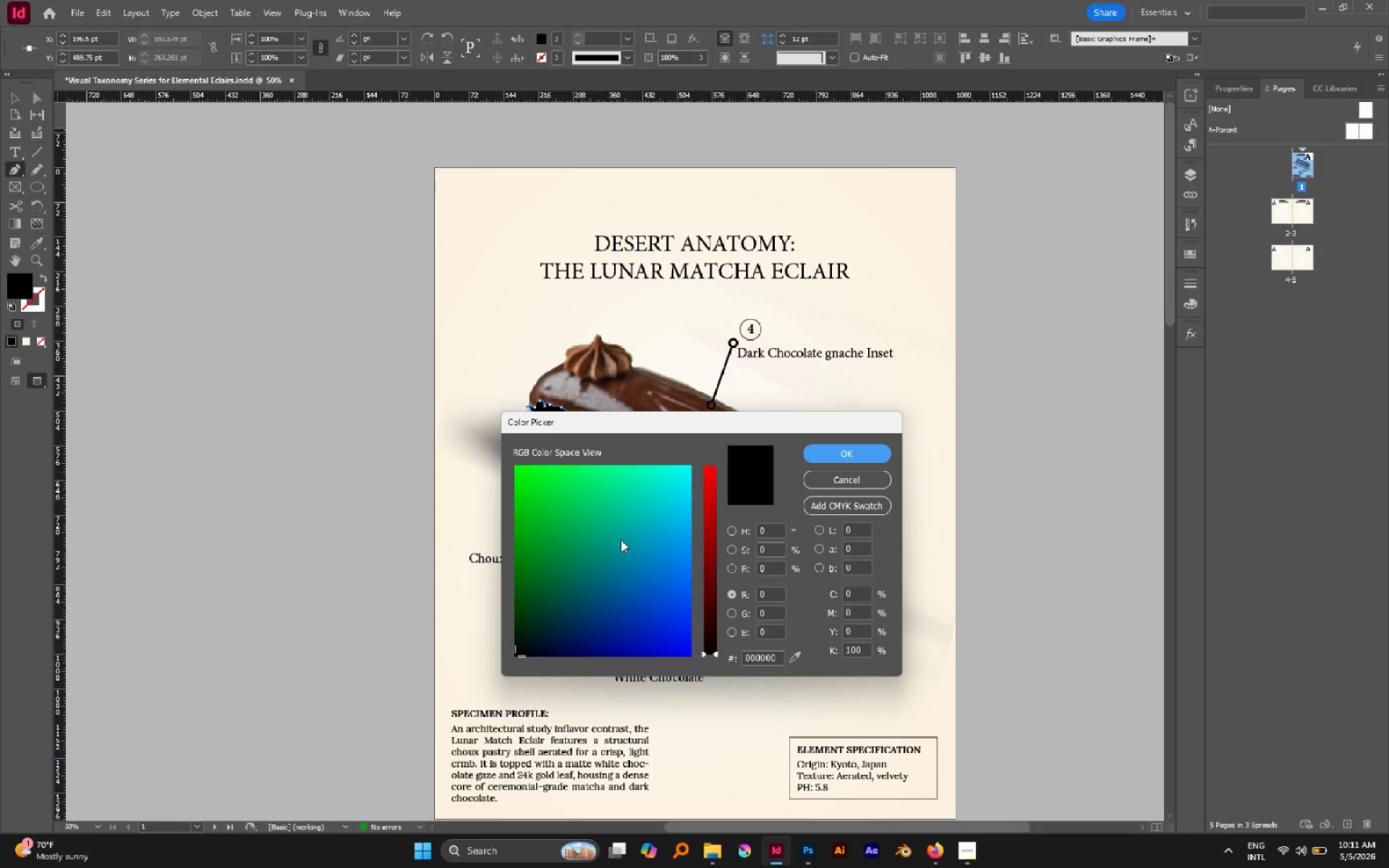 
left_click_drag(start_coordinate=[542, 499], to_coordinate=[523, 527])
 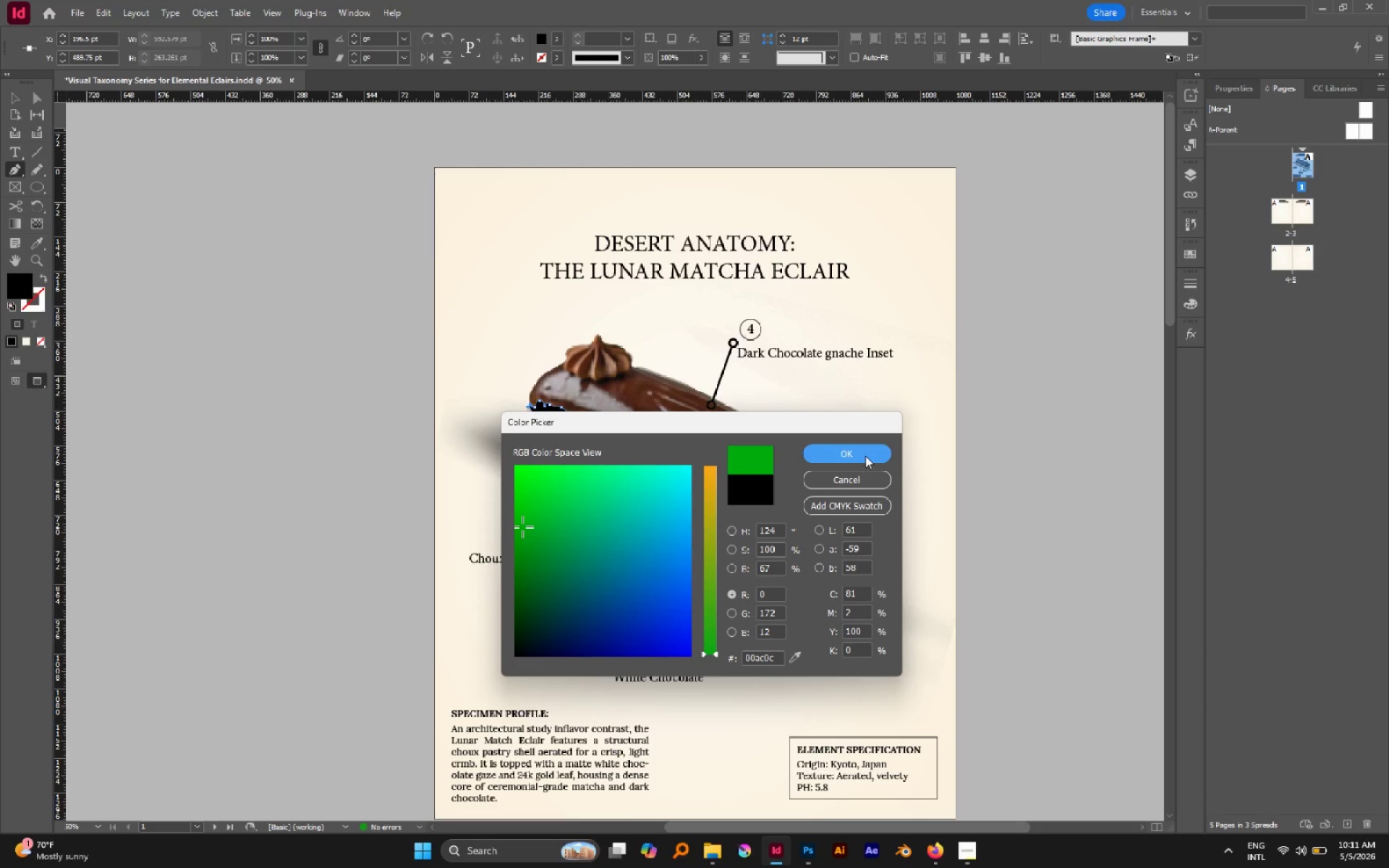 
left_click([865, 456])
 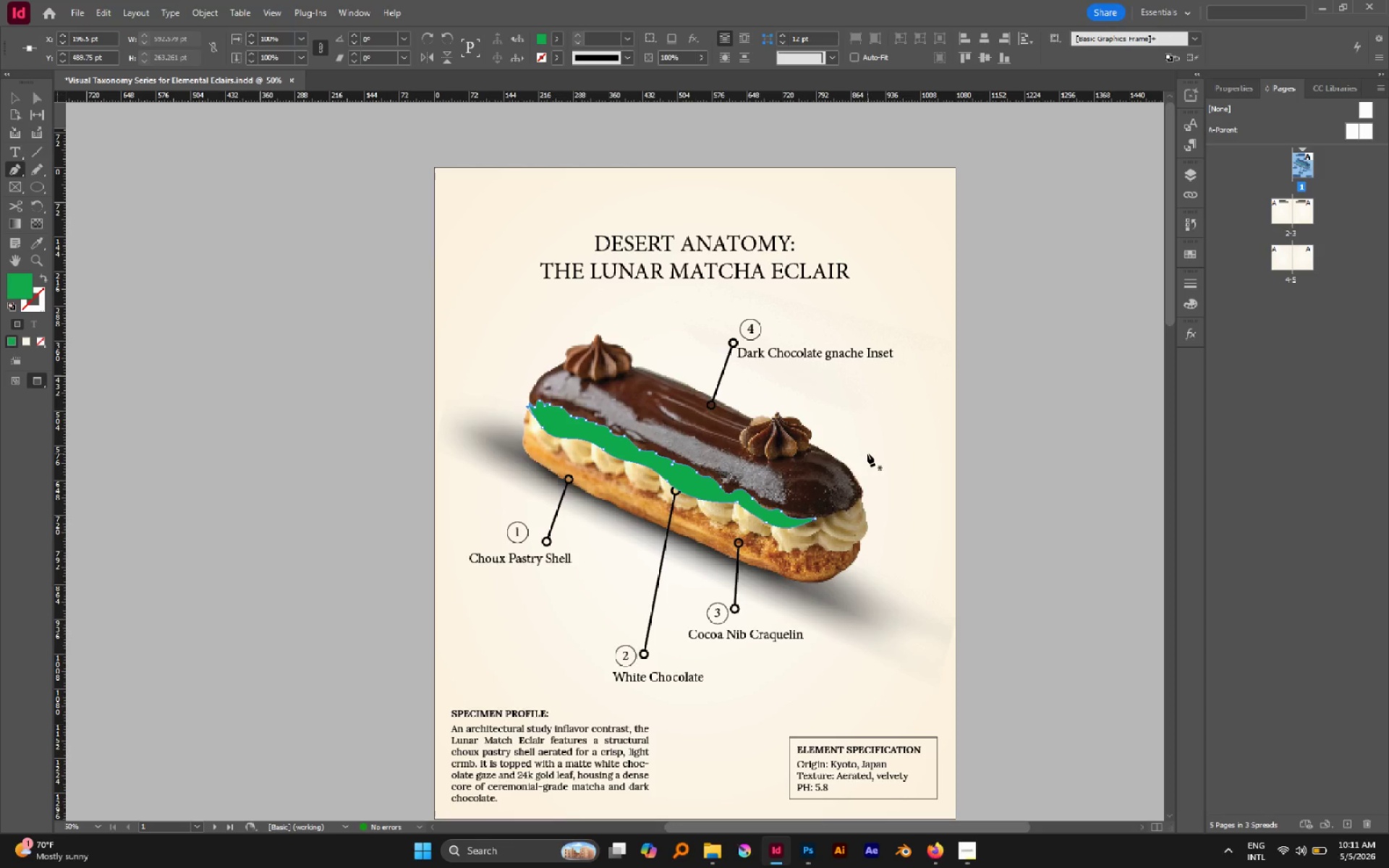 
key(V)
 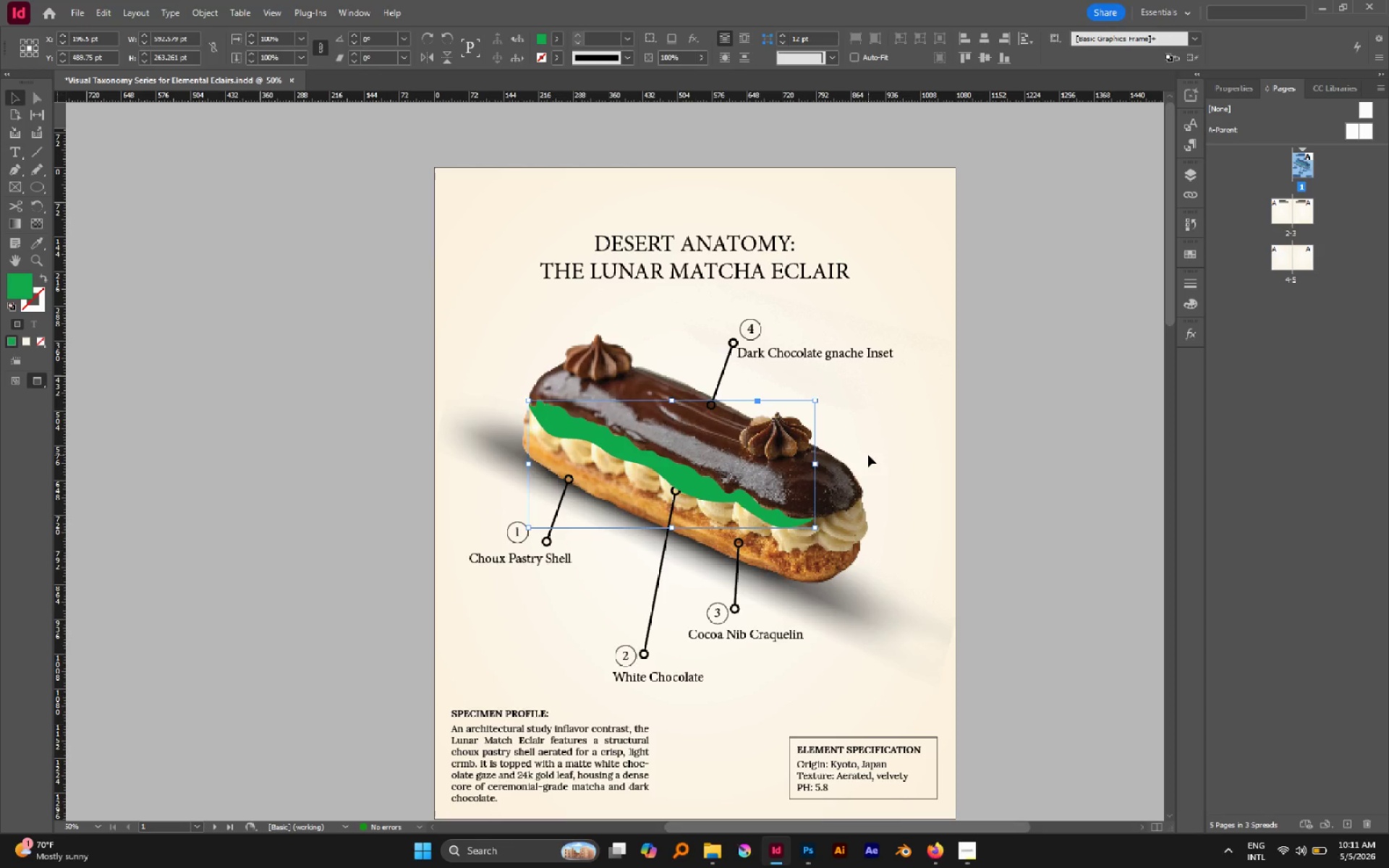 
left_click([868, 455])
 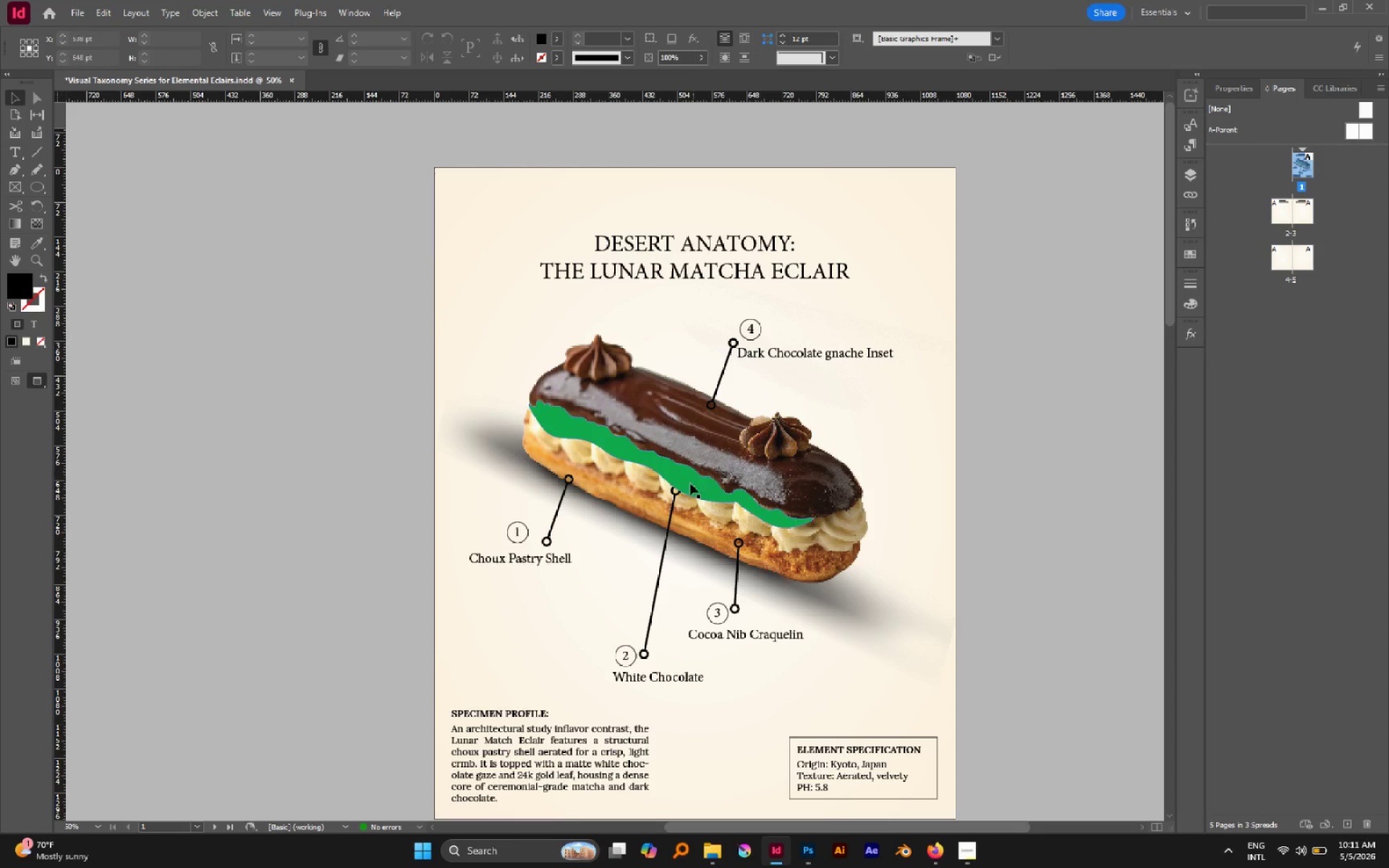 
left_click([683, 484])
 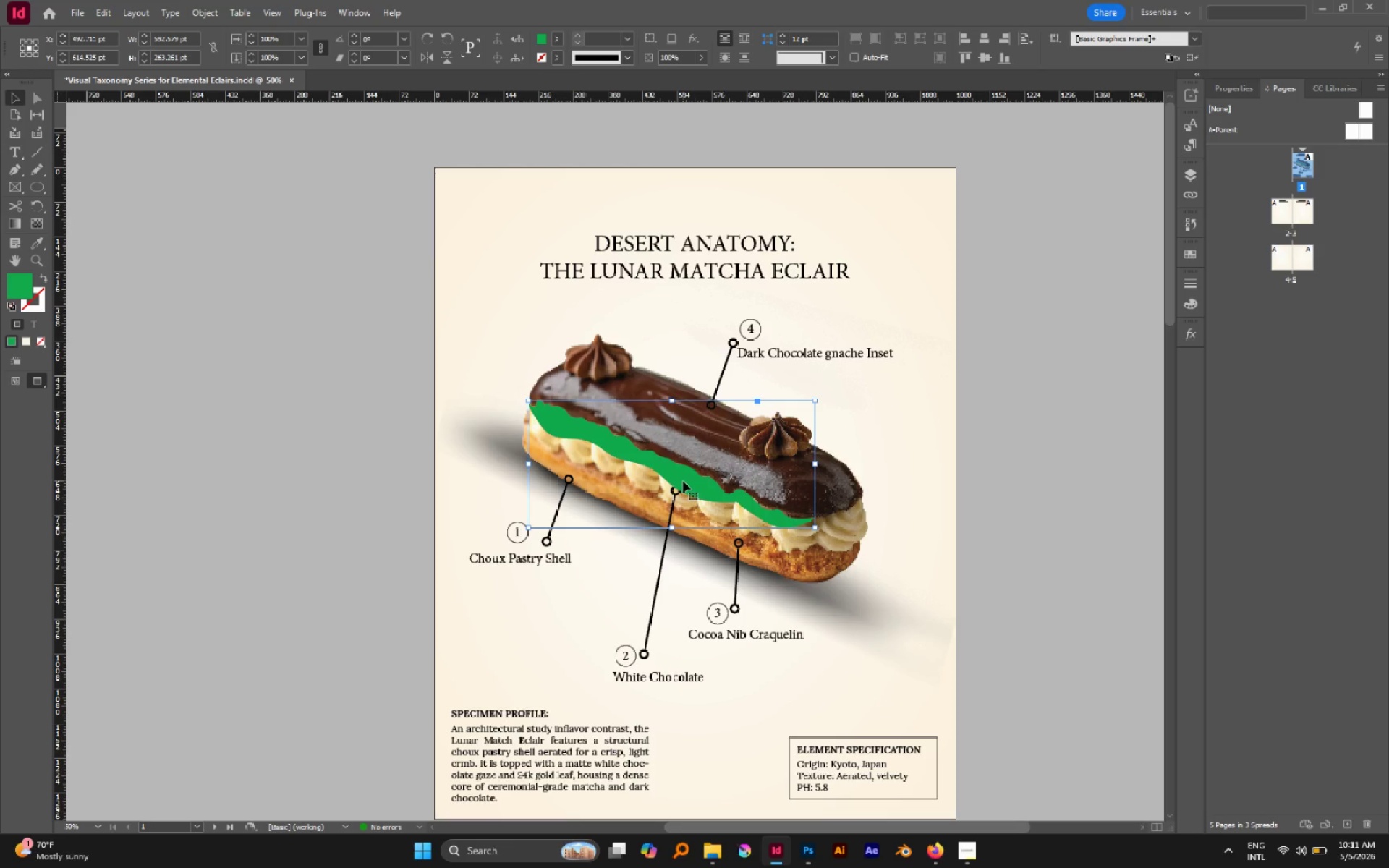 
hold_key(key=AltLeft, duration=0.92)
scroll: coordinate [691, 483], scroll_direction: up, amount: 4.0
 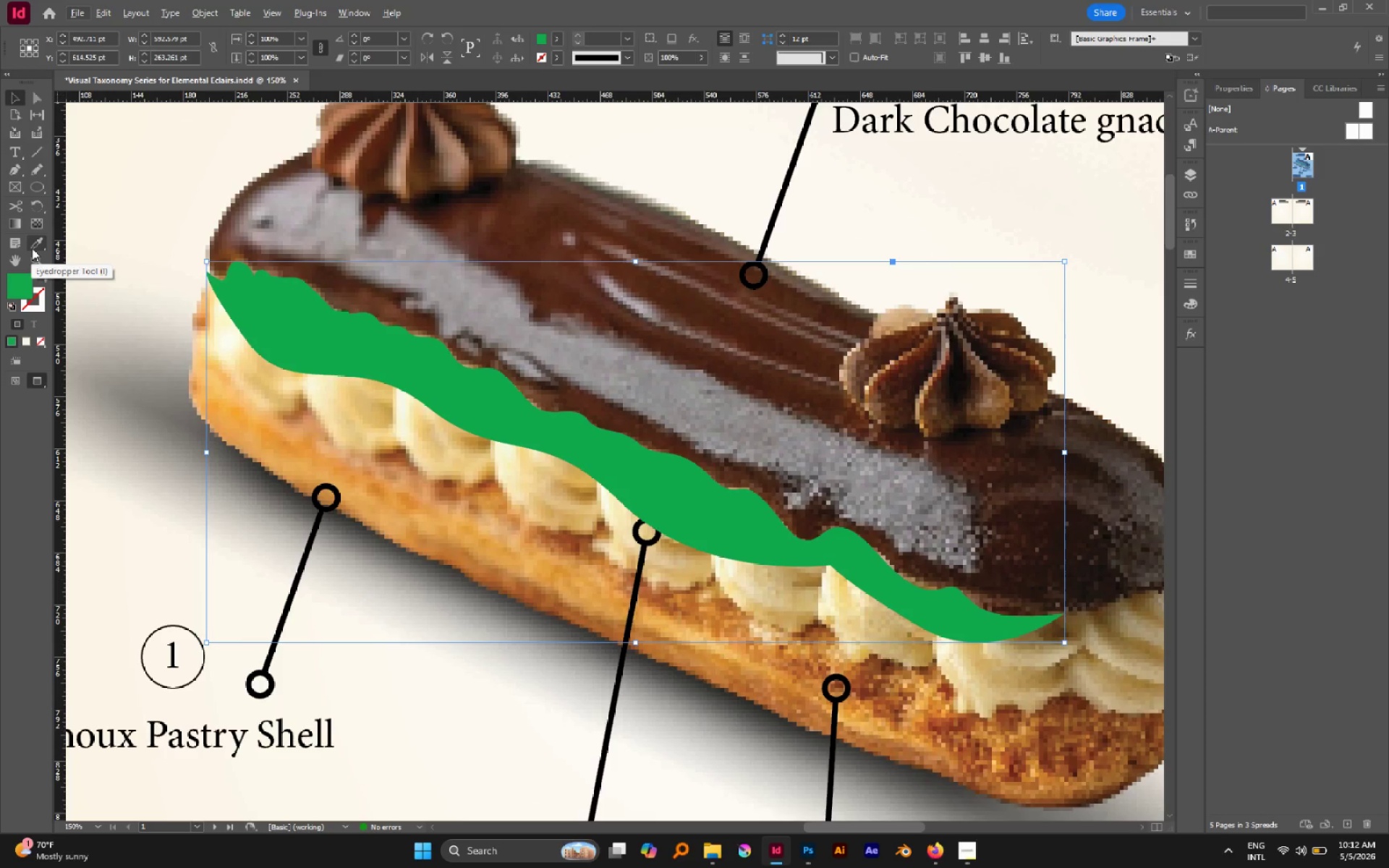 
wait(8.11)
 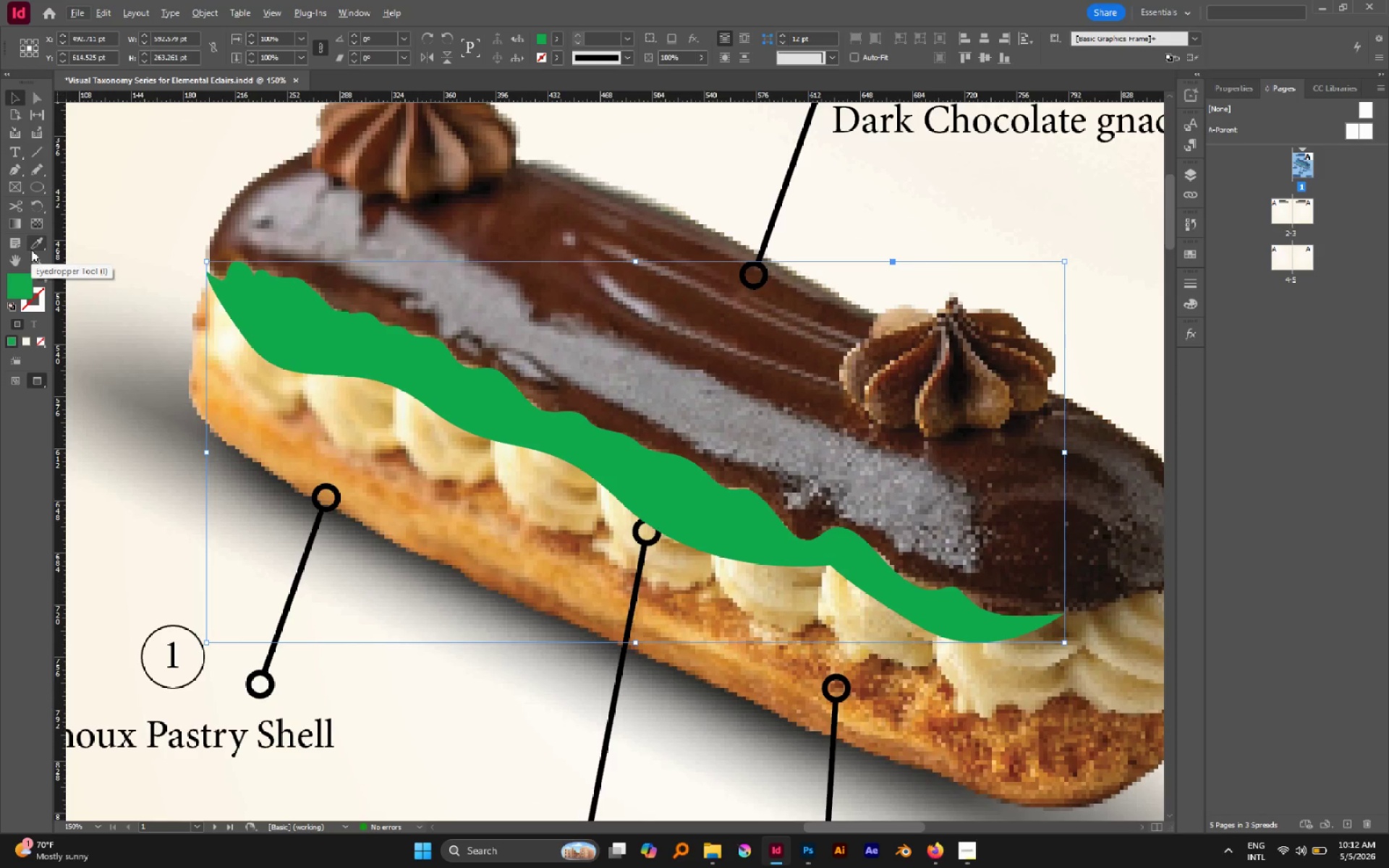 
key(Control+C)
 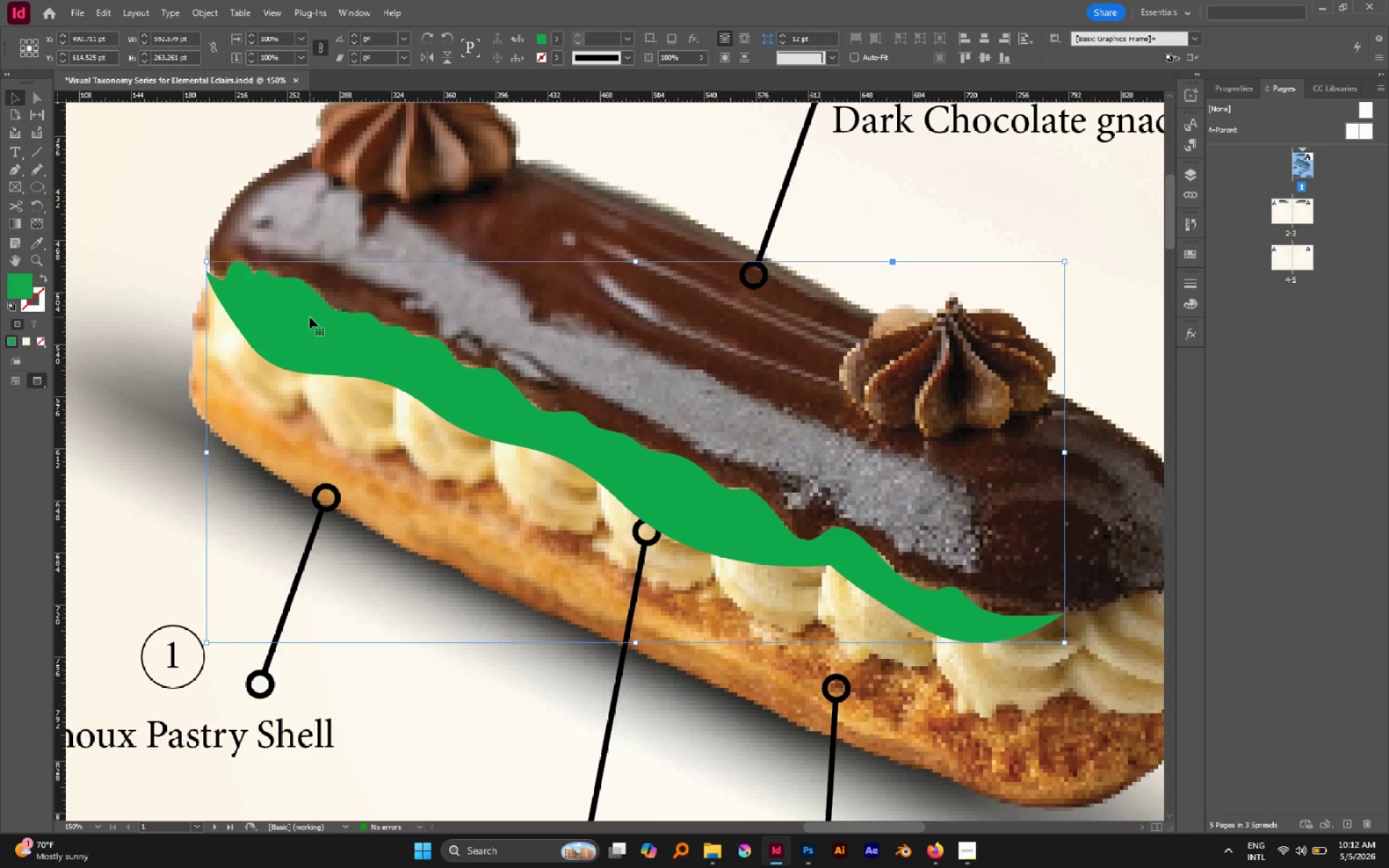 
hold_key(key=AltLeft, duration=1.34)
hold_key(key=ShiftLeft, duration=1.09)
left_click_drag(start_coordinate=[310, 323], to_coordinate=[300, 333])
 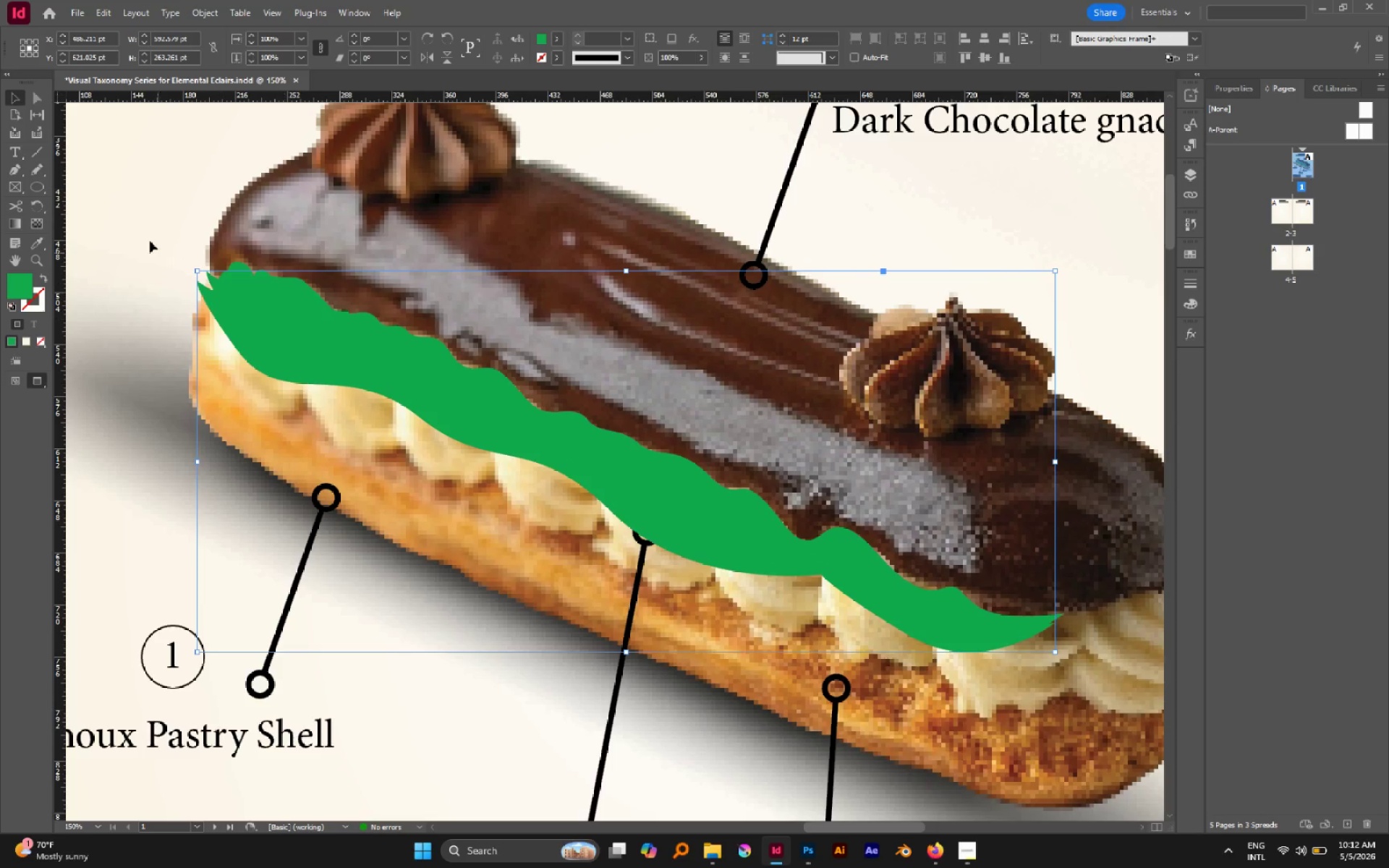 
left_click_drag(start_coordinate=[148, 234], to_coordinate=[265, 334])
 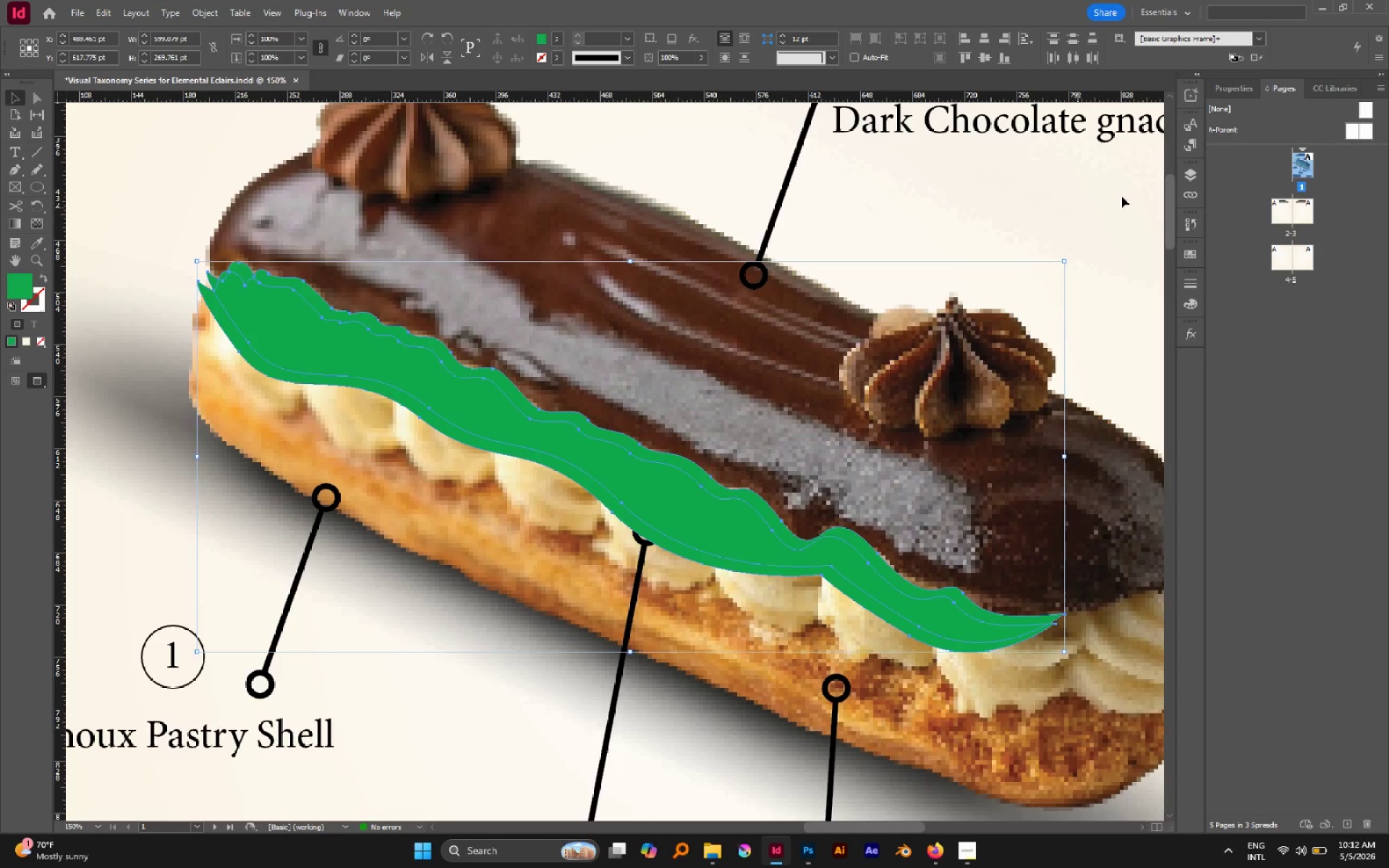 
left_click_drag(start_coordinate=[1265, 84], to_coordinate=[1260, 84])
 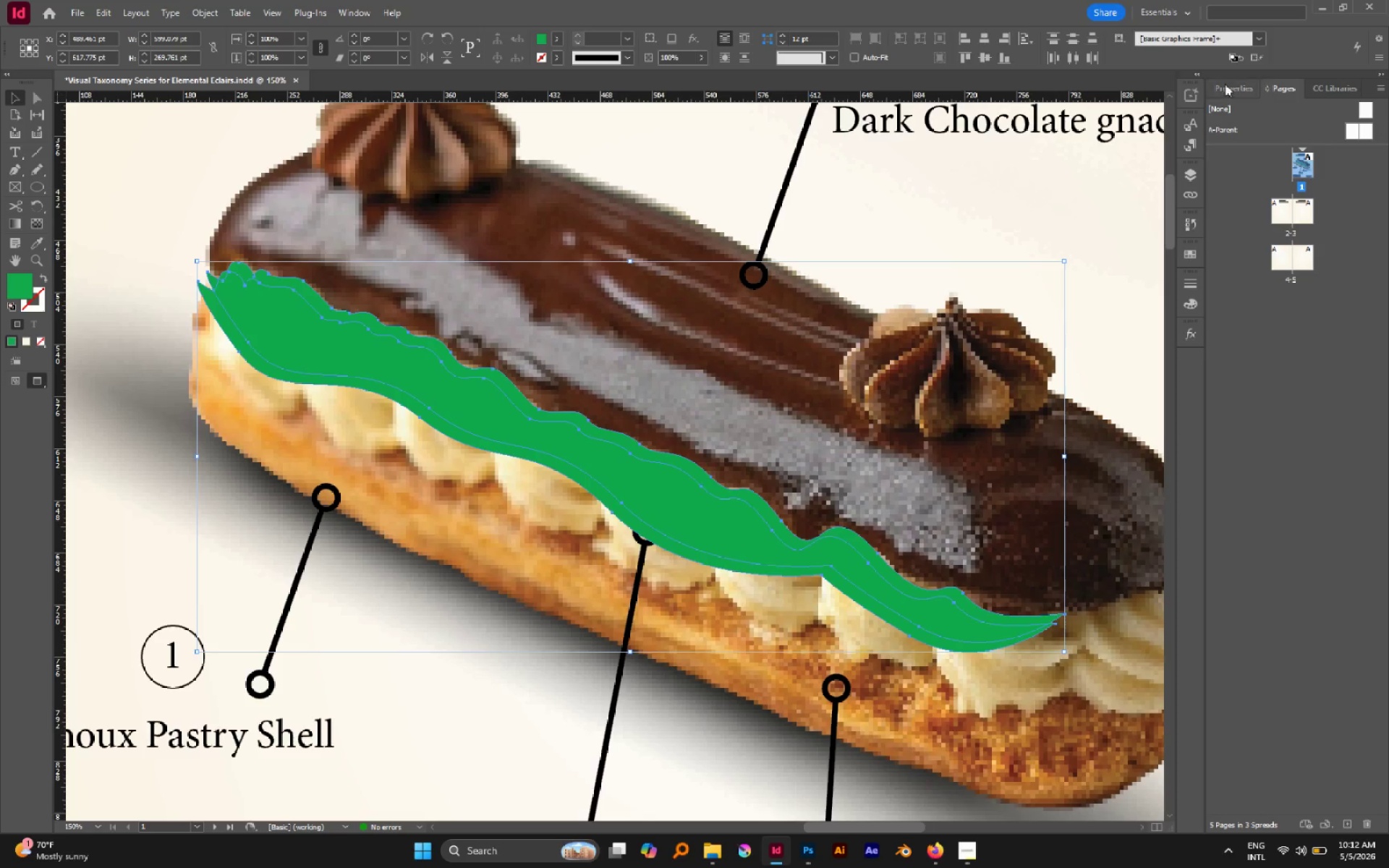 
double_click([1225, 84])
 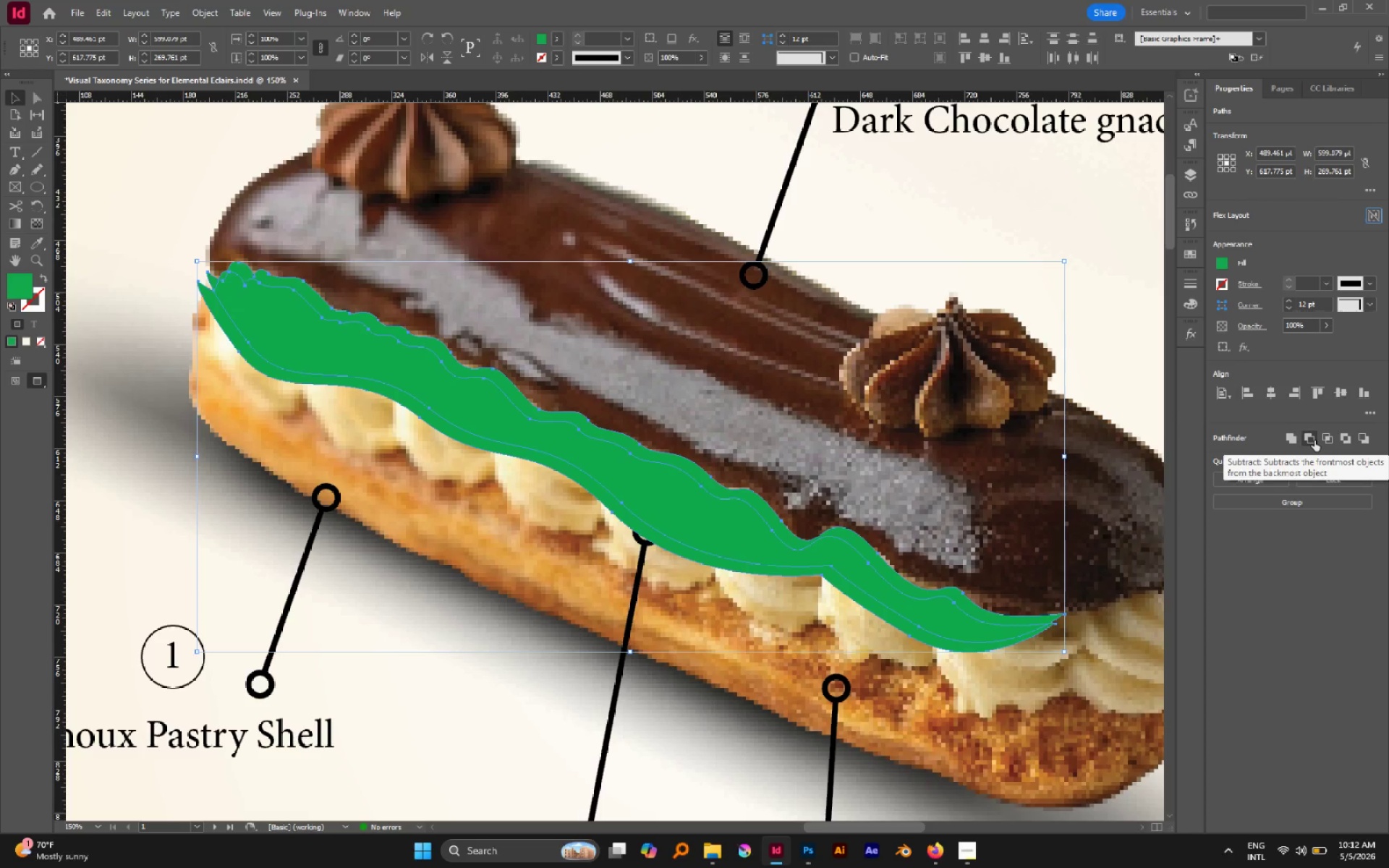 
left_click([1314, 441])
 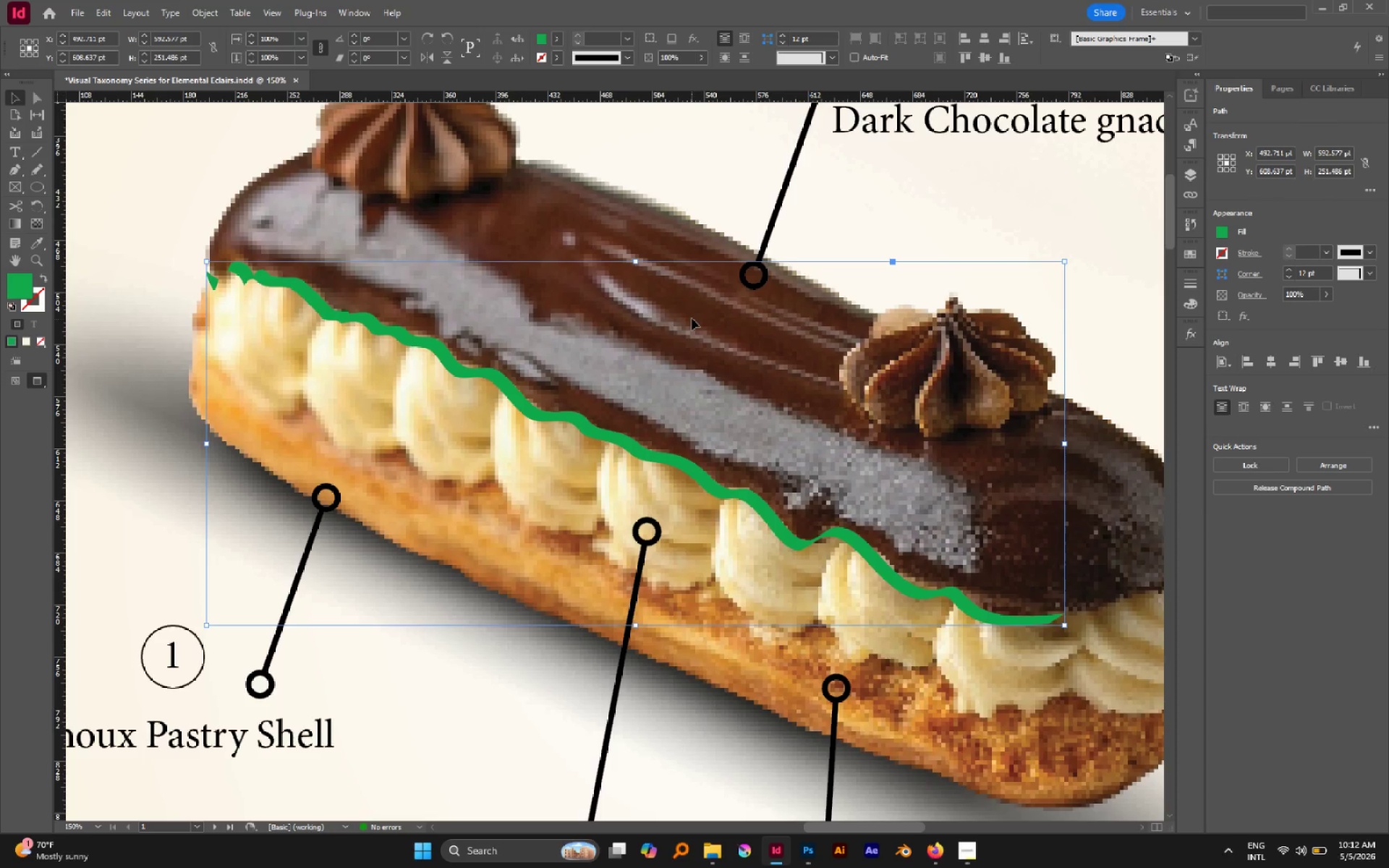 
key(Control+B)
 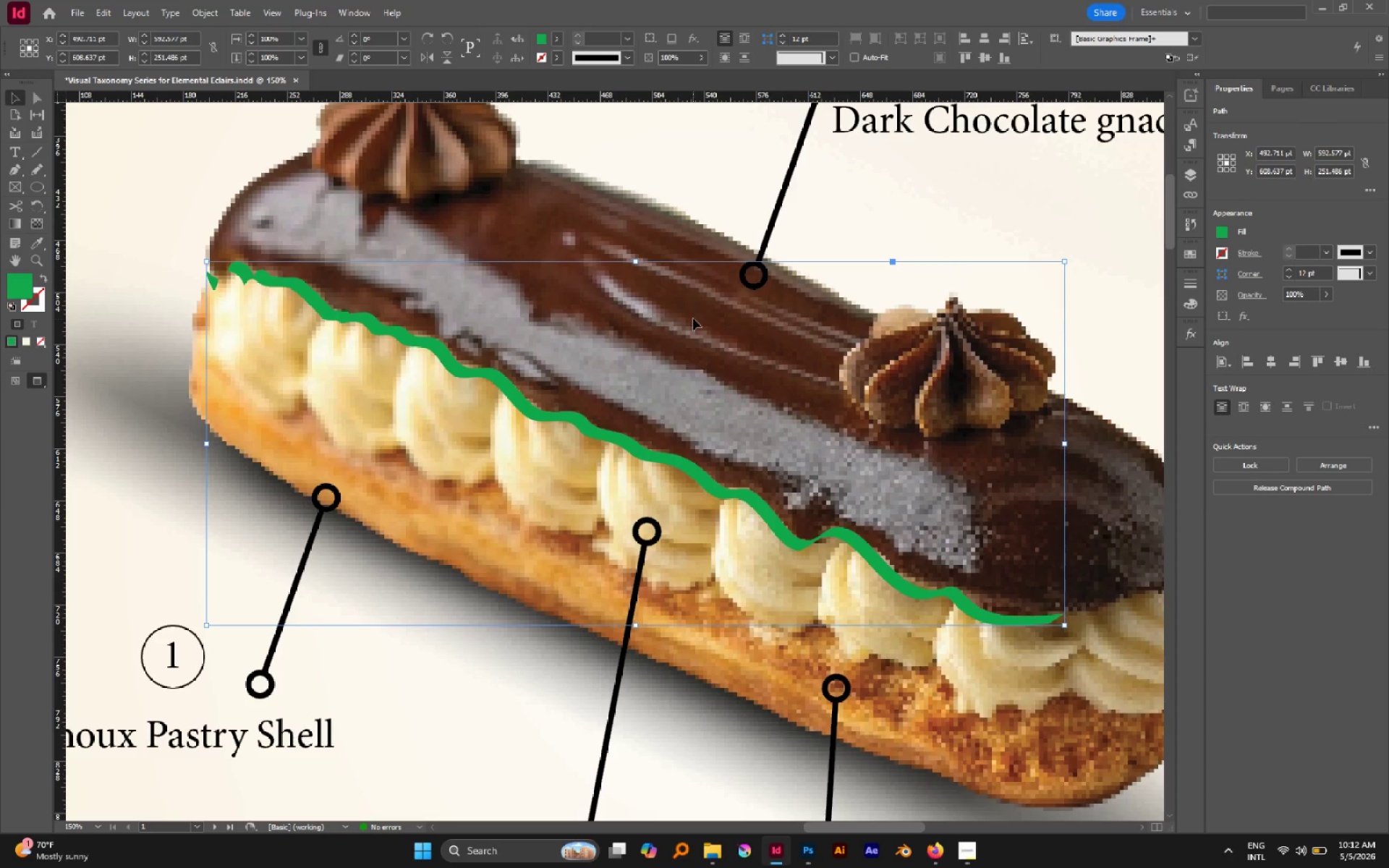 
key(Control+V)
 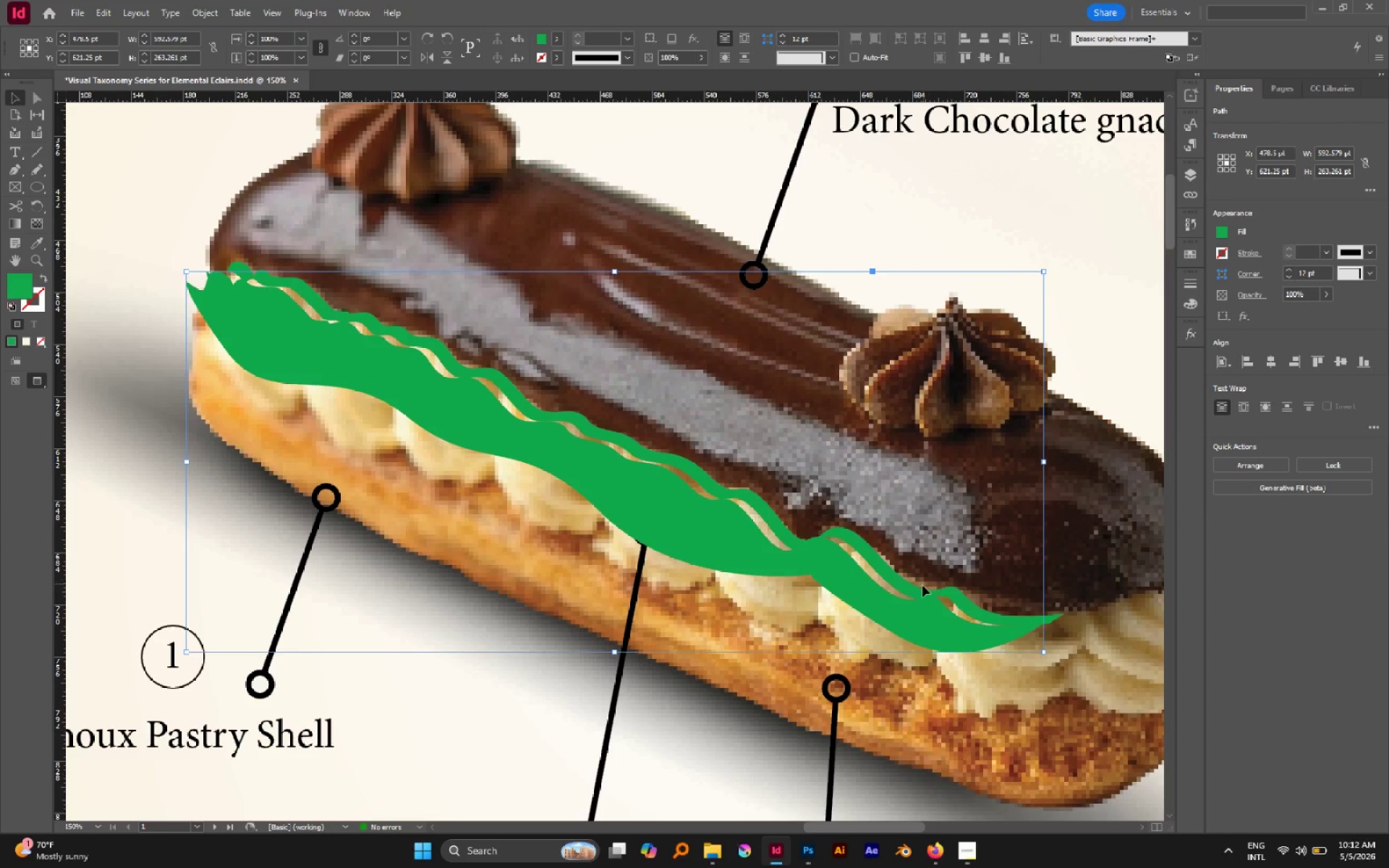 
left_click([939, 516])
 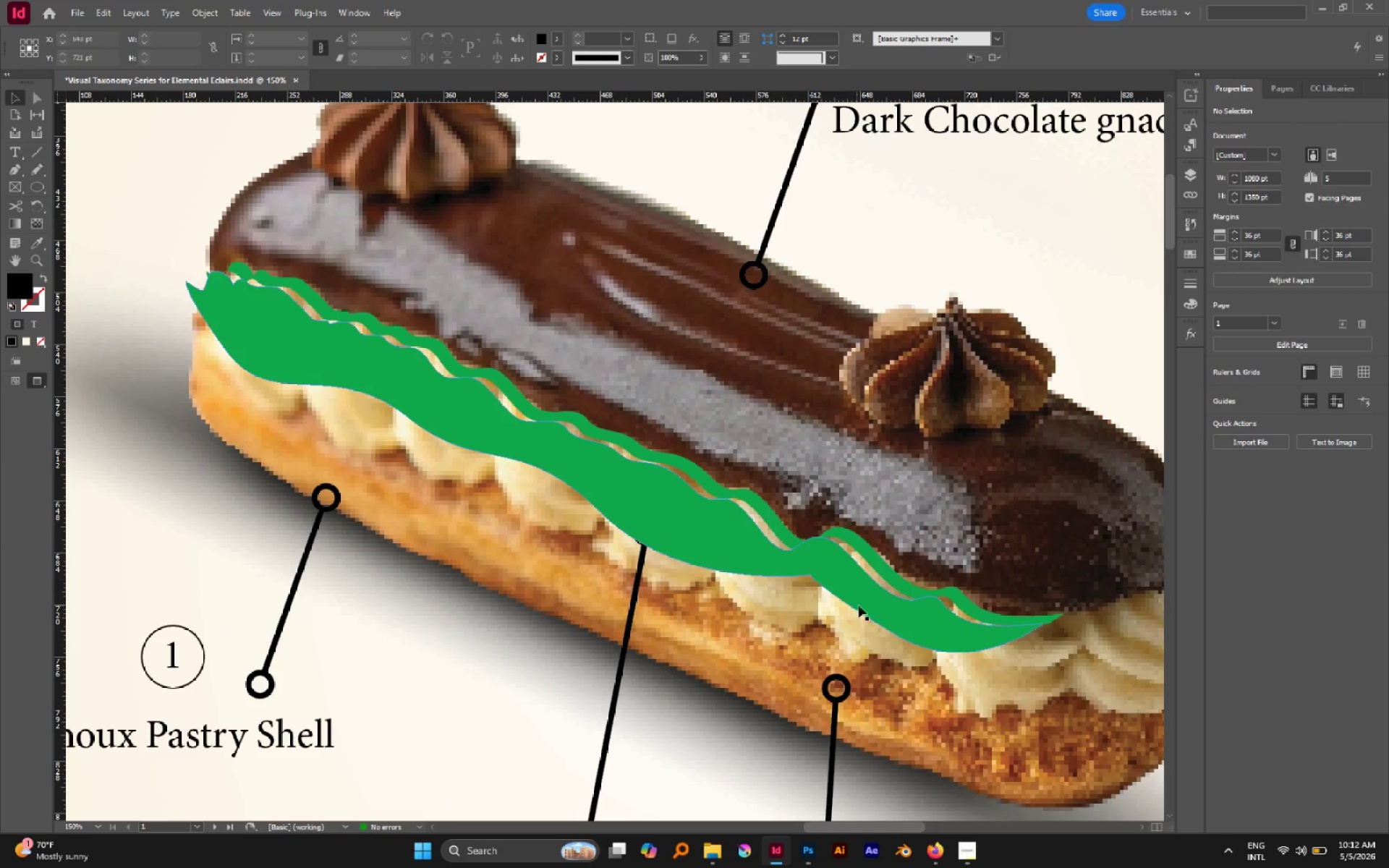 
left_click_drag(start_coordinate=[866, 605], to_coordinate=[874, 606])
 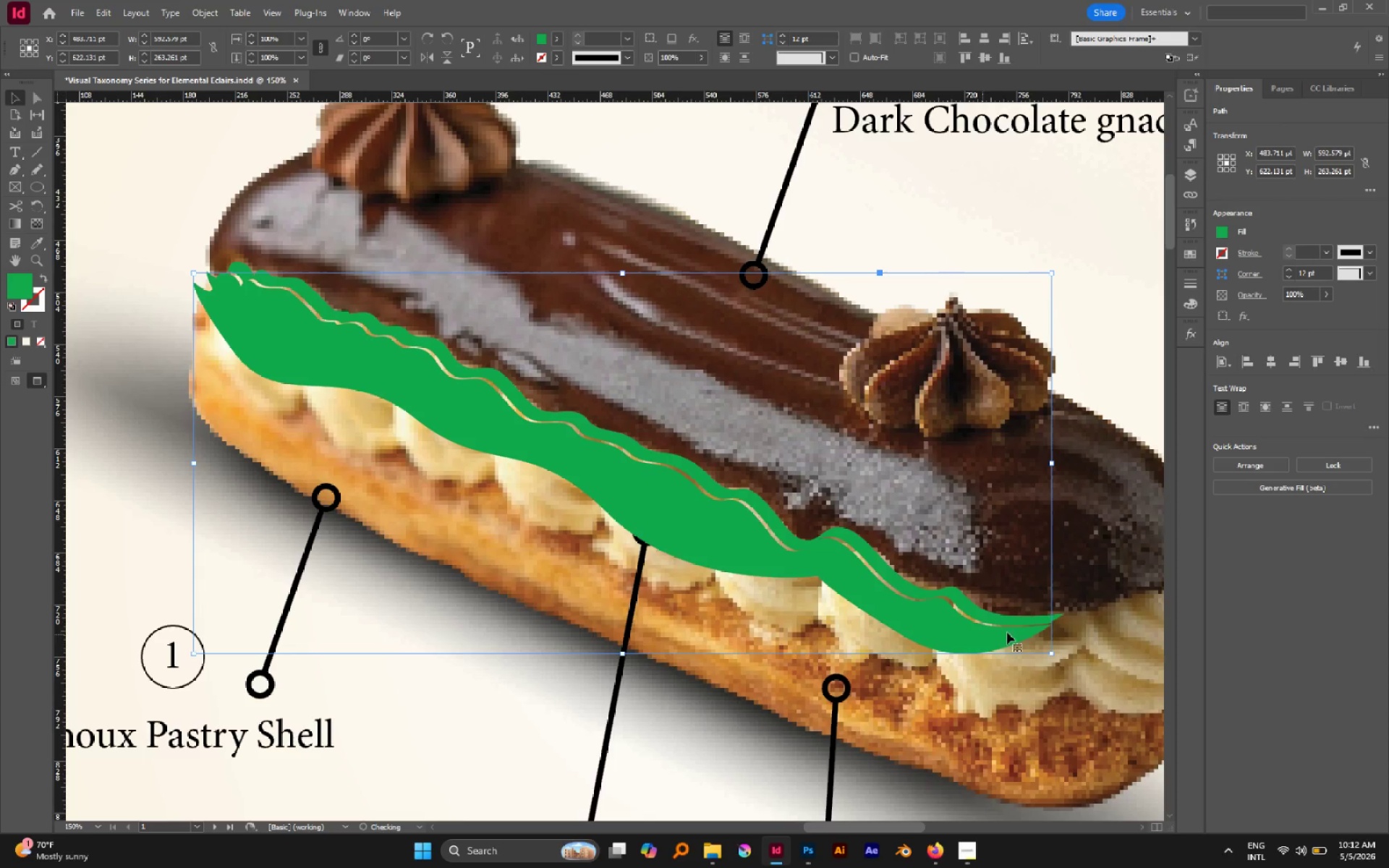 
hold_key(key=Space, duration=0.53)
 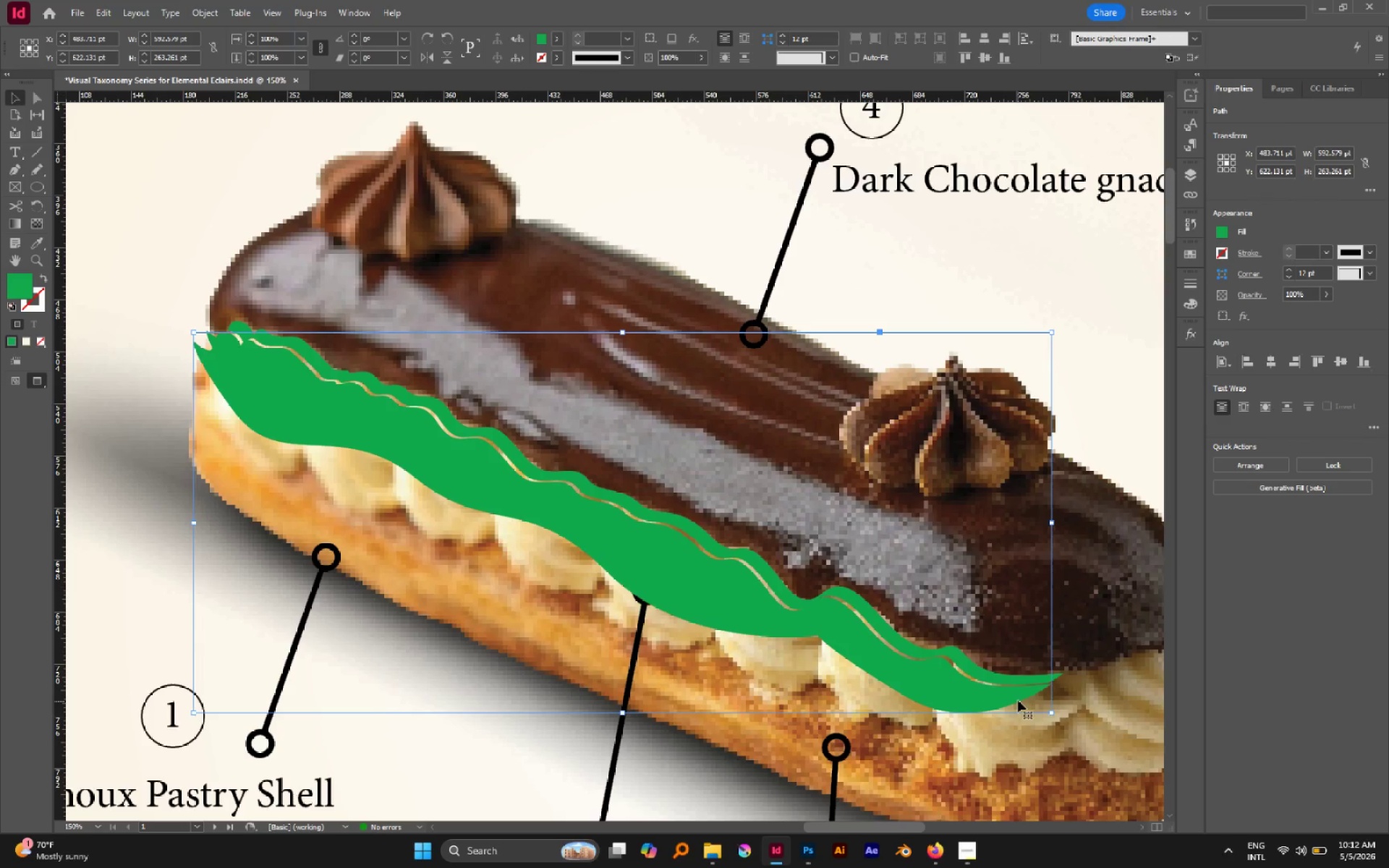 
scroll: coordinate [1021, 632], scroll_direction: up, amount: 1.0
 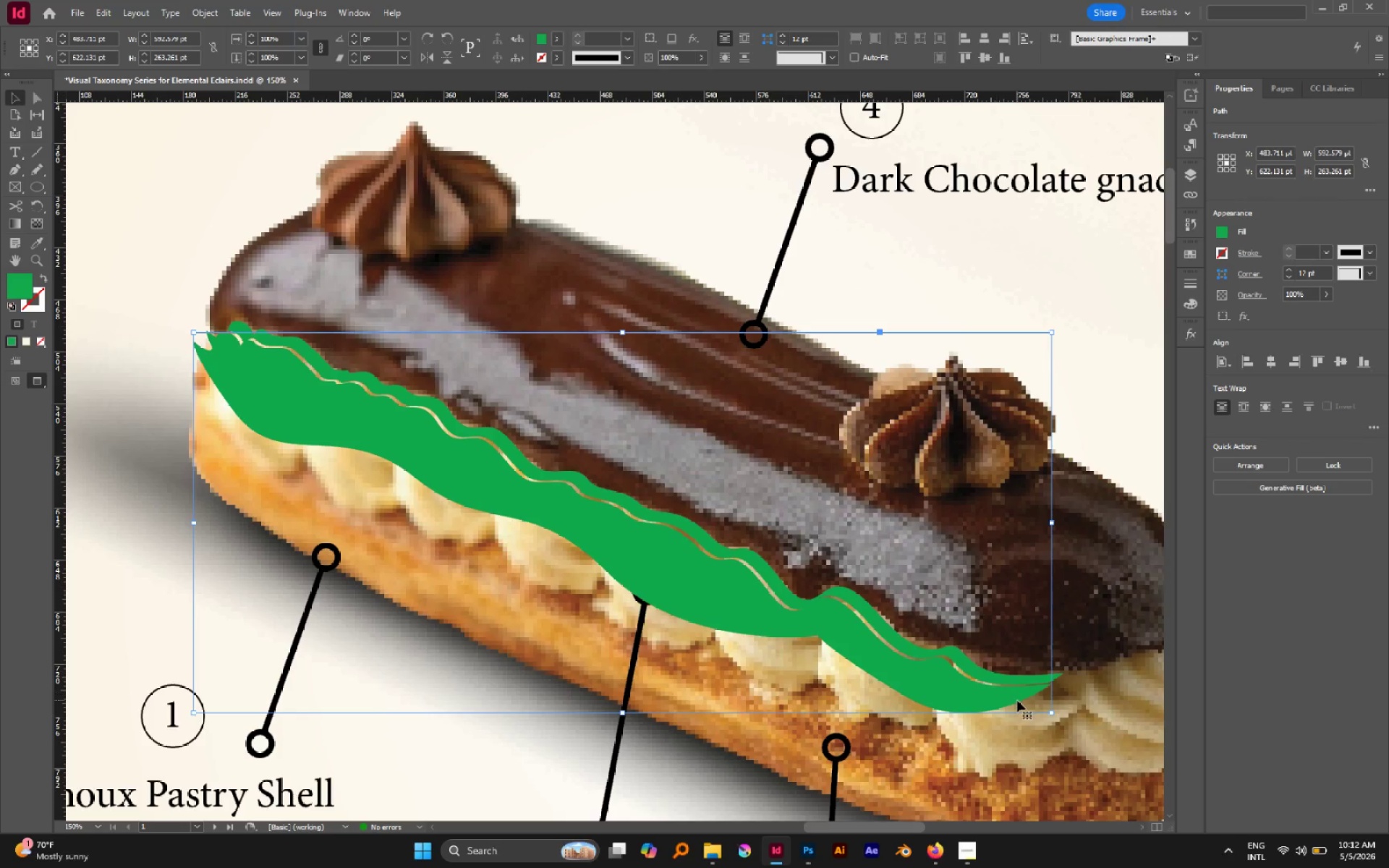 
hold_key(key=Space, duration=0.44)
 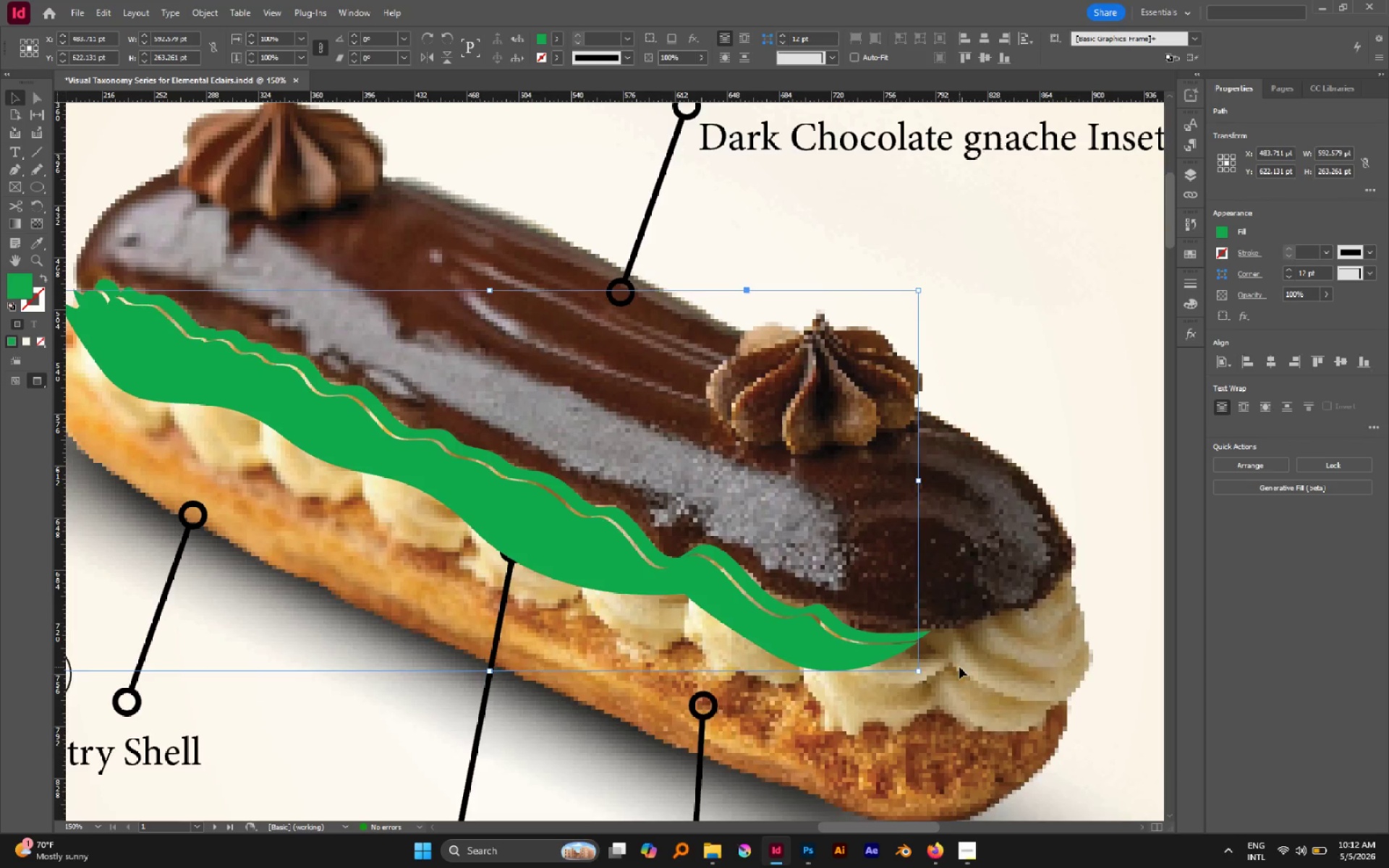 
left_click_drag(start_coordinate=[1011, 686], to_coordinate=[878, 645])
 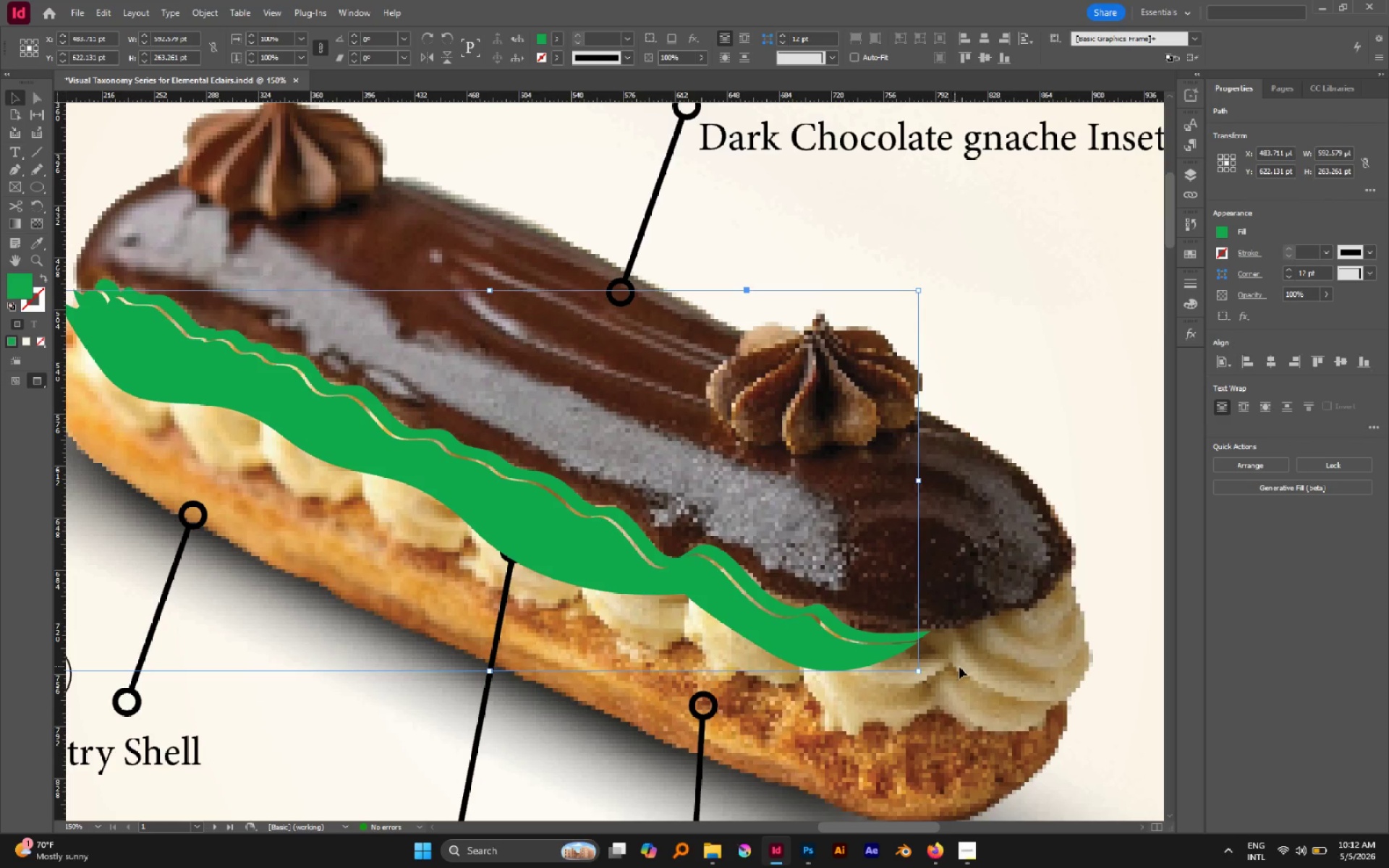 
hold_key(key=Space, duration=0.67)
 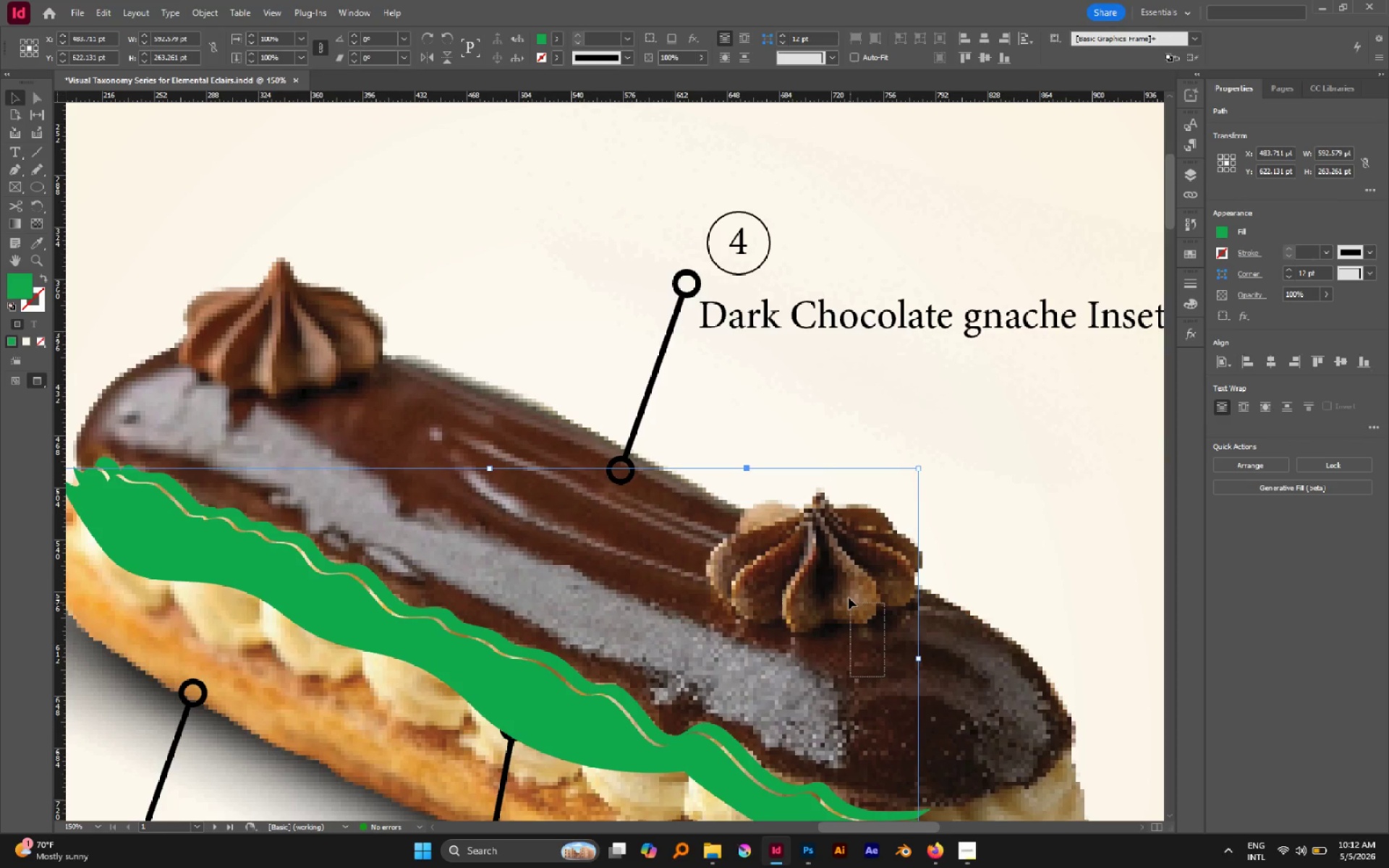 
scroll: coordinate [938, 661], scroll_direction: up, amount: 3.0
 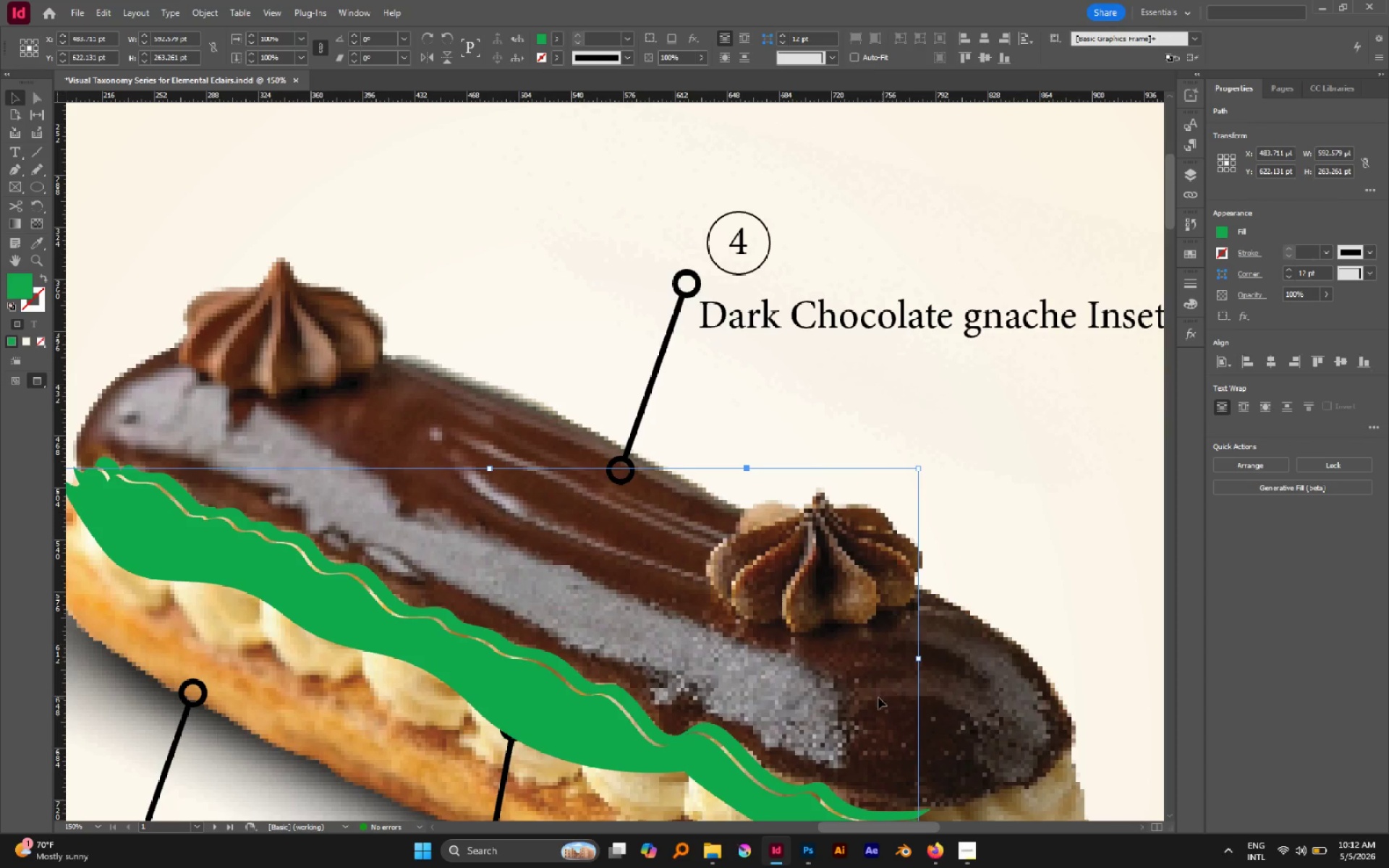 
left_click_drag(start_coordinate=[885, 677], to_coordinate=[849, 595])
 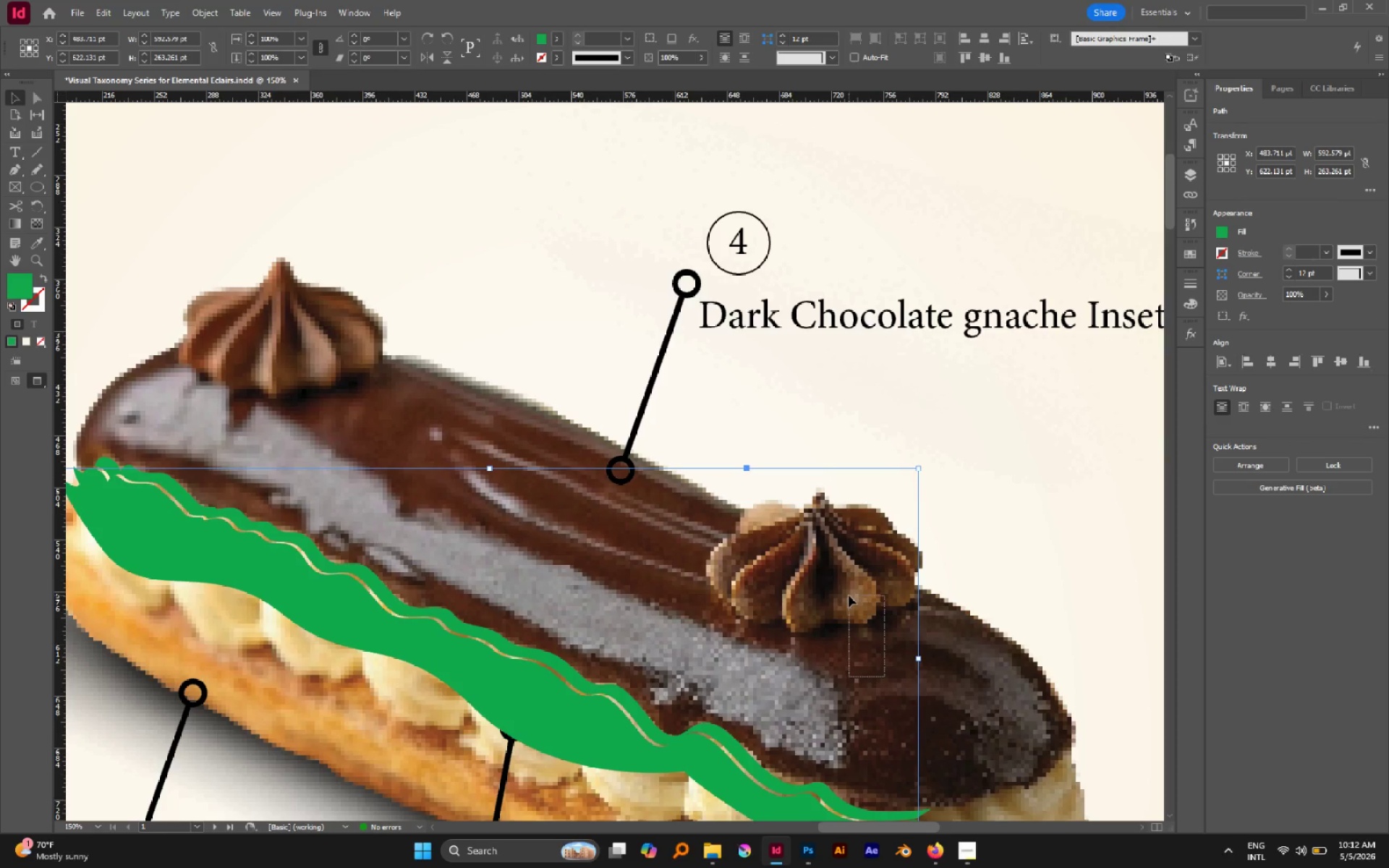 
key(Space)
 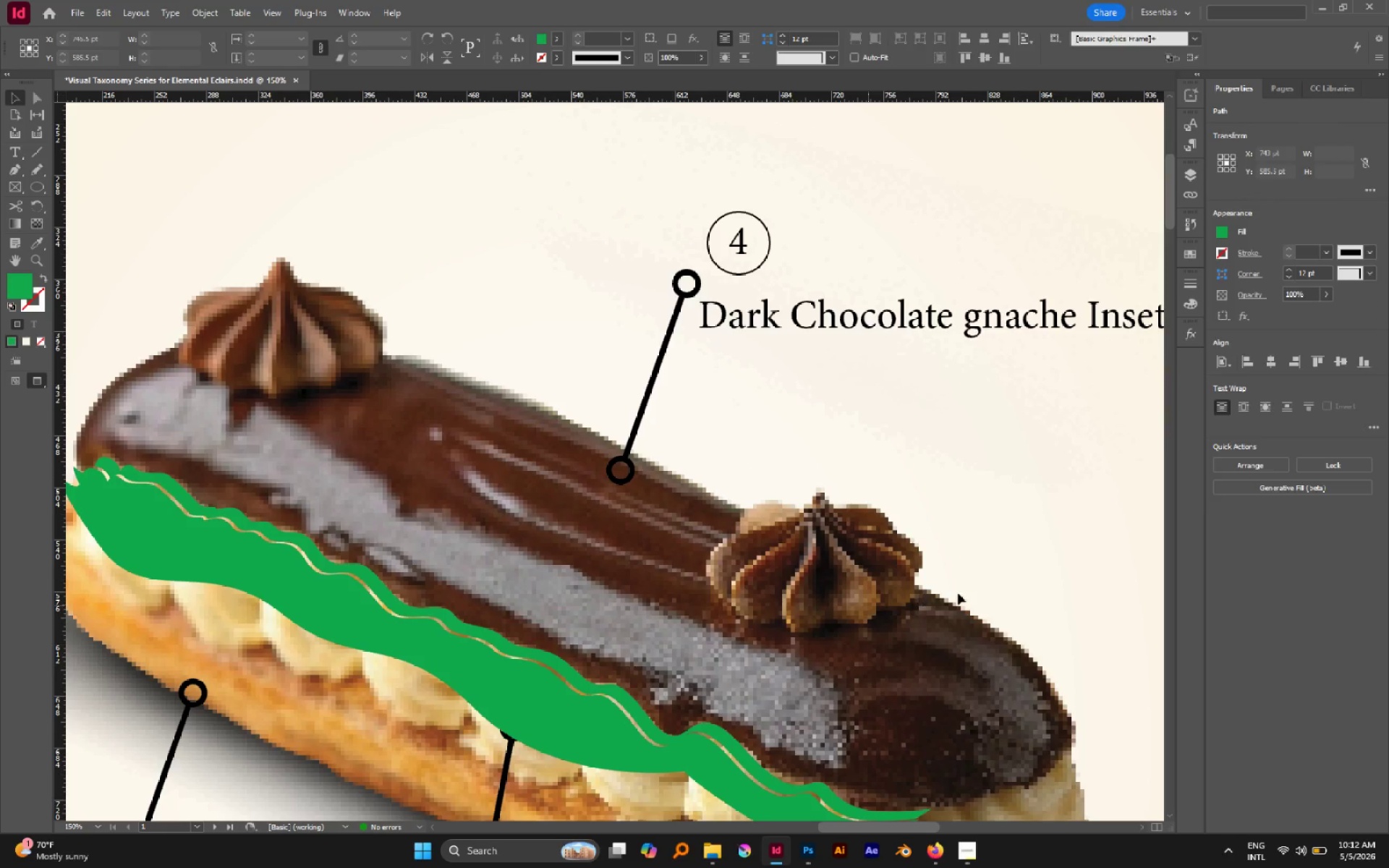 
hold_key(key=Space, duration=0.45)
 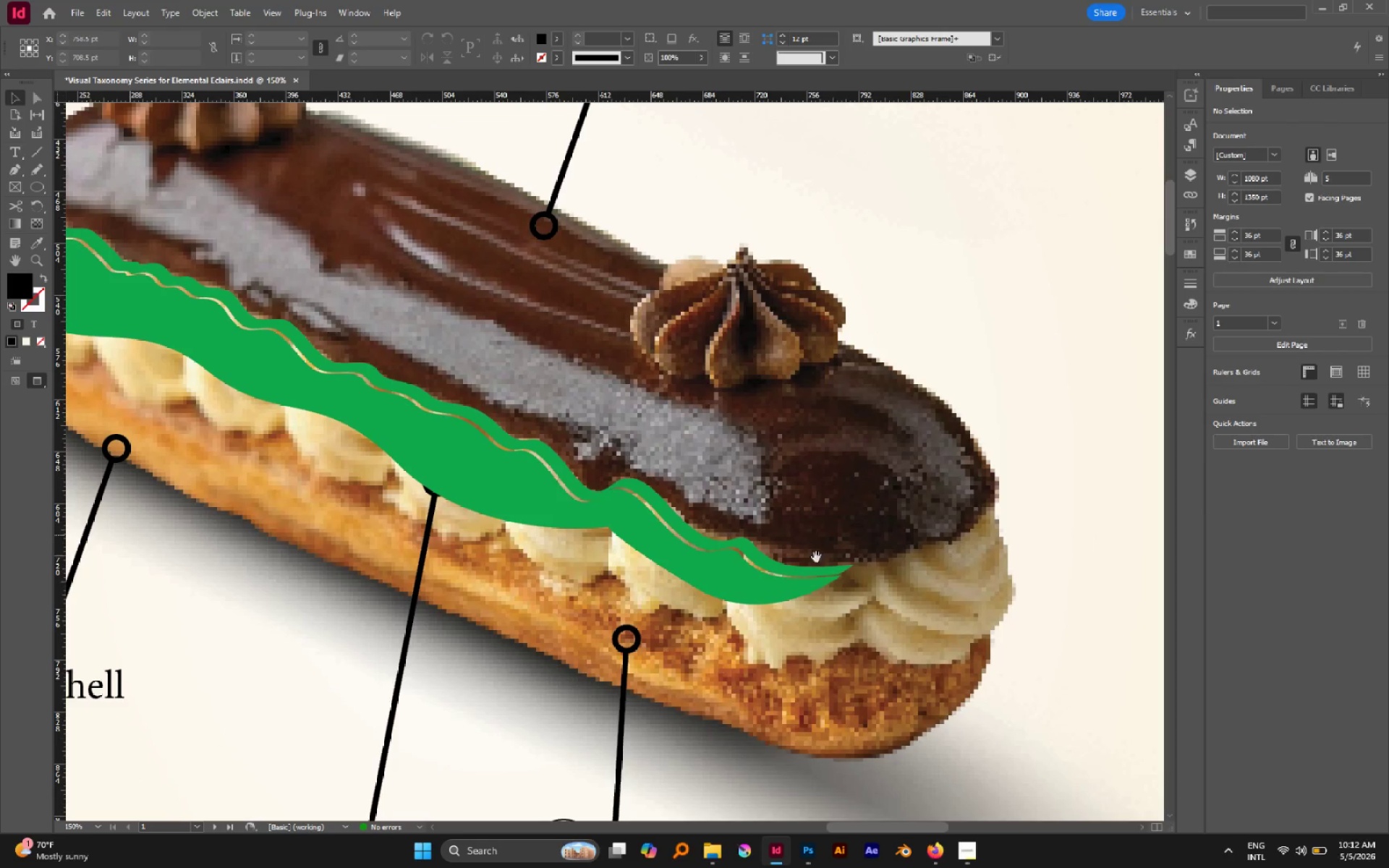 
left_click_drag(start_coordinate=[888, 652], to_coordinate=[812, 408])
 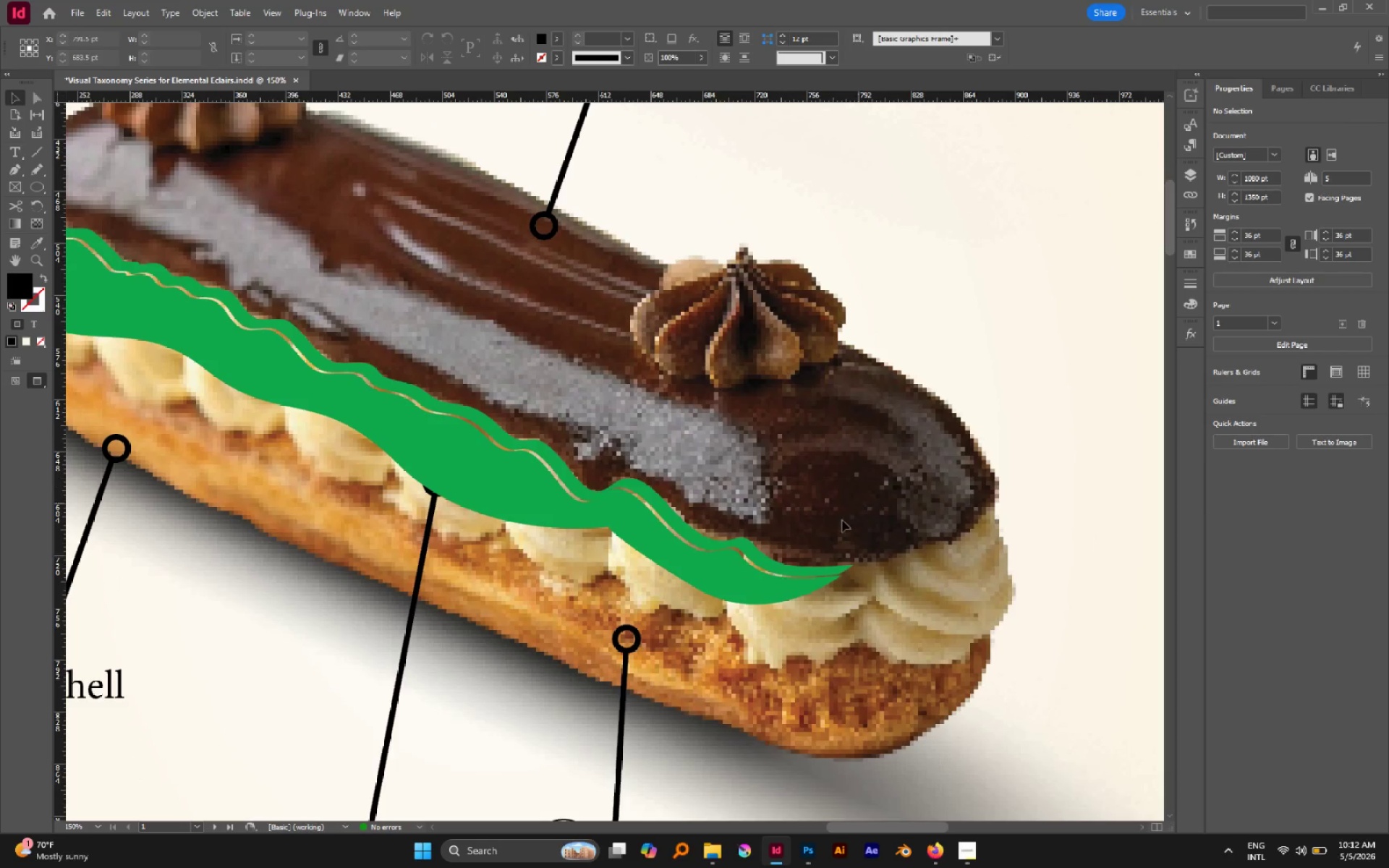 
hold_key(key=Space, duration=1.11)
 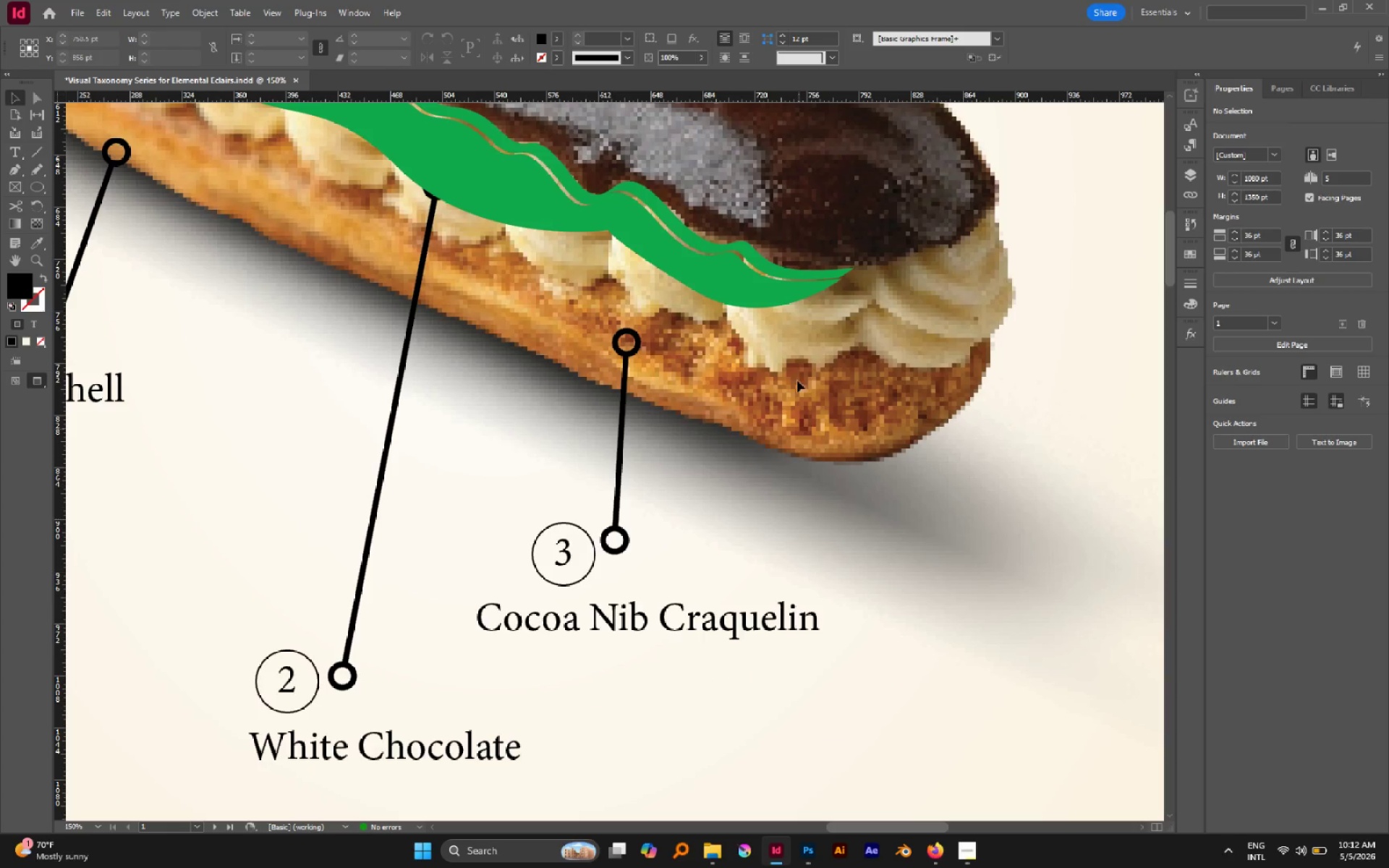 
scroll: coordinate [825, 595], scroll_direction: down, amount: 5.0
 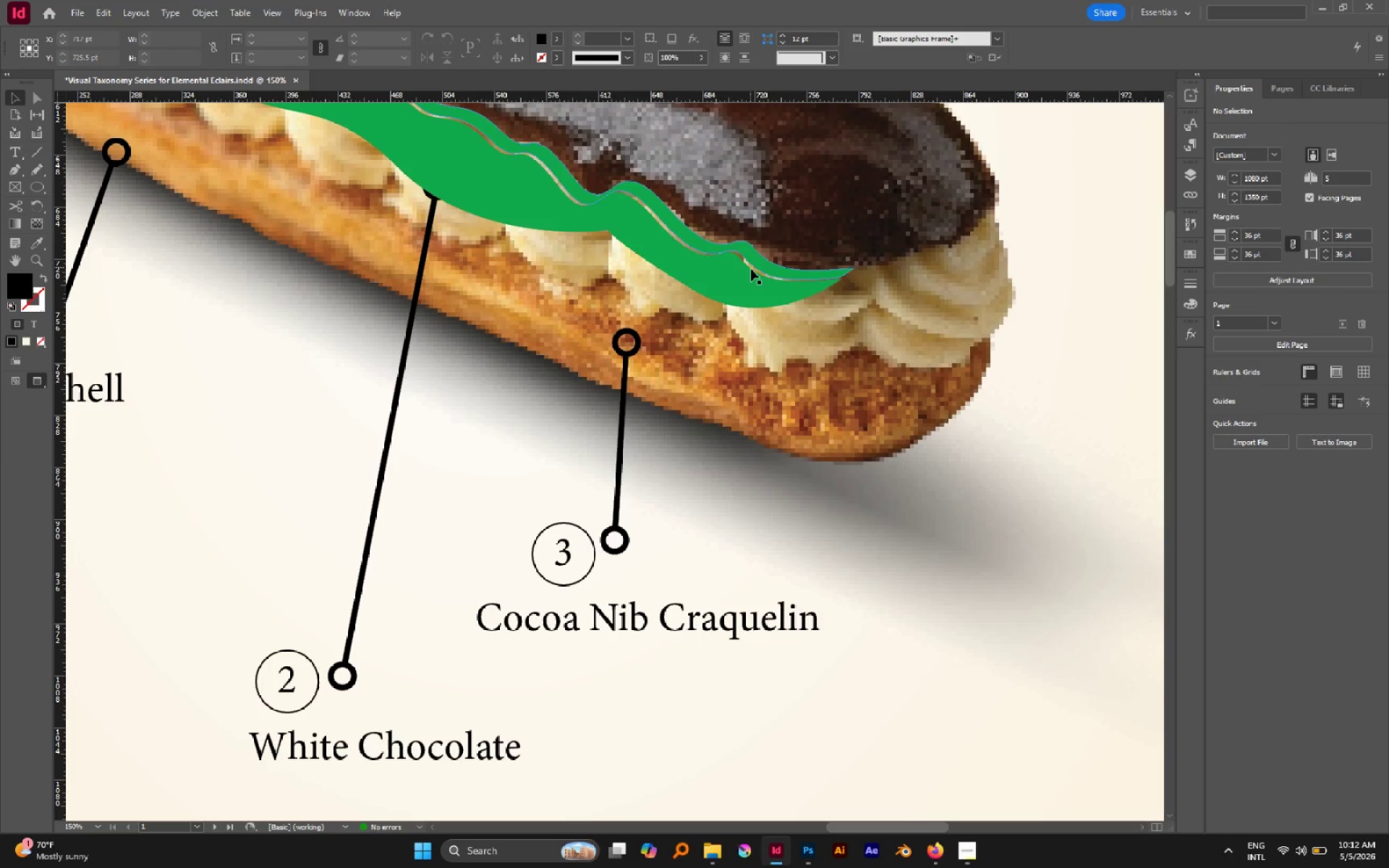 
left_click([751, 275])
 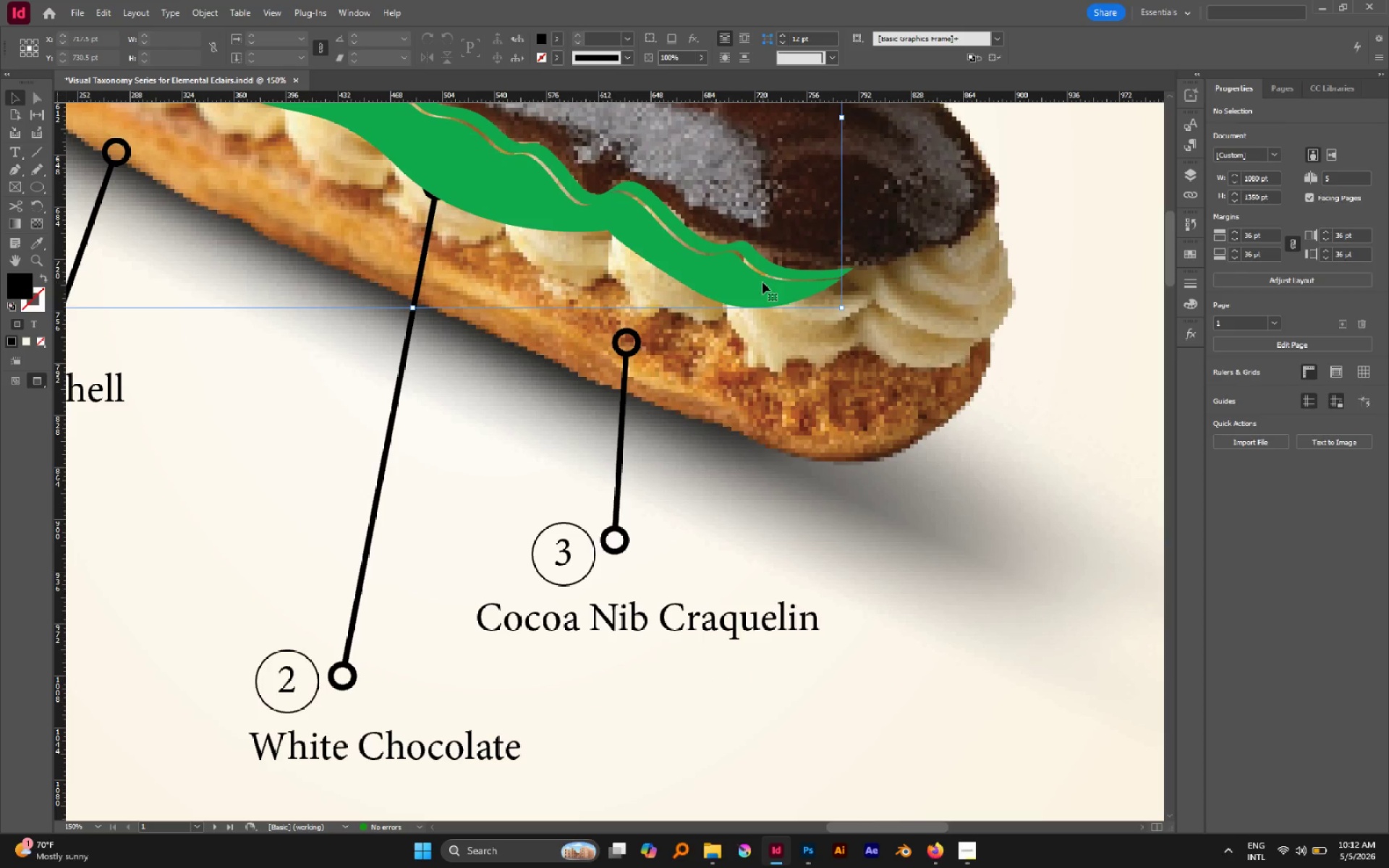 
left_click_drag(start_coordinate=[766, 283], to_coordinate=[778, 274])
 